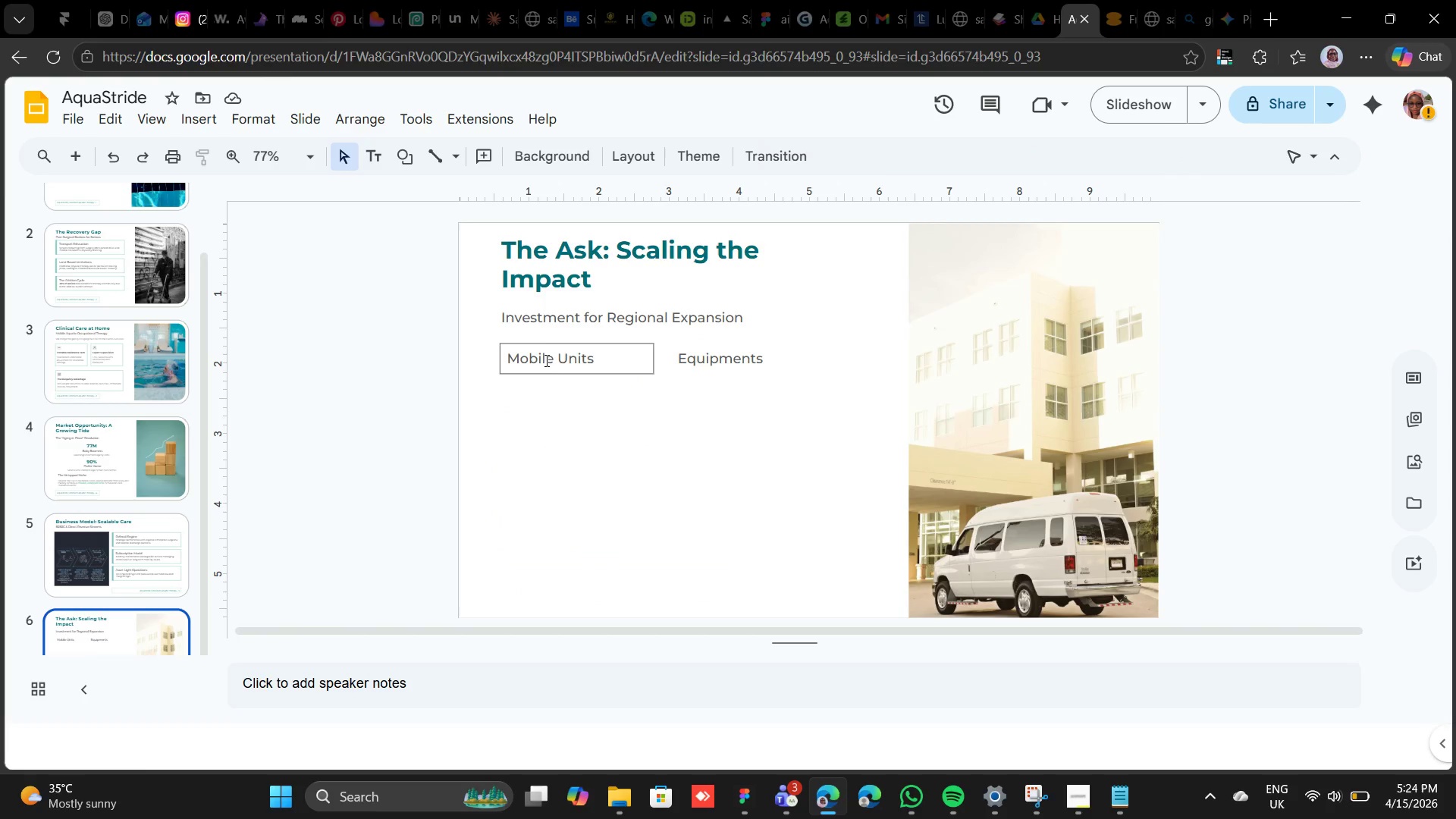 
left_click([544, 348])
 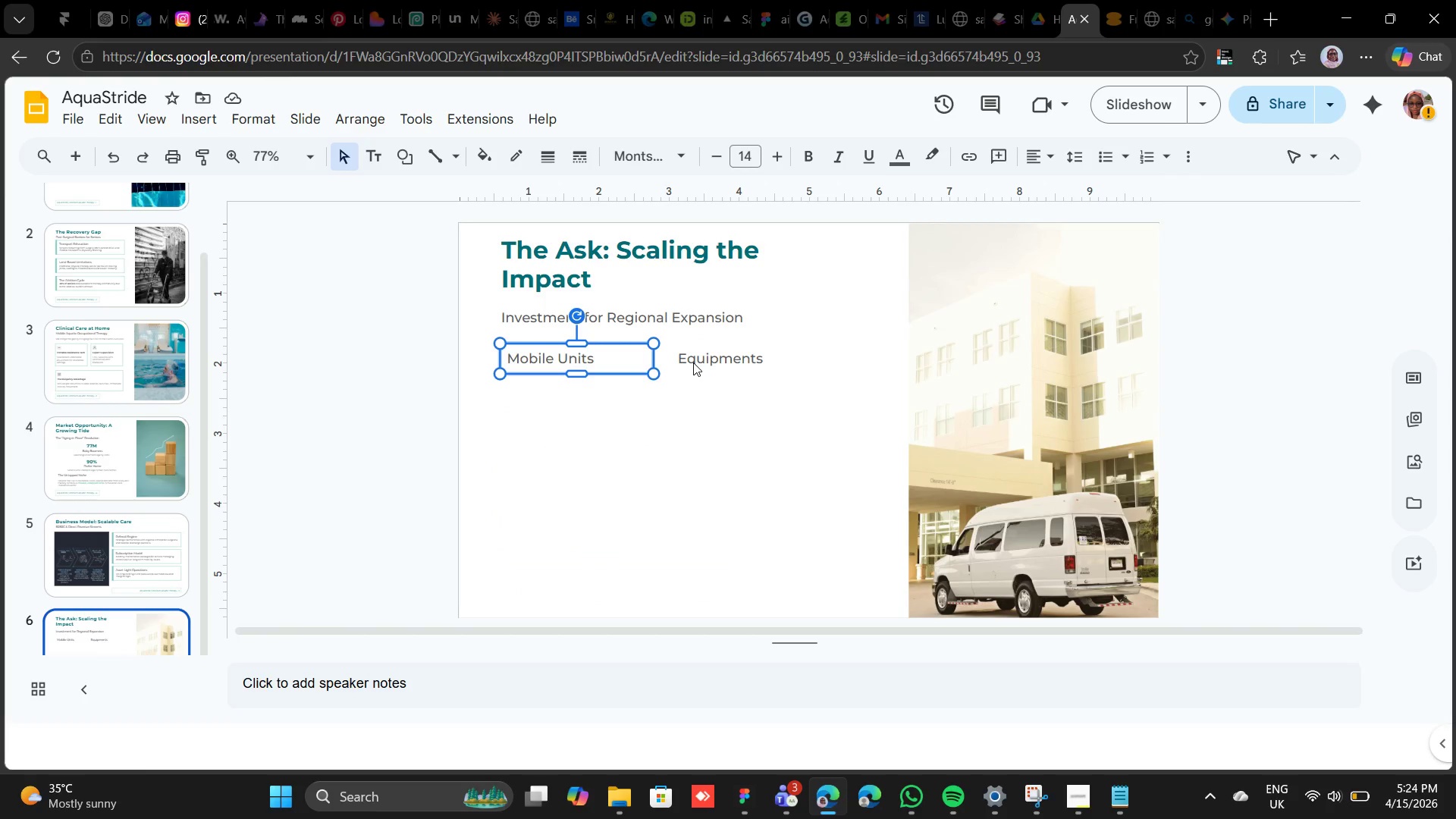 
hold_key(key=ShiftLeft, duration=0.52)
left_click([693, 362])
 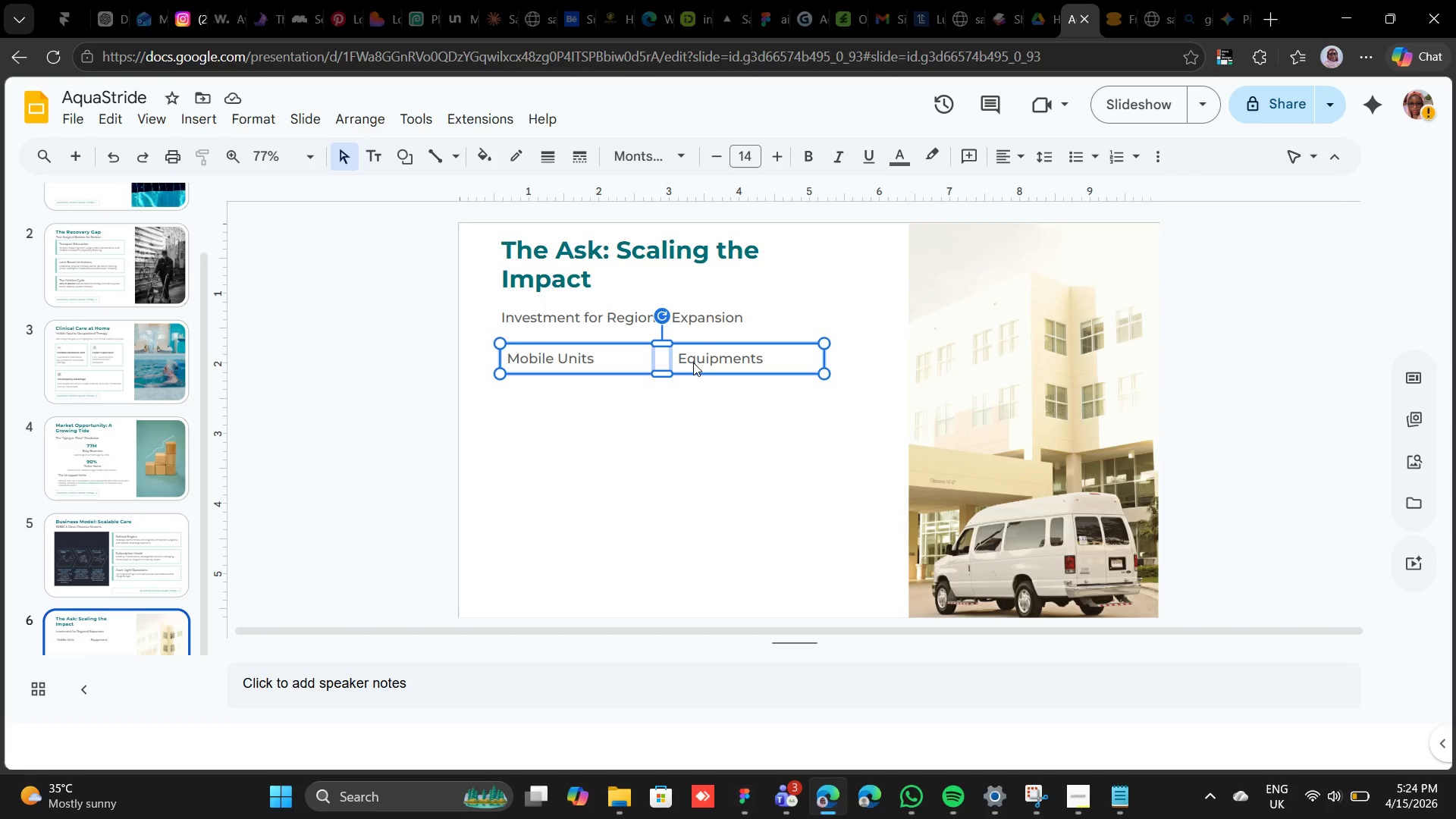 
key(Backspace)
 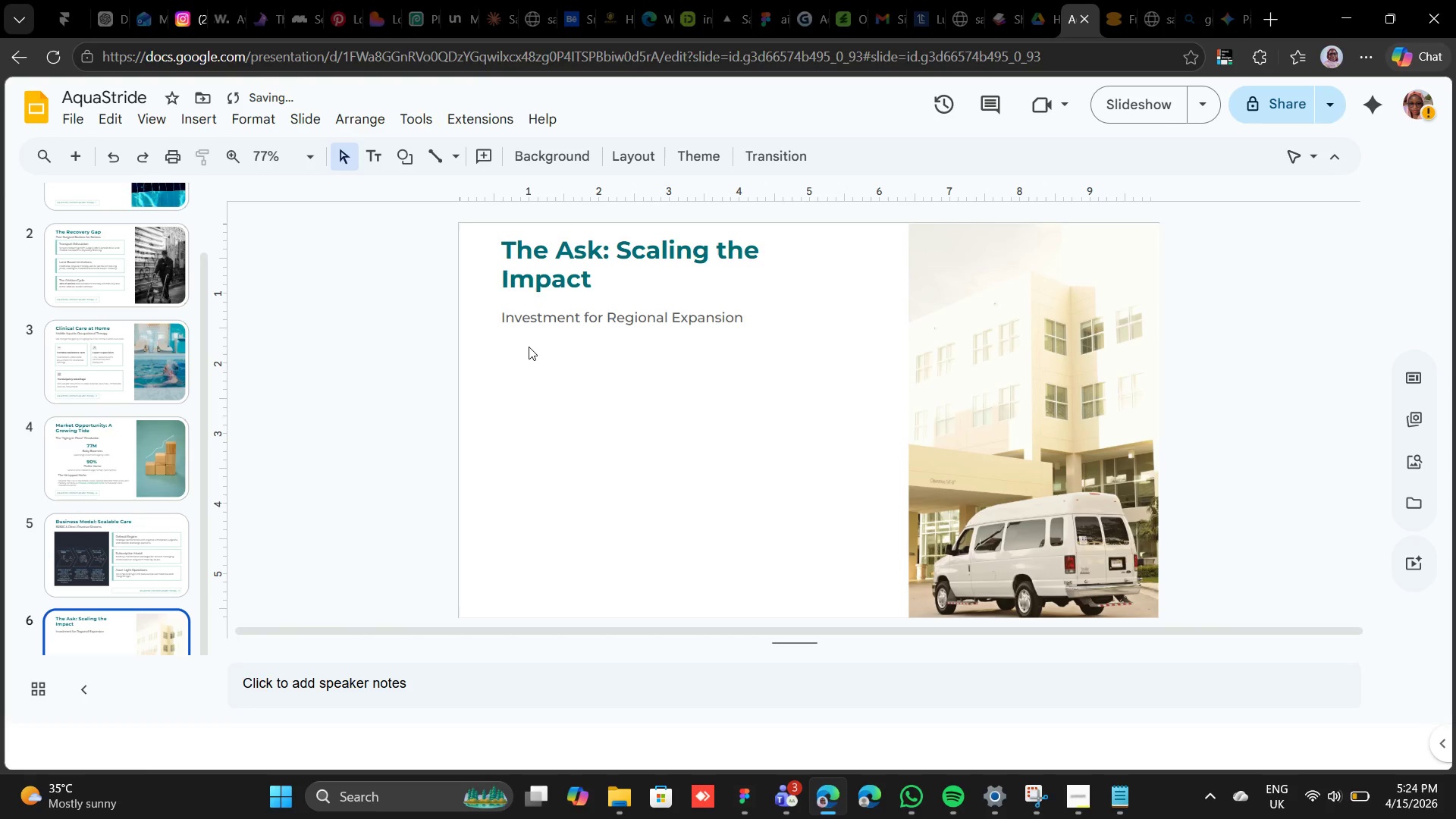 
right_click([529, 347])
 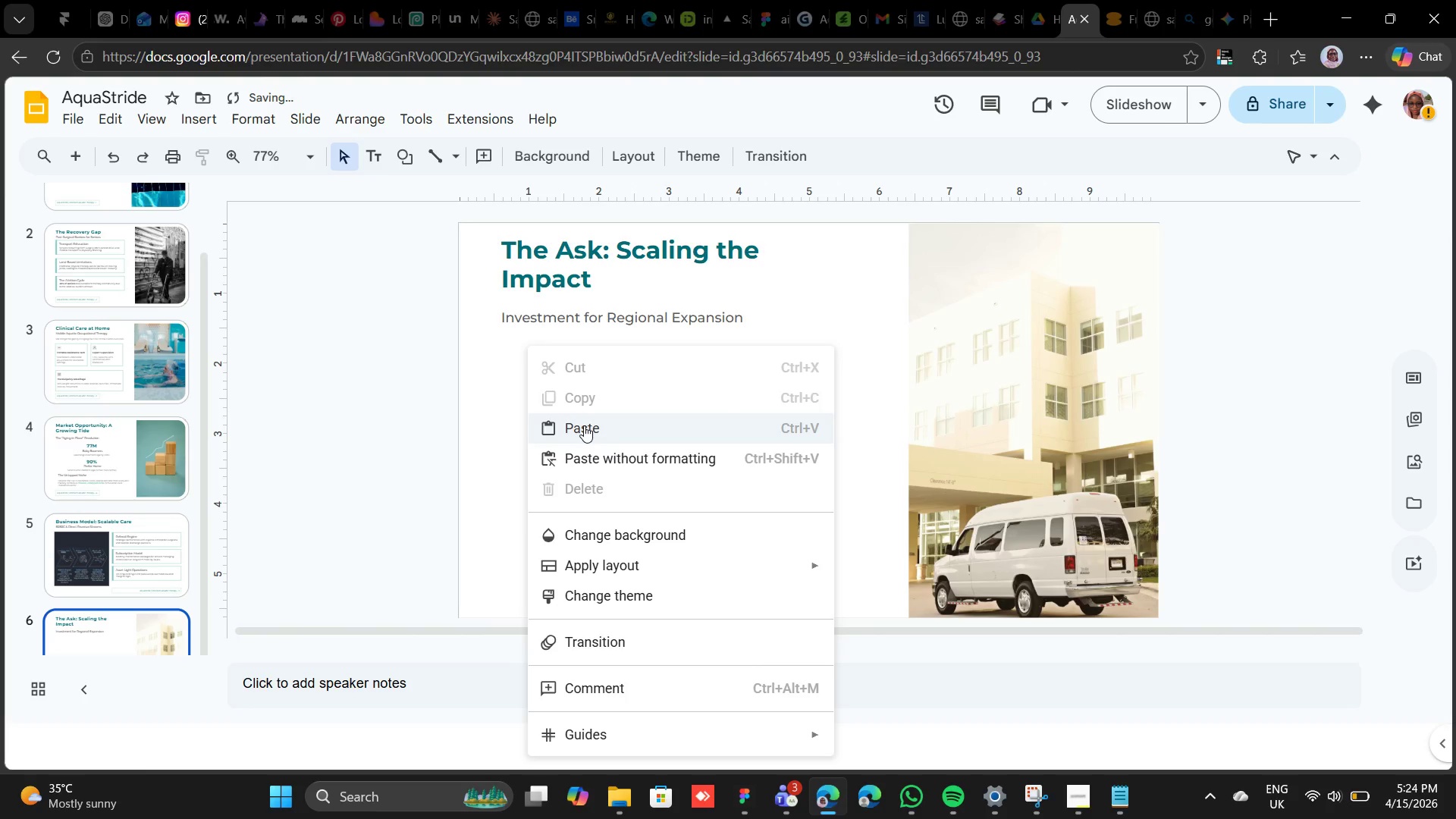 
left_click([584, 425])
 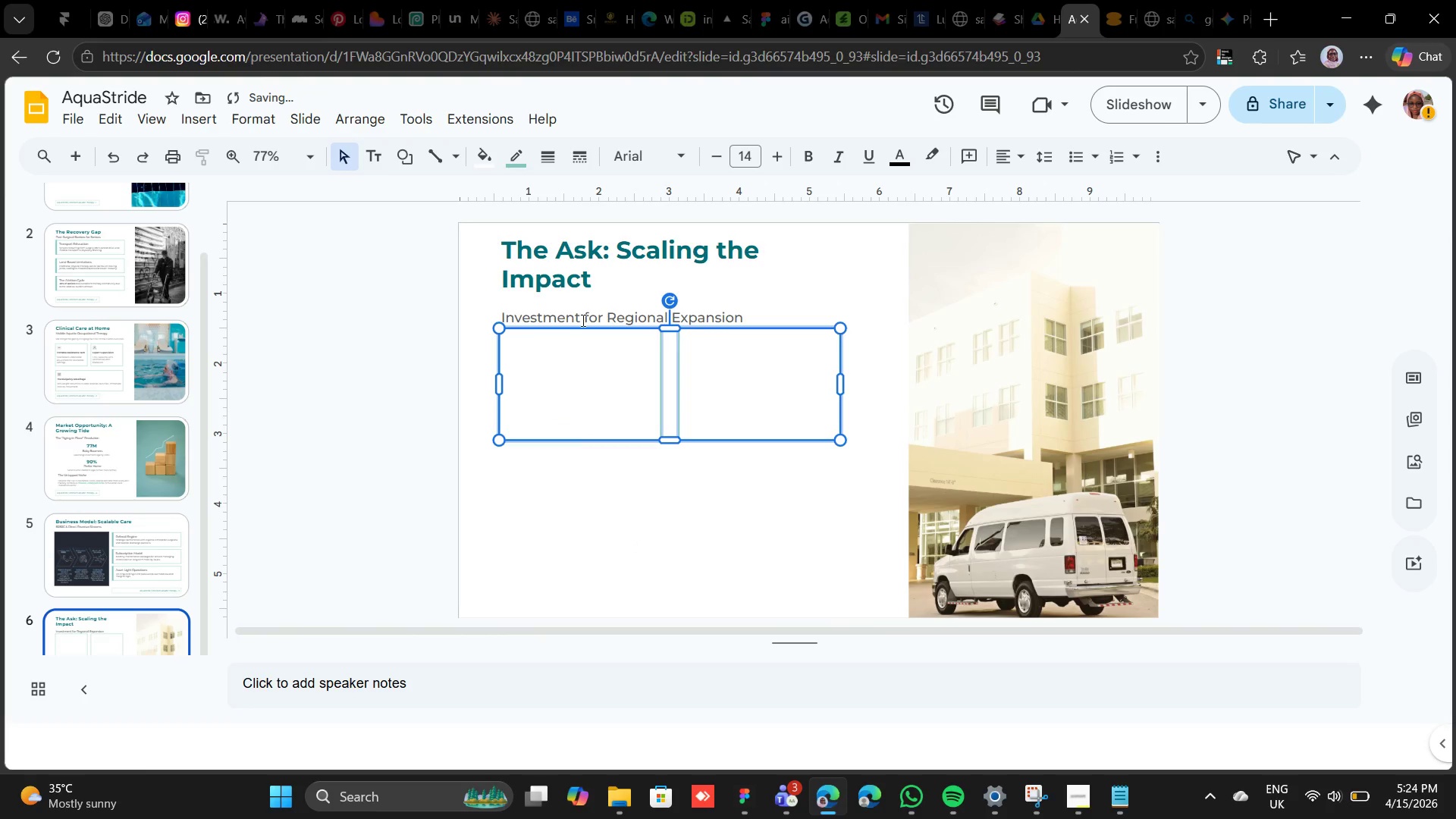 
key(Shift+ArrowDown)
 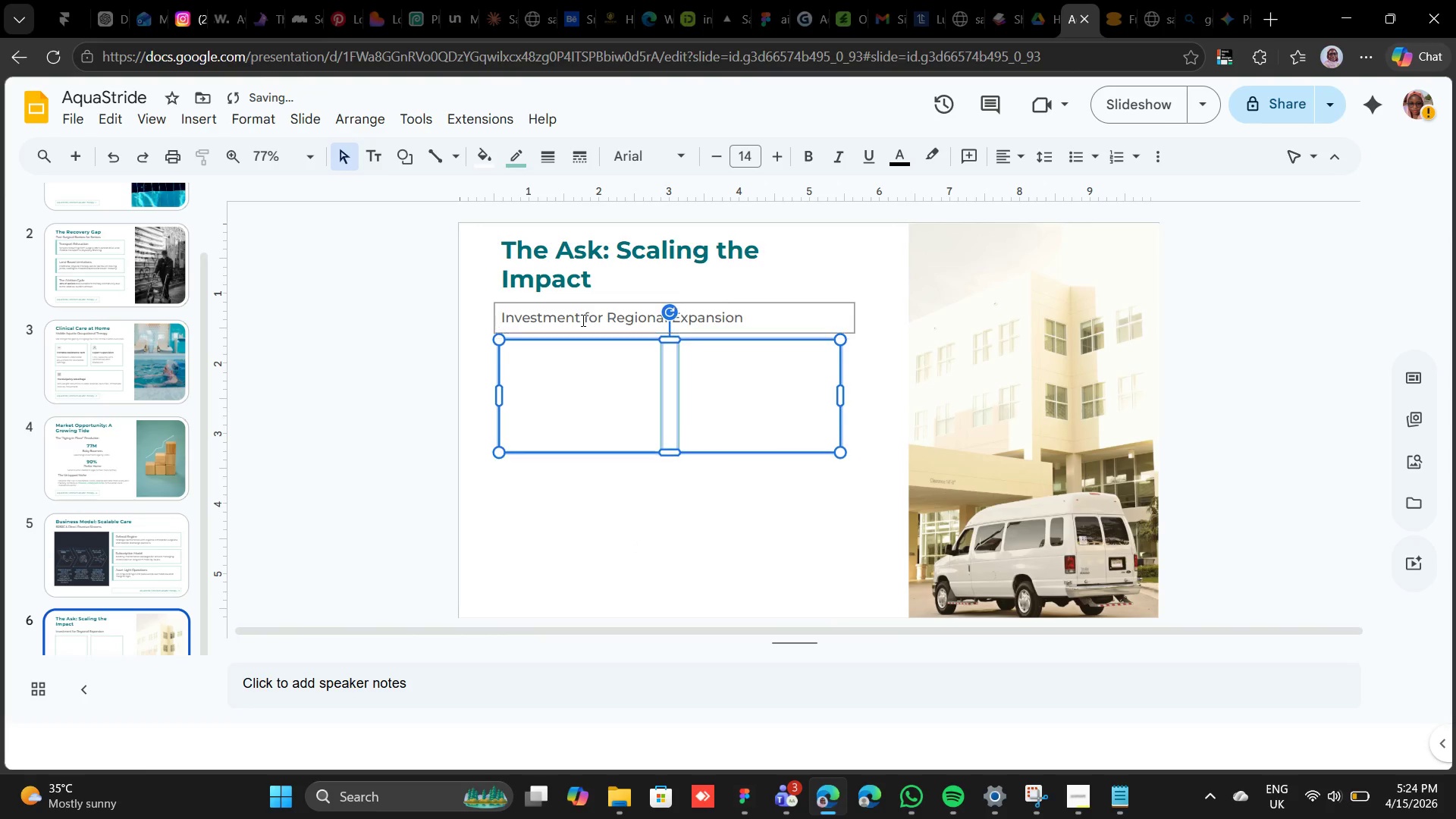 
key(Shift+ArrowDown)
 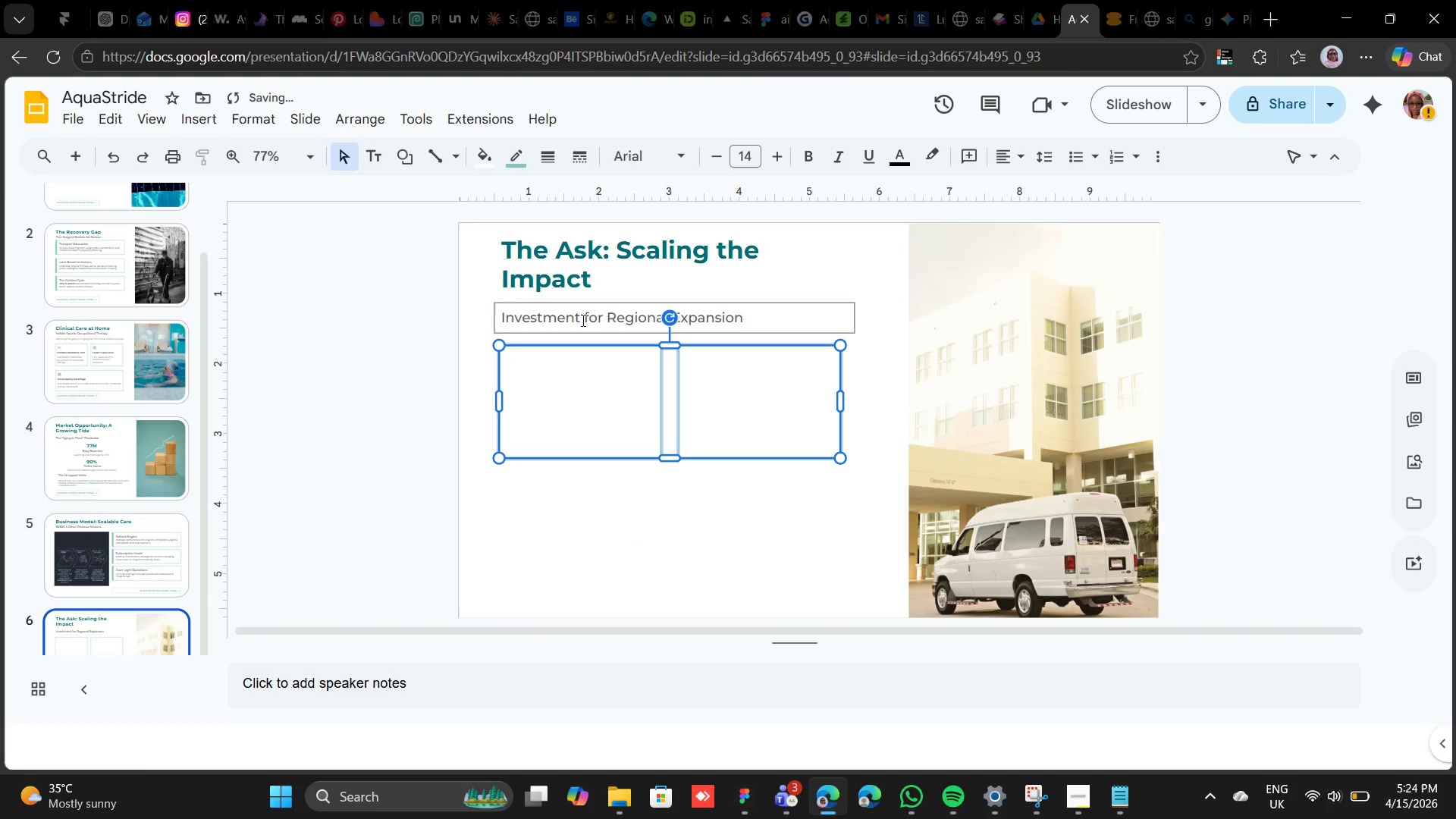 
key(Shift+ArrowDown)
 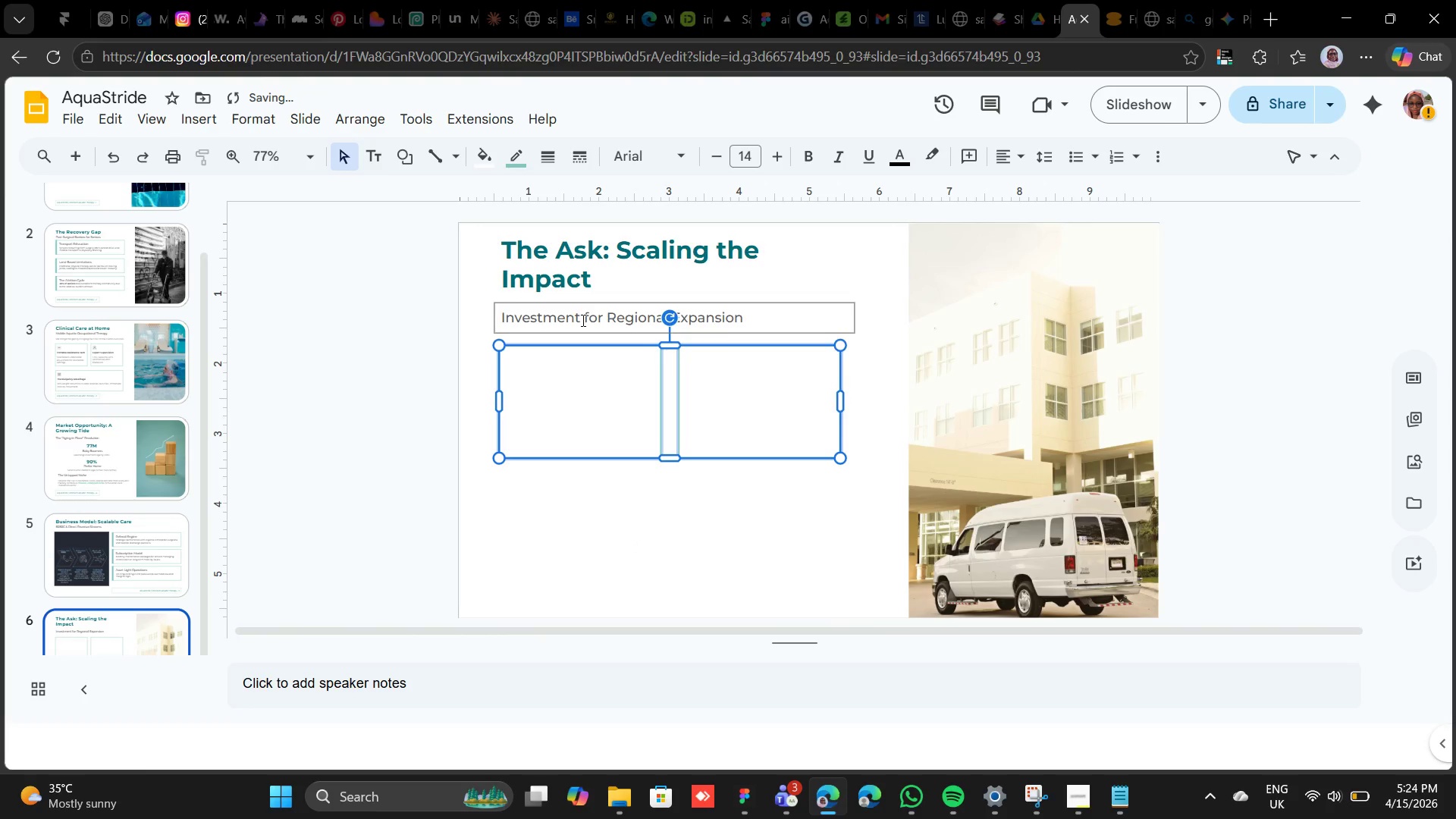 
key(Shift+ArrowLeft)
 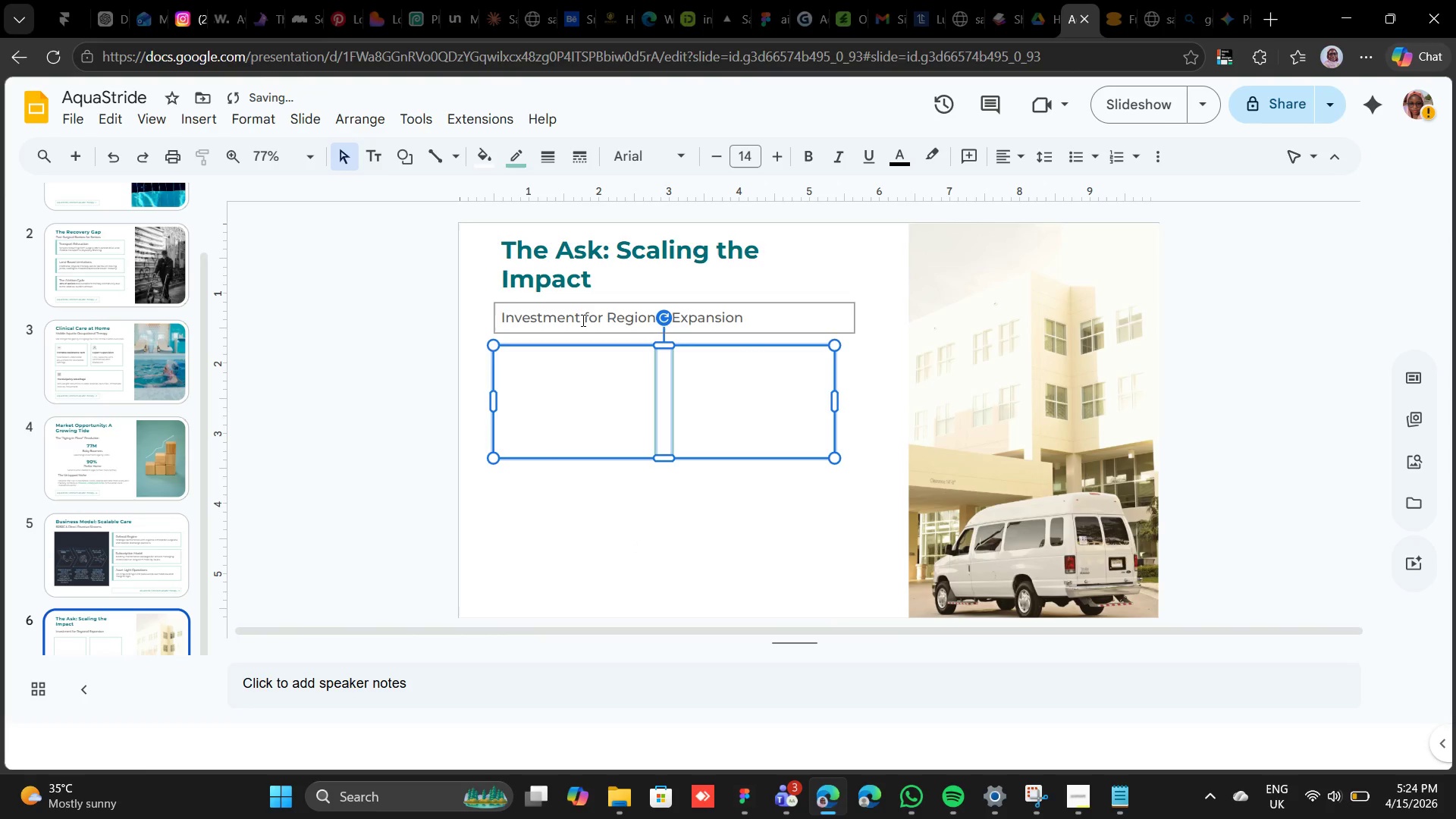 
key(ArrowRight)
 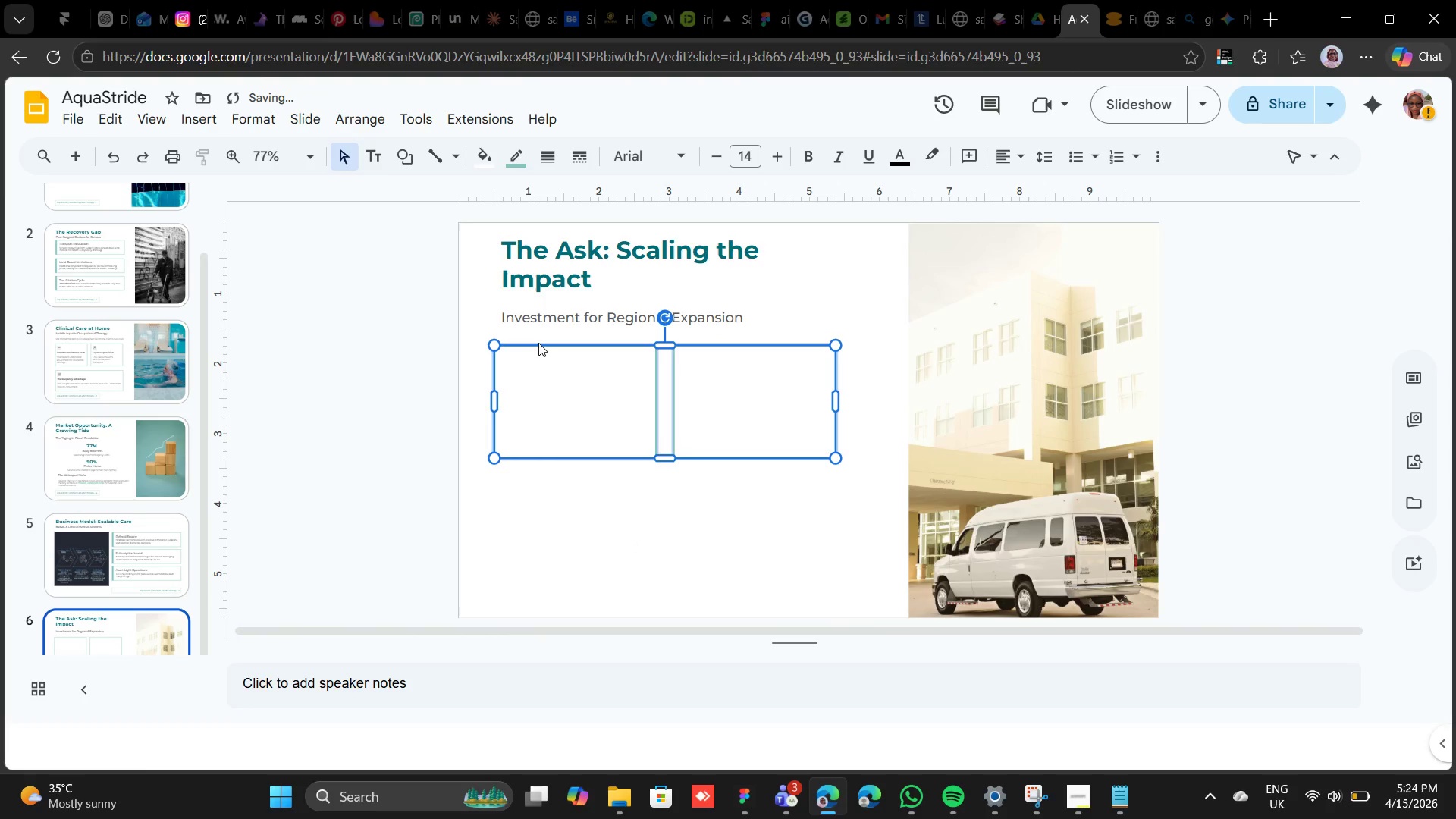 
left_click_drag(start_coordinate=[538, 343], to_coordinate=[547, 345])
 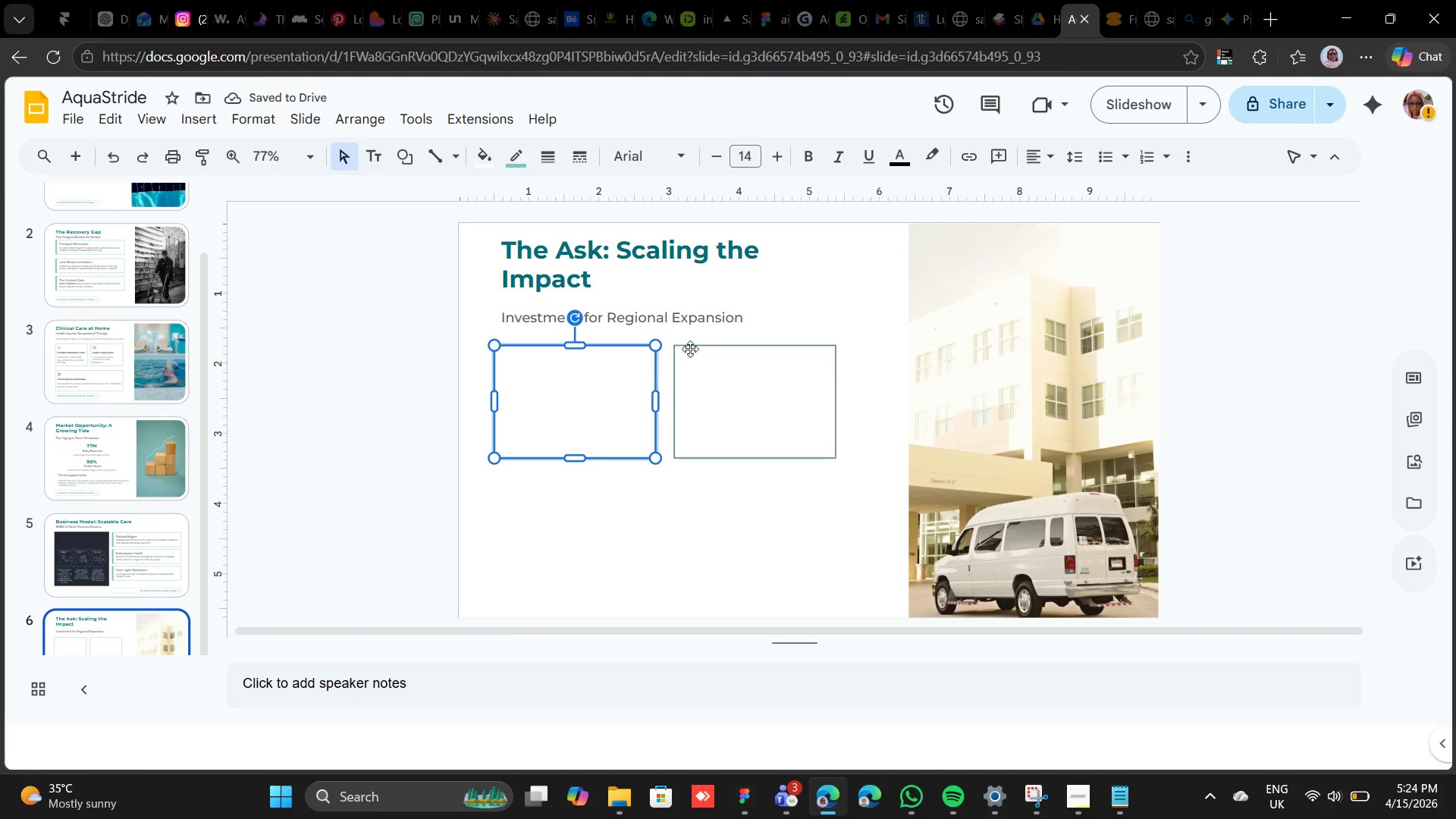 
hold_key(key=ShiftLeft, duration=0.48)
left_click([690, 350])
 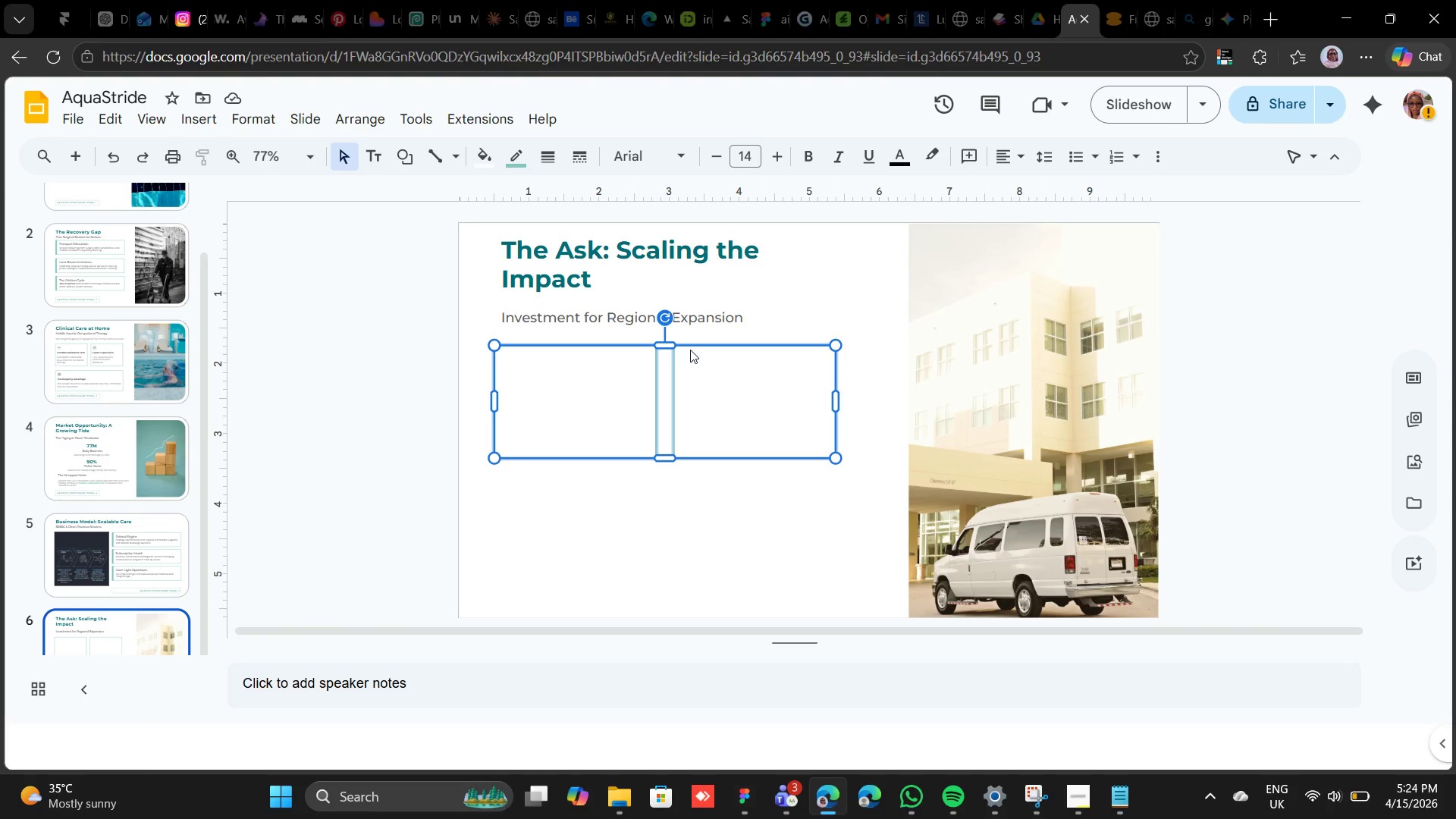 
left_click([690, 350])
 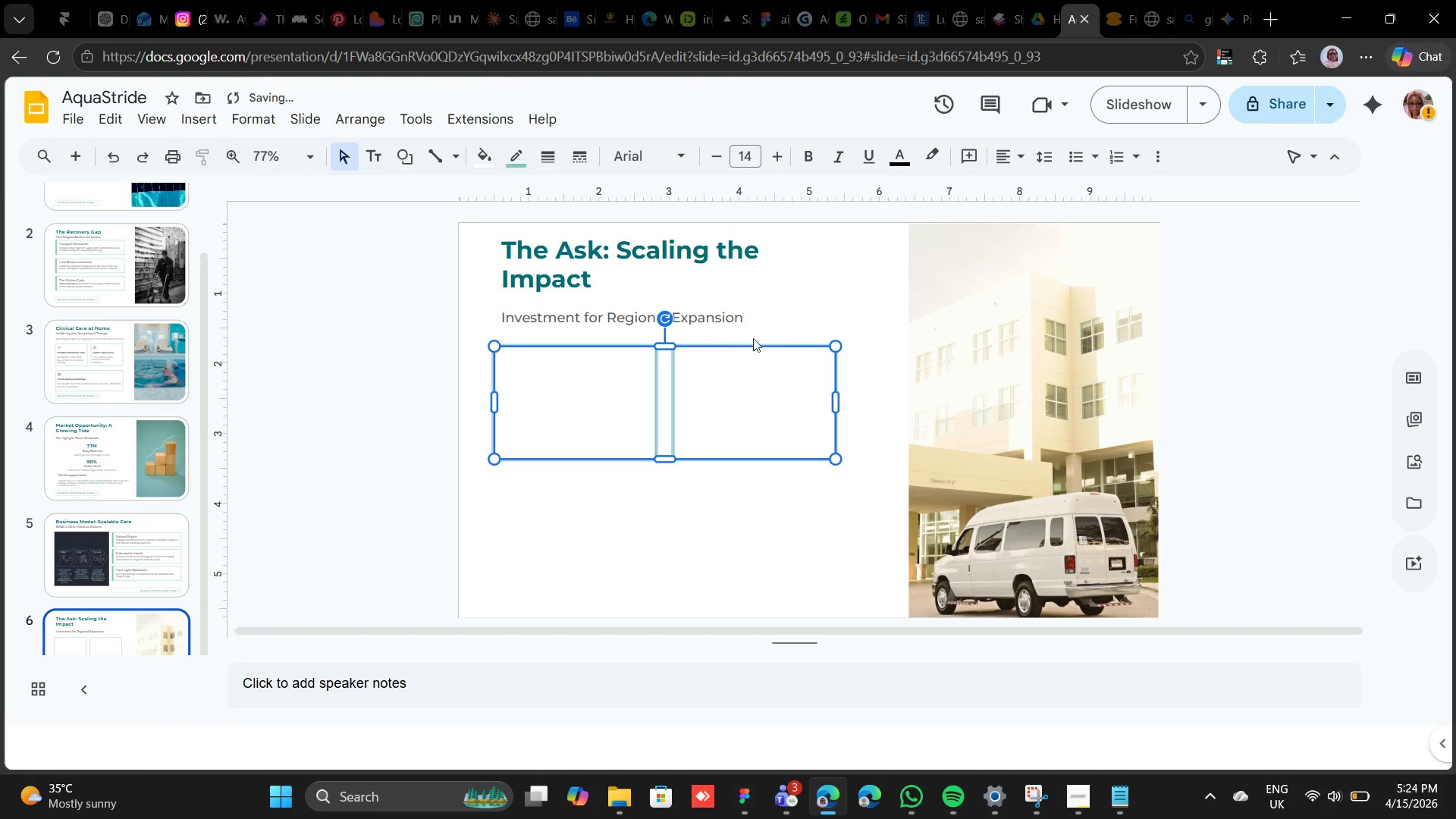 
wait(7.75)
 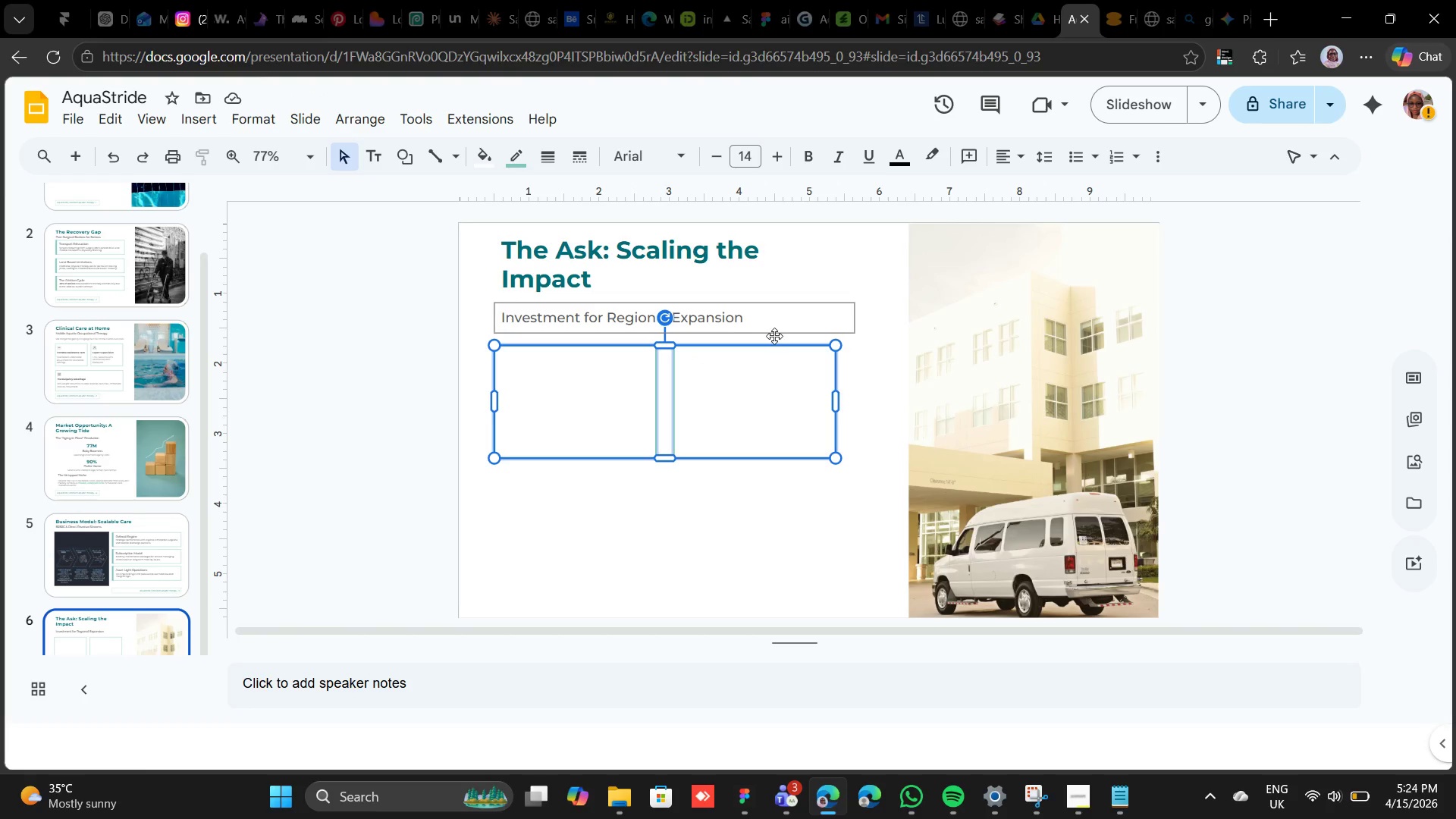 
left_click([510, 318])
 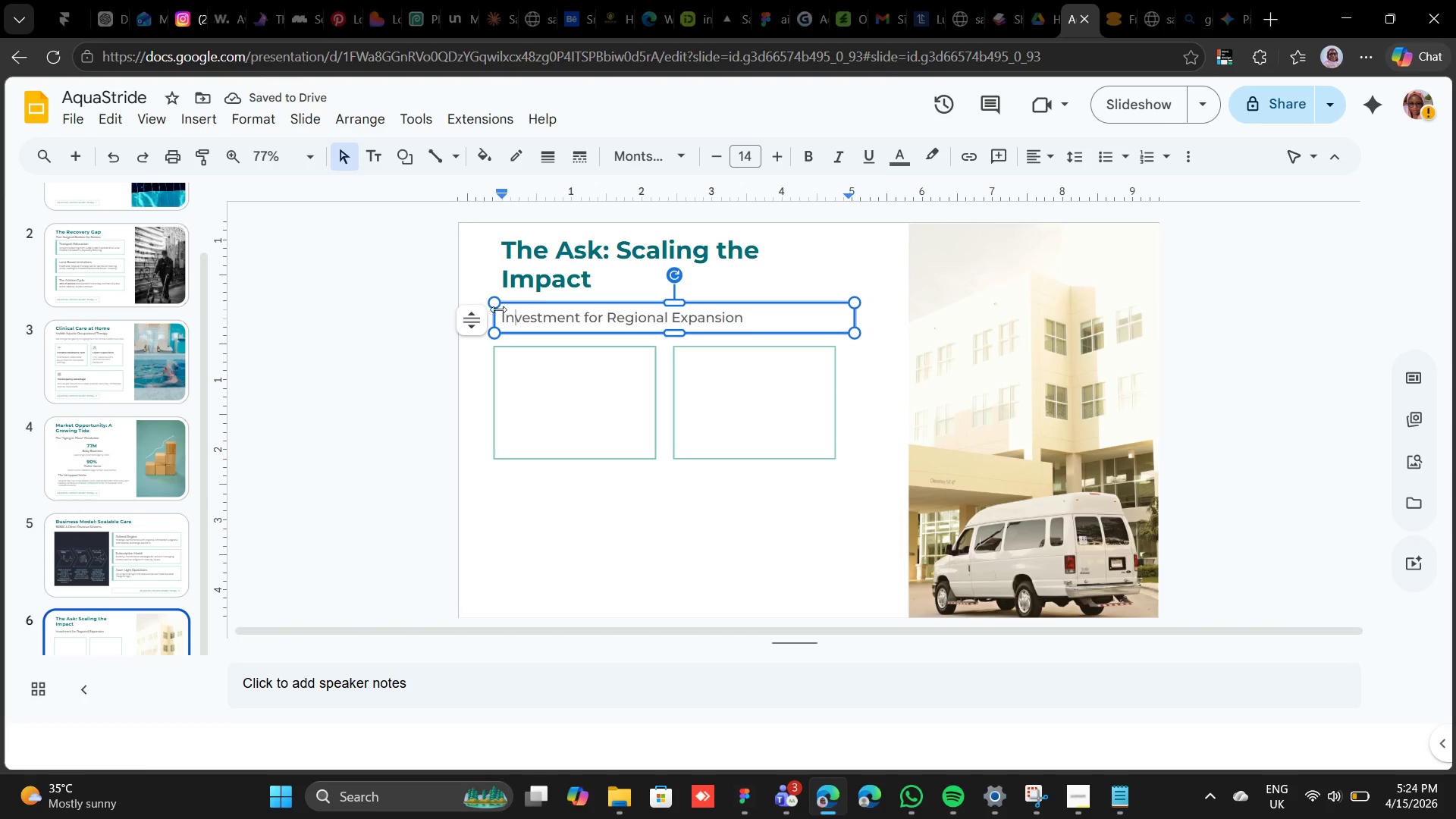 
left_click([497, 302])
 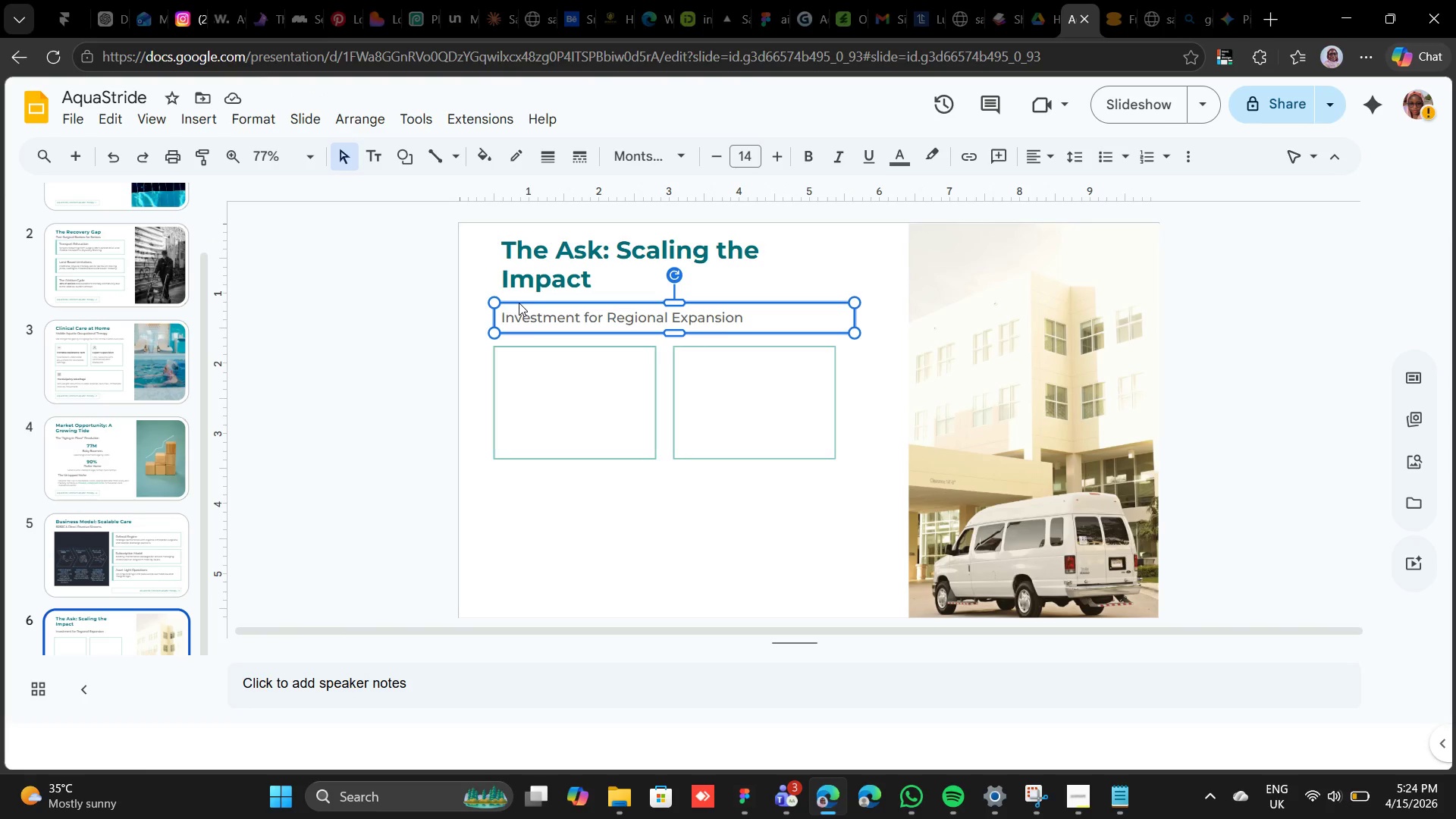 
left_click([519, 303])
 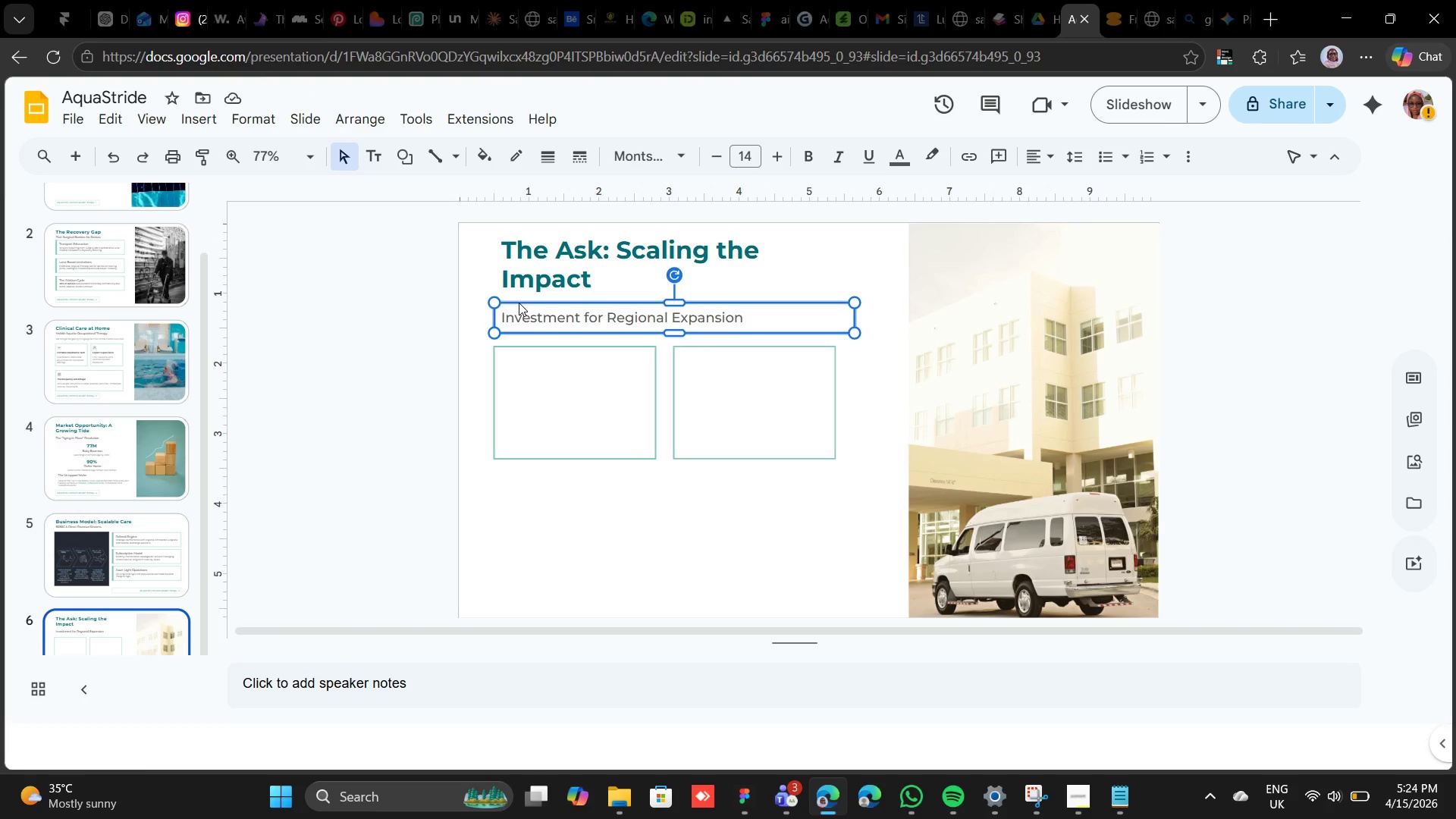 
left_click([519, 303])
 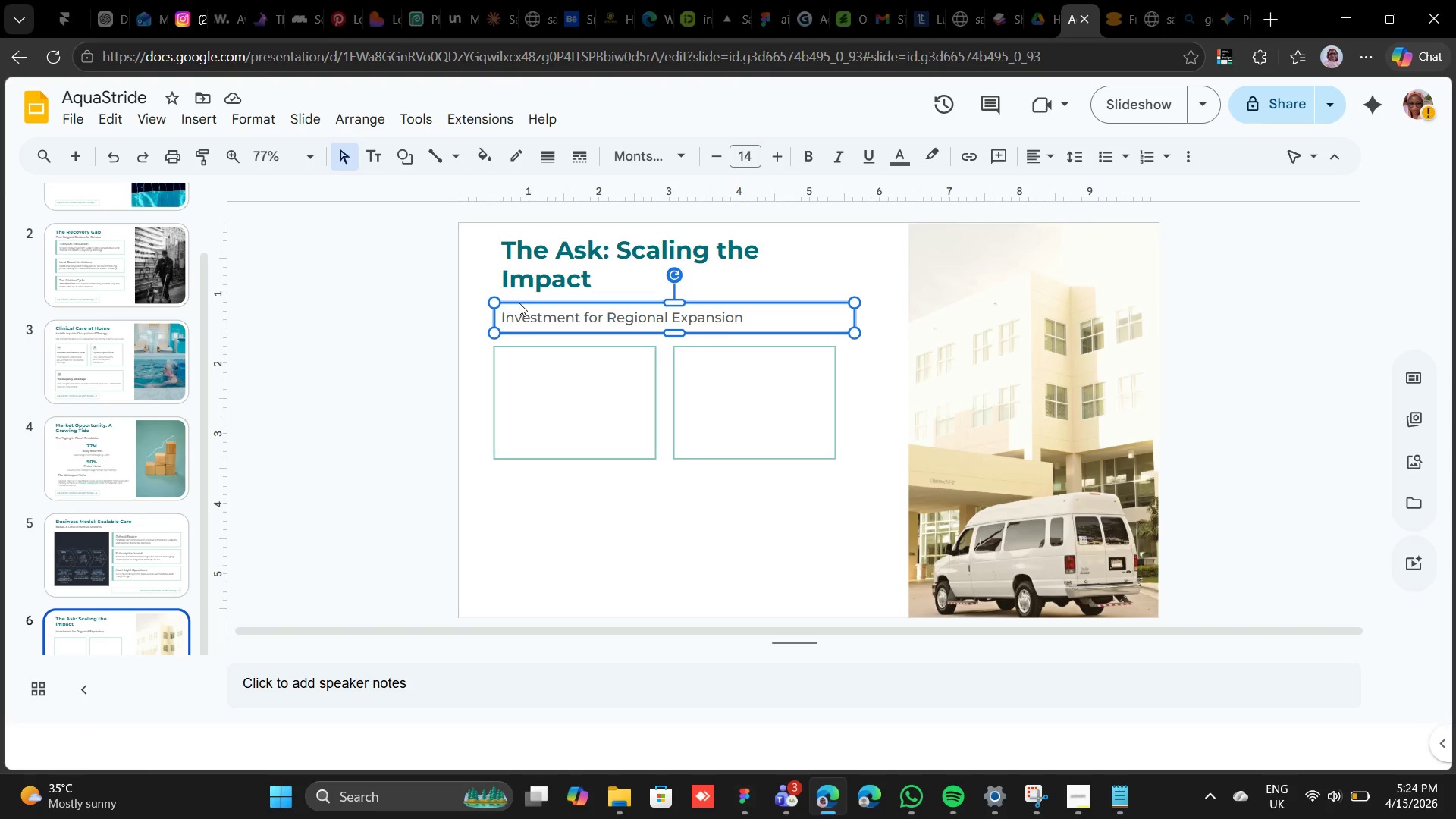 
key(Control+ControlRight)
 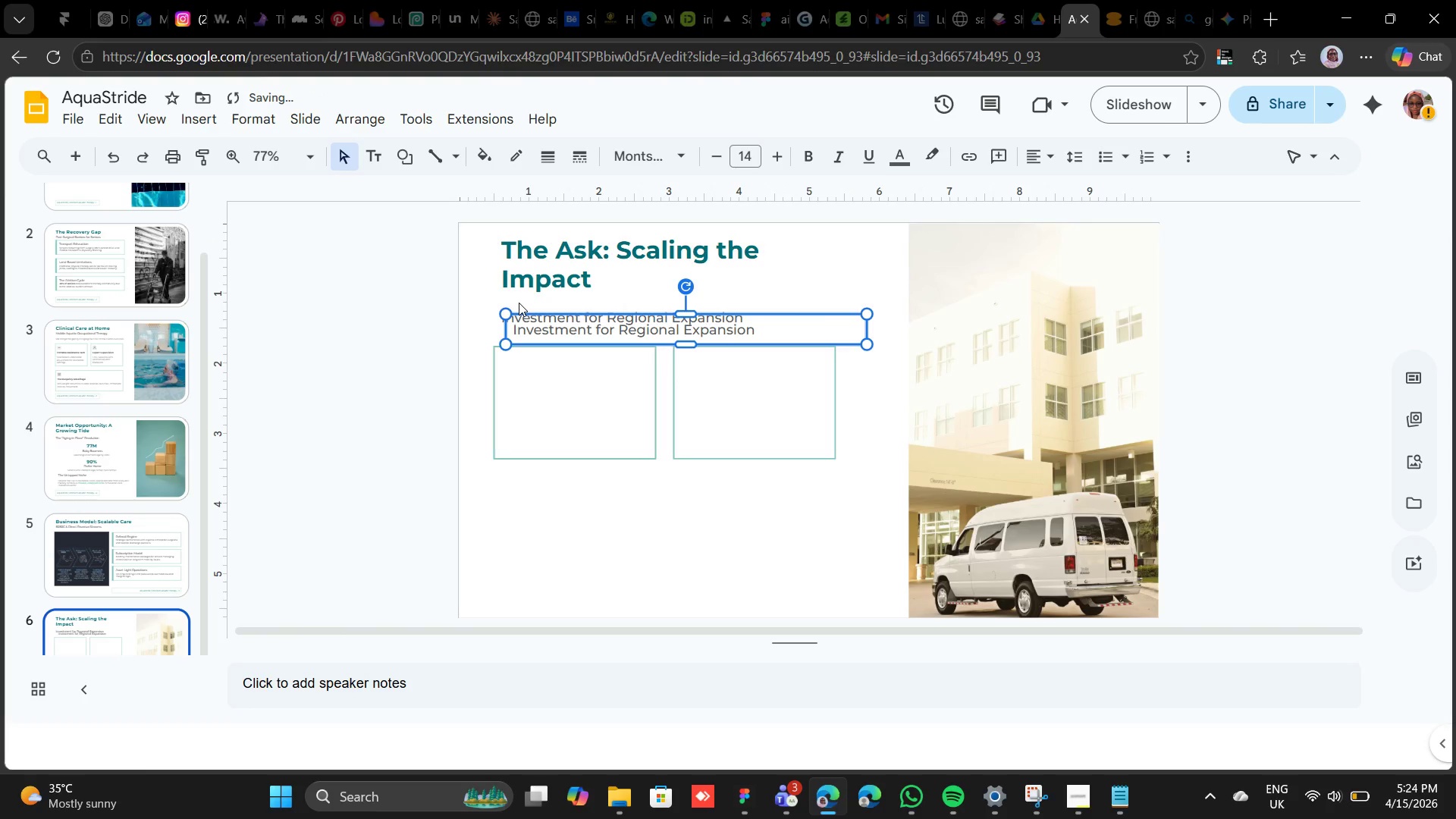 
key(Control+D)
 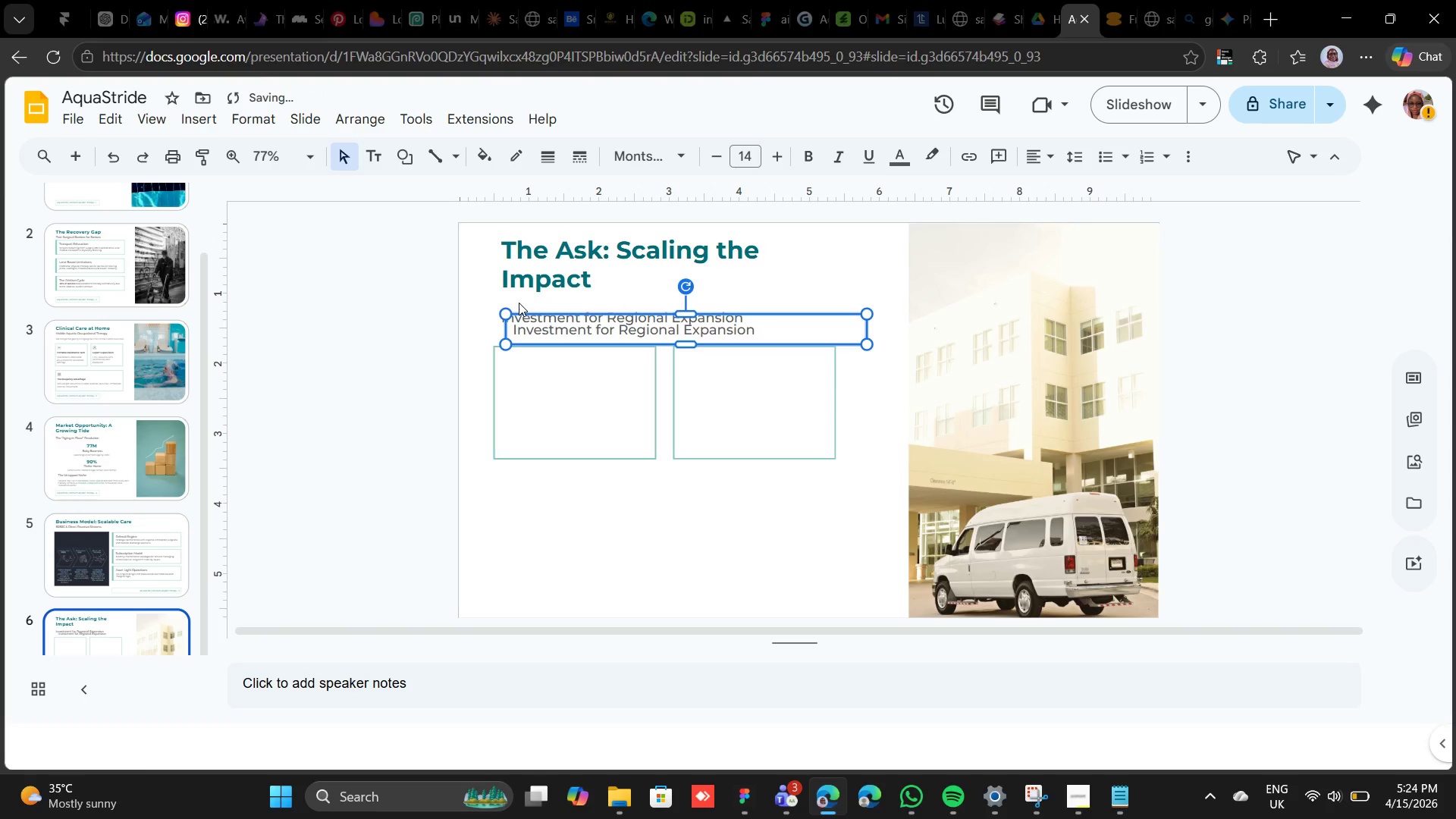 
key(Shift+ArrowDown)
 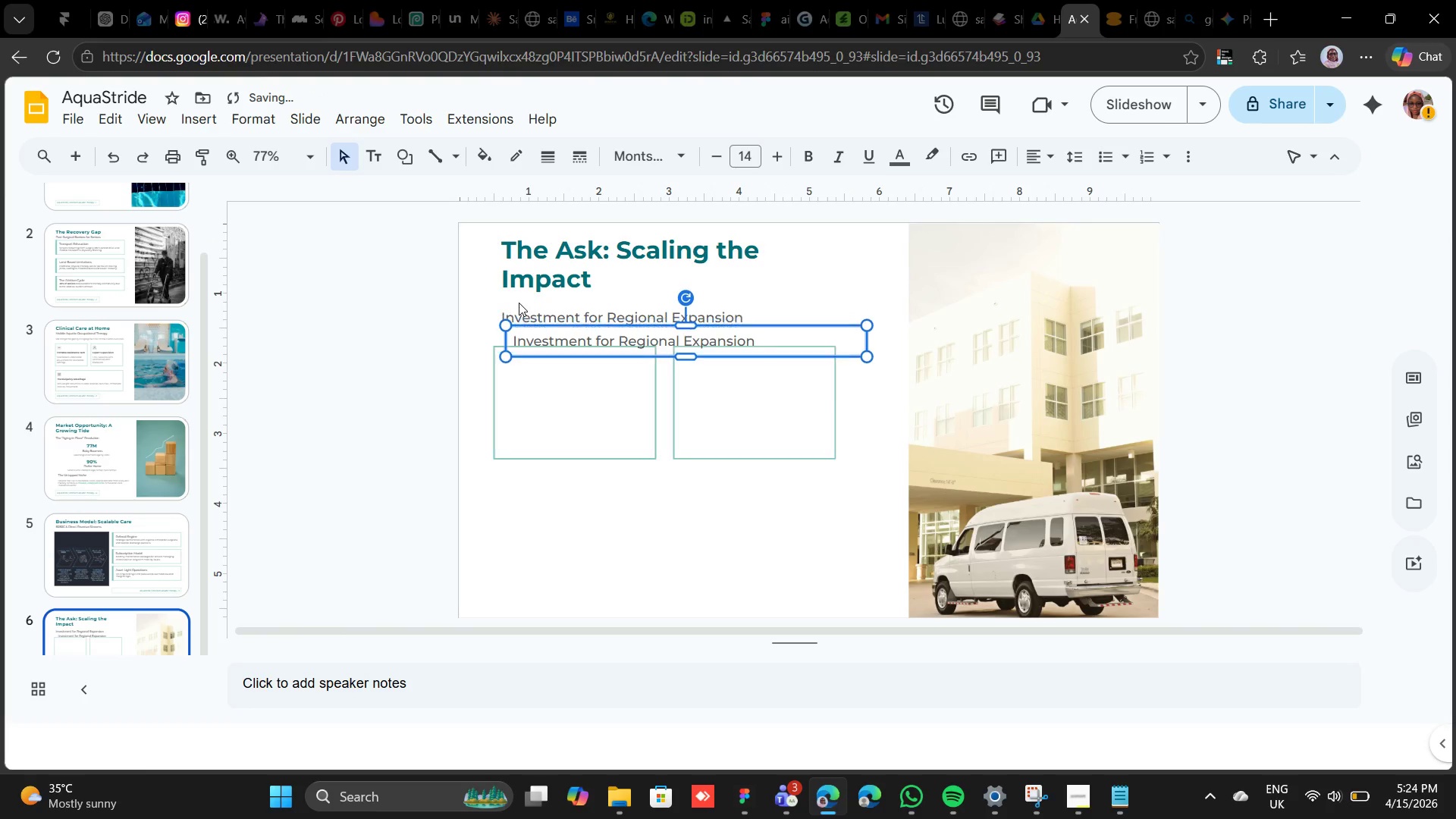 
key(Shift+ArrowDown)
 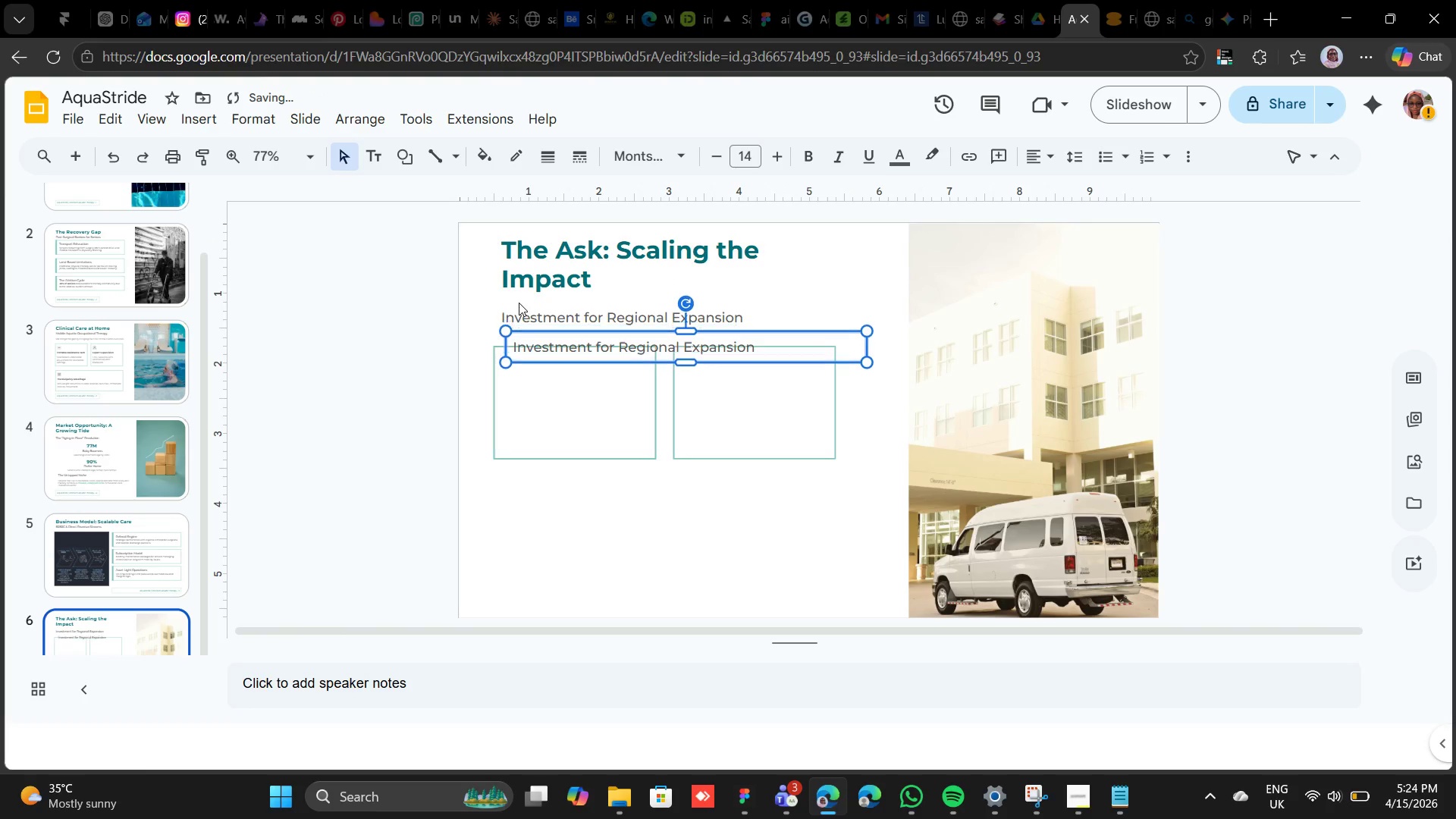 
key(Shift+ArrowDown)
 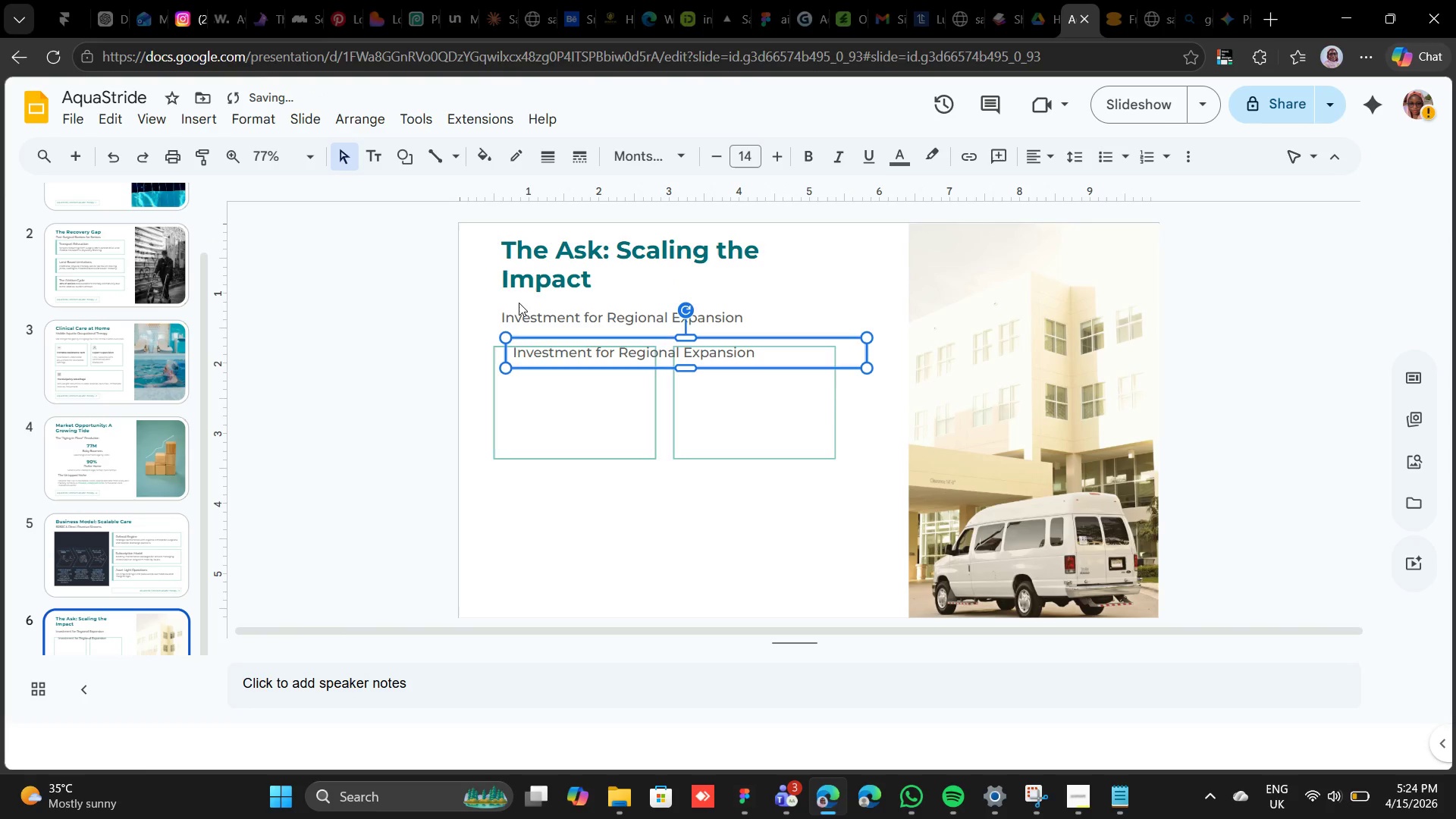 
key(Shift+ArrowDown)
 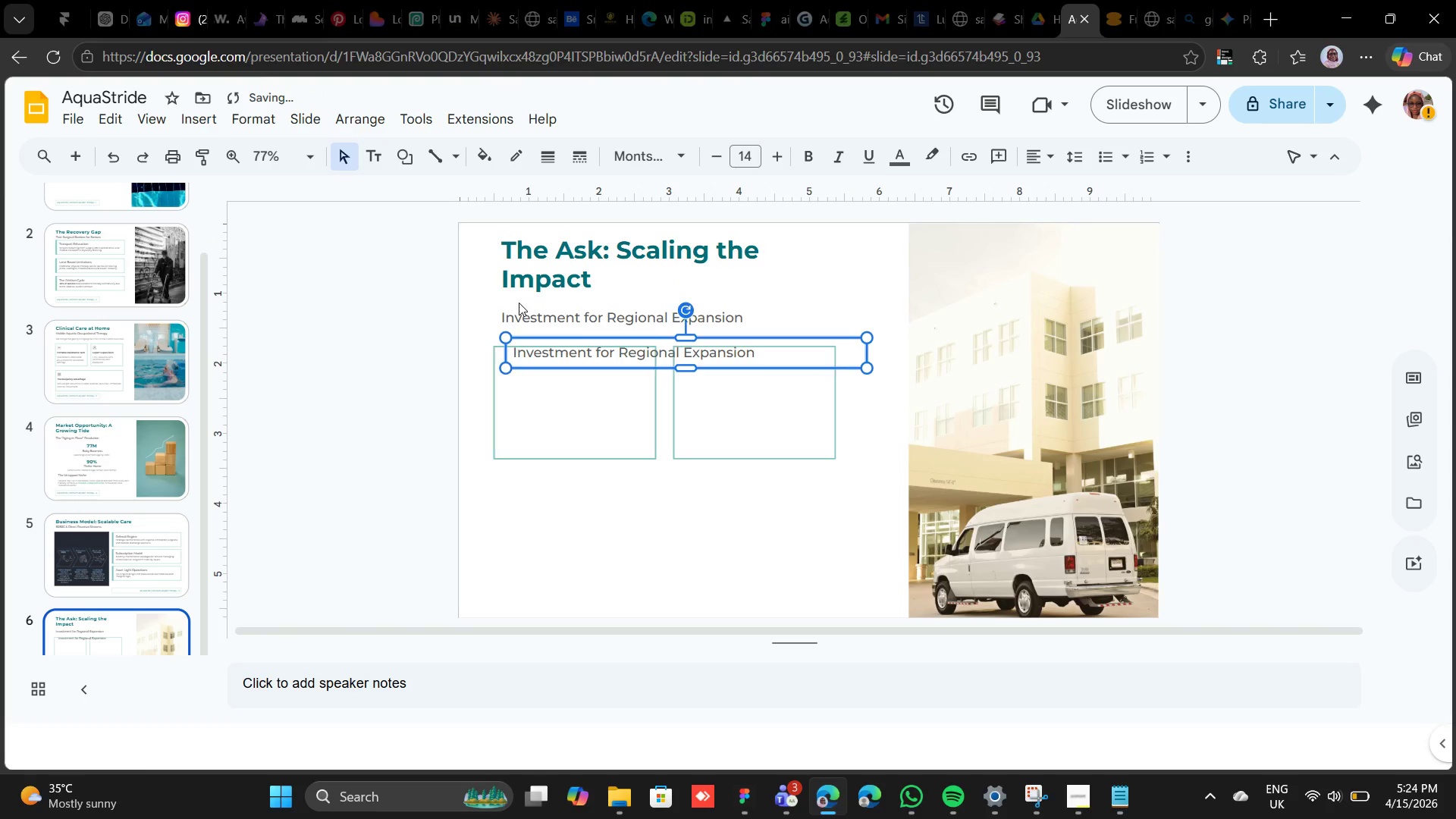 
key(Shift+ArrowDown)
 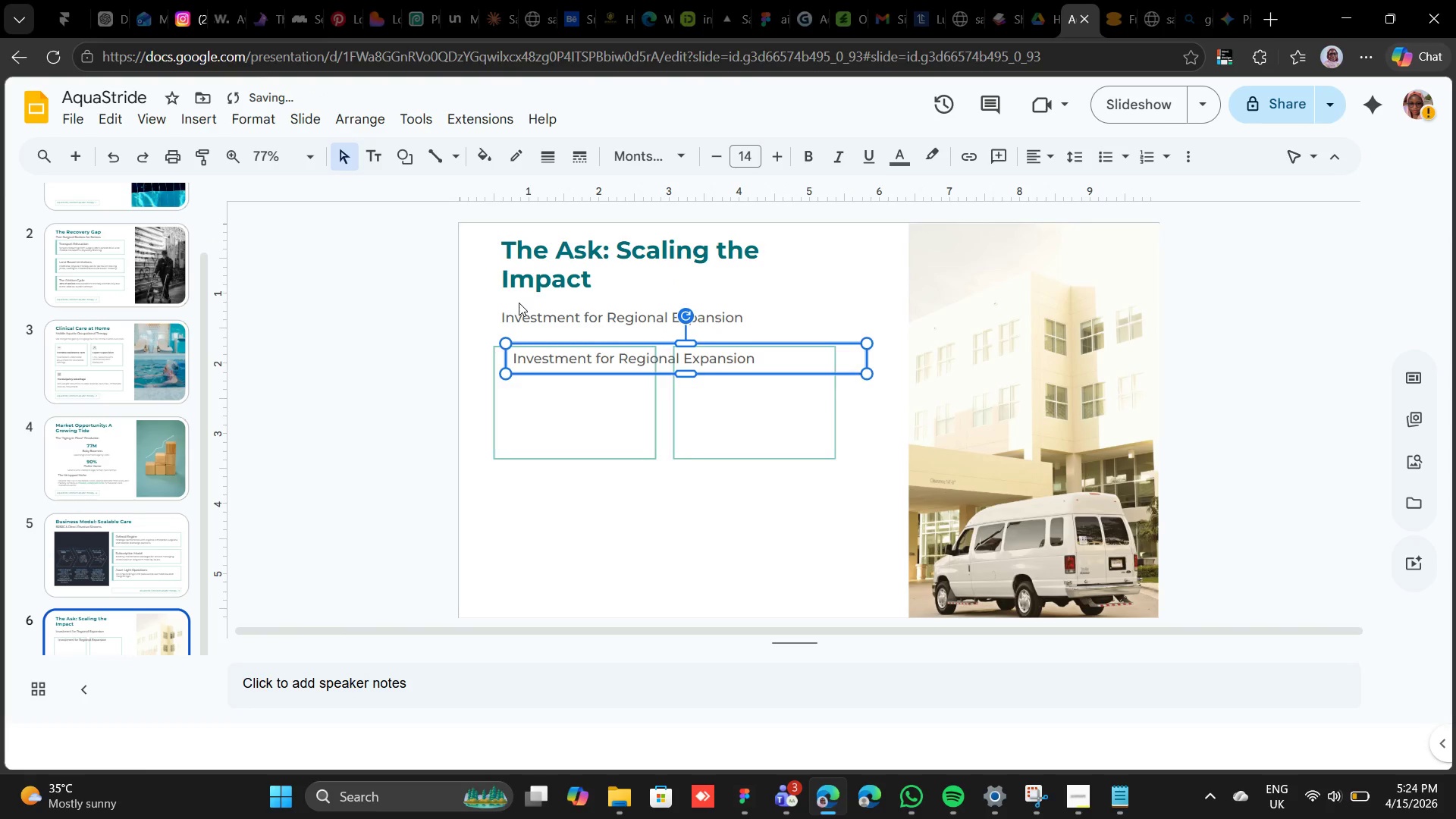 
key(Shift+ArrowDown)
 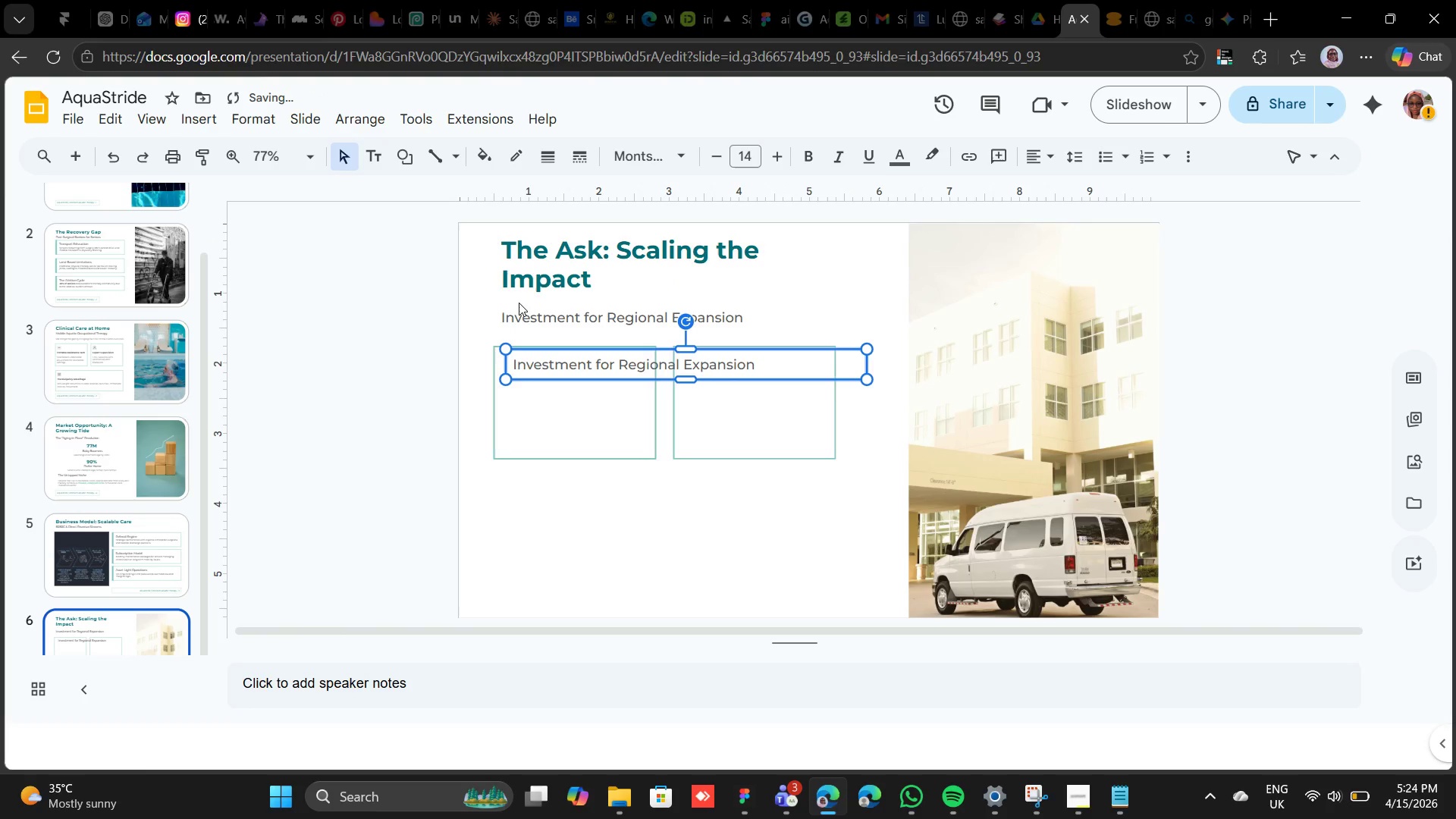 
key(Control+Shift+ControlRight)
 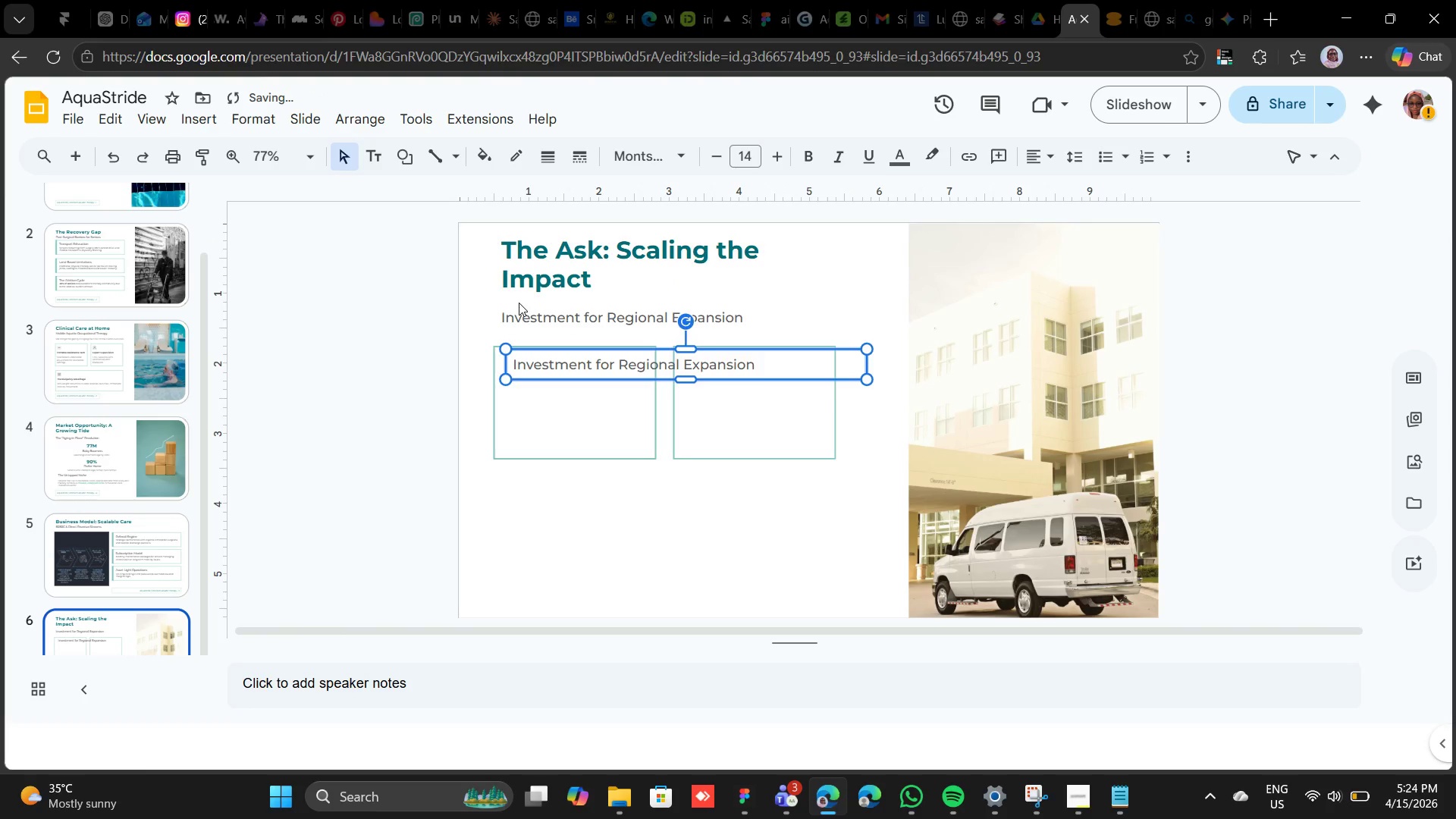 
key(Shift+ArrowLeft)
 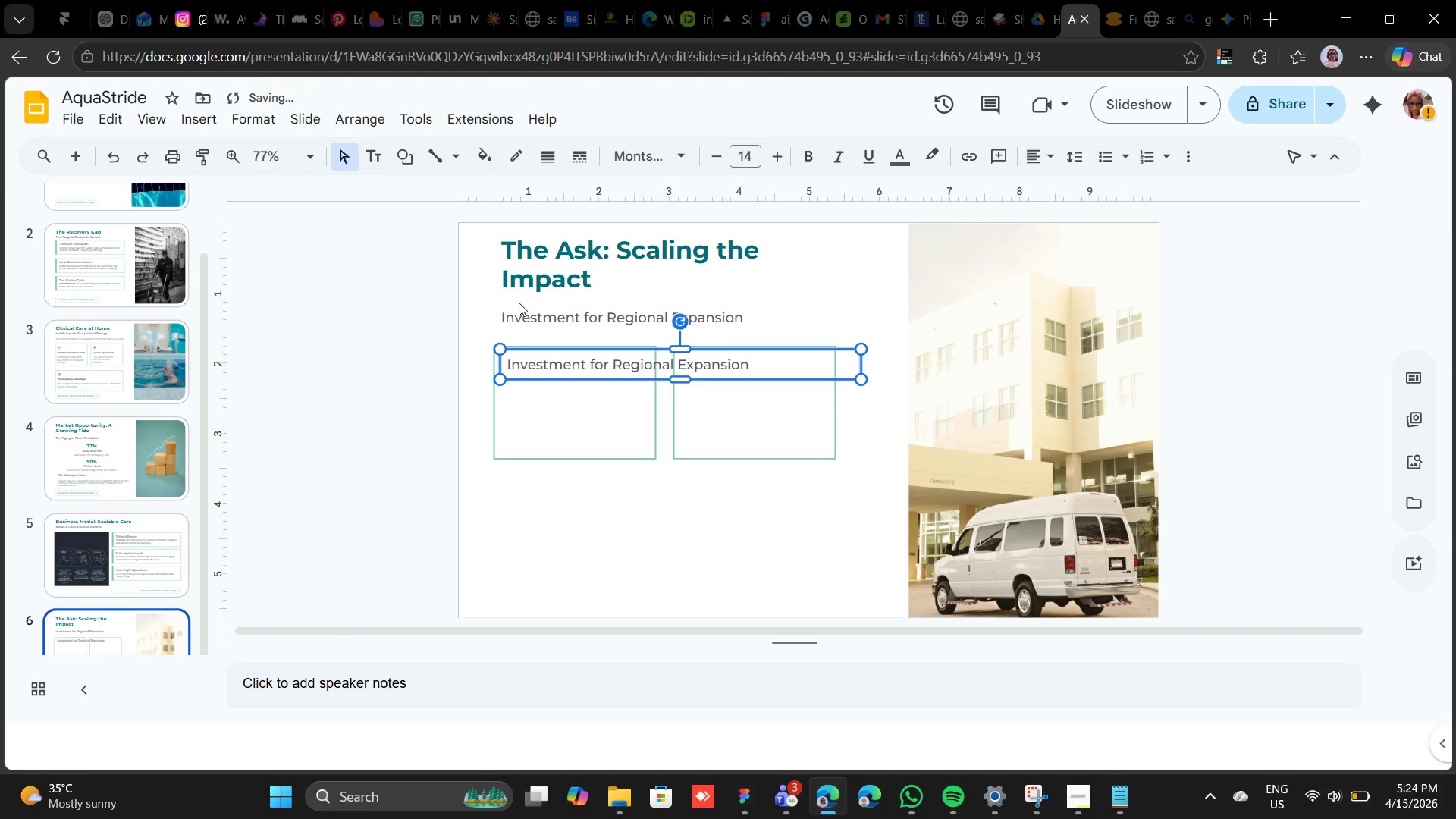 
key(Shift+ArrowLeft)
 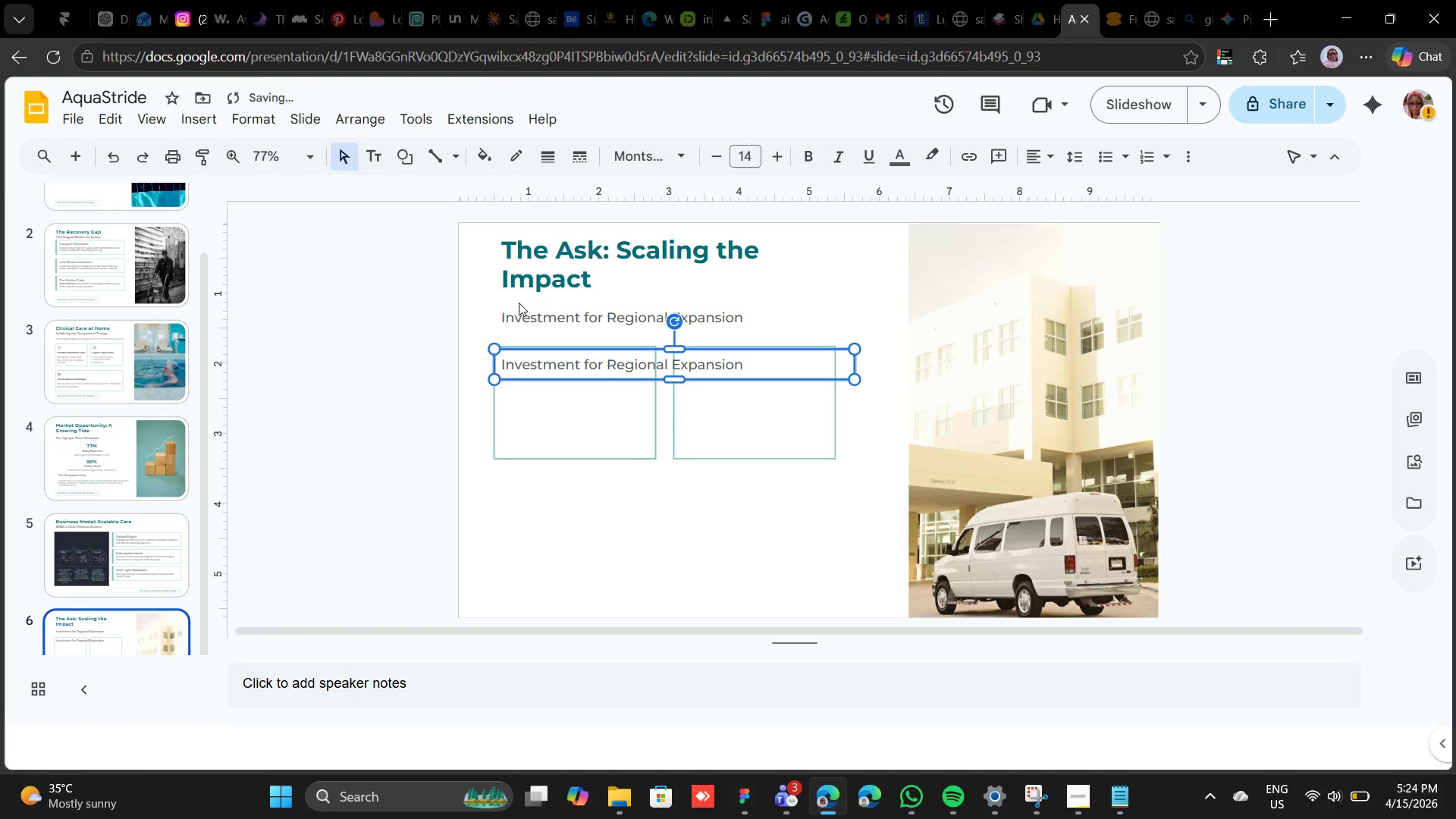 
key(Shift+ArrowLeft)
 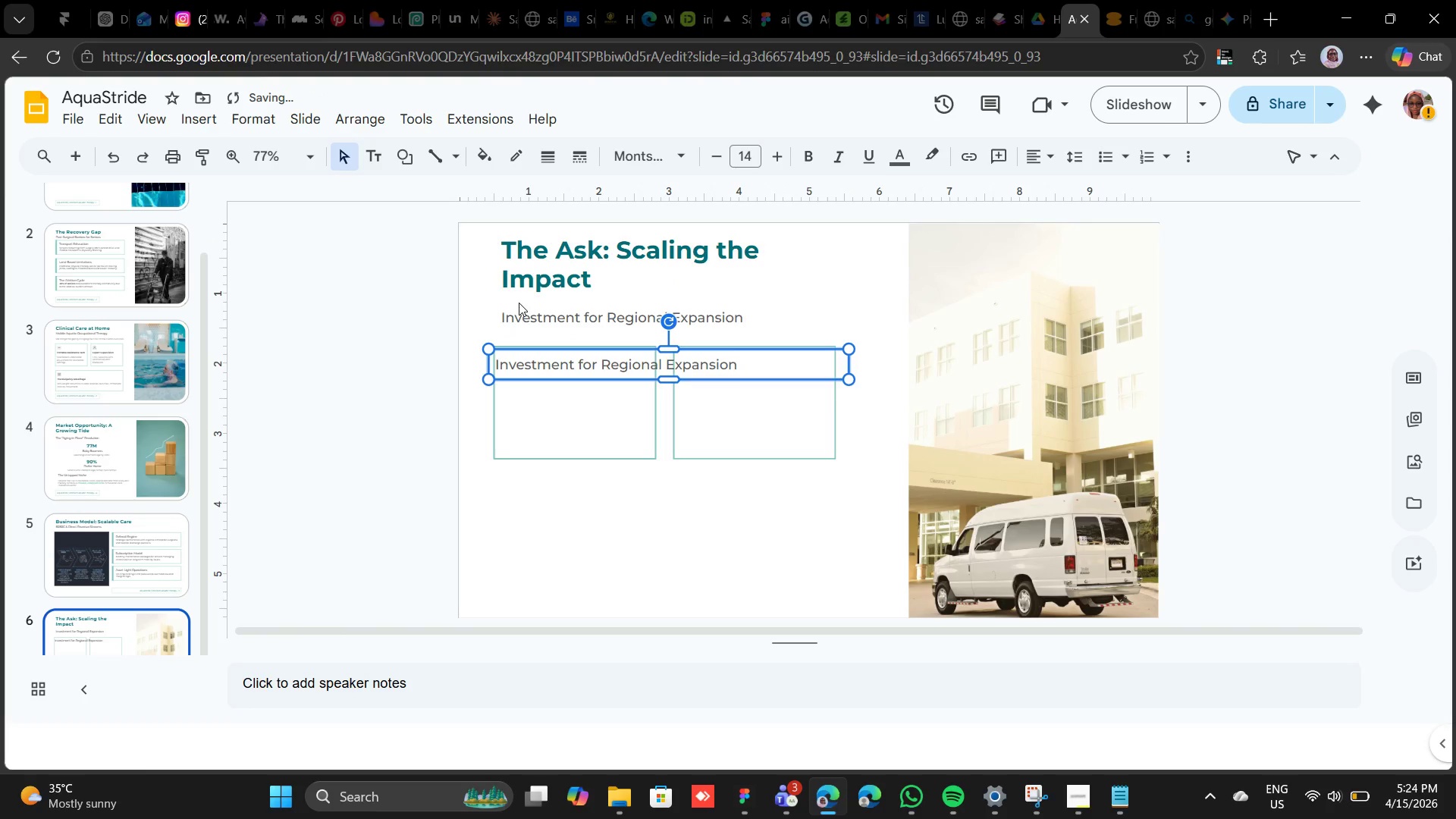 
key(Shift+ArrowRight)
 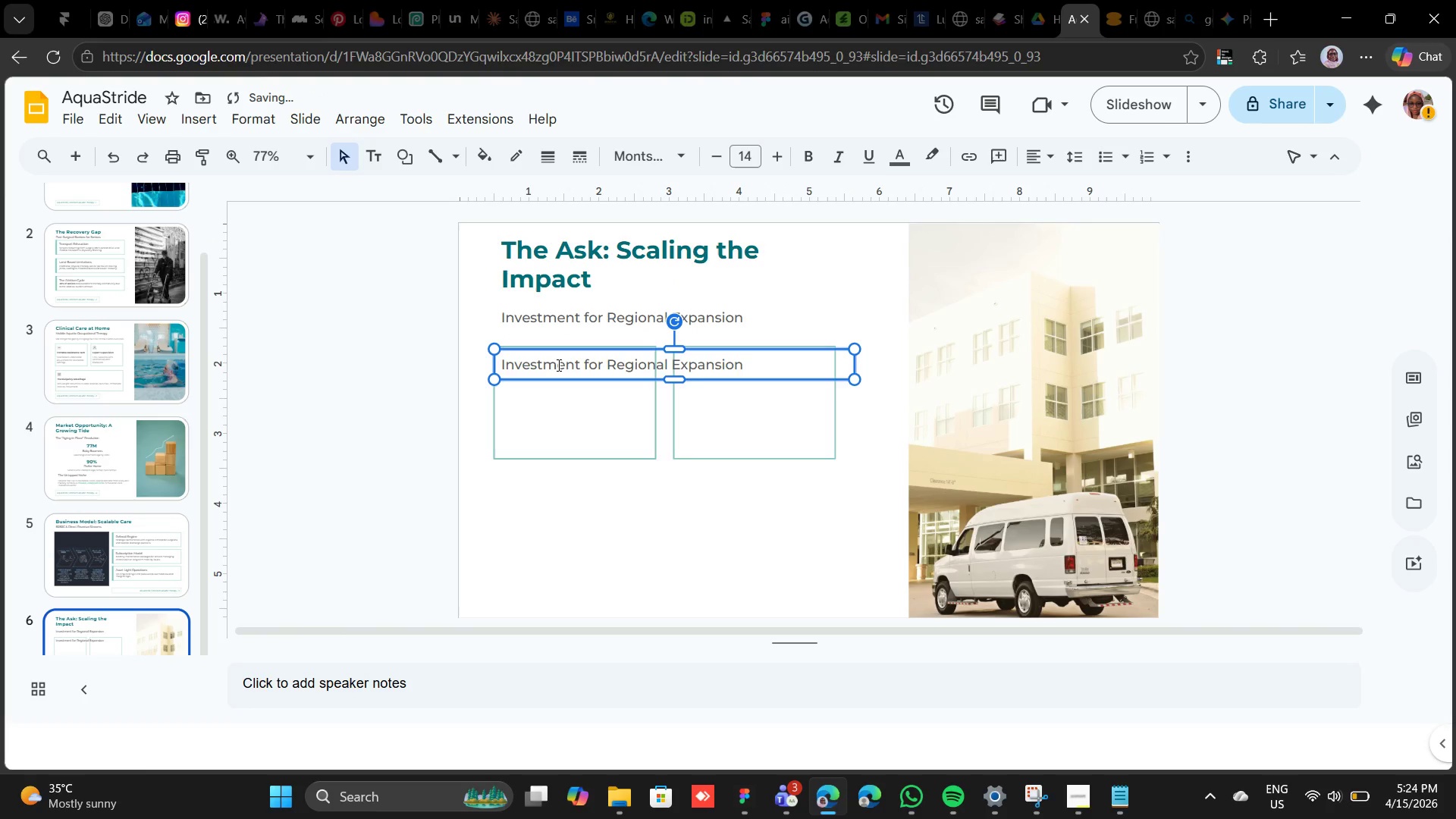 
double_click([557, 365])
 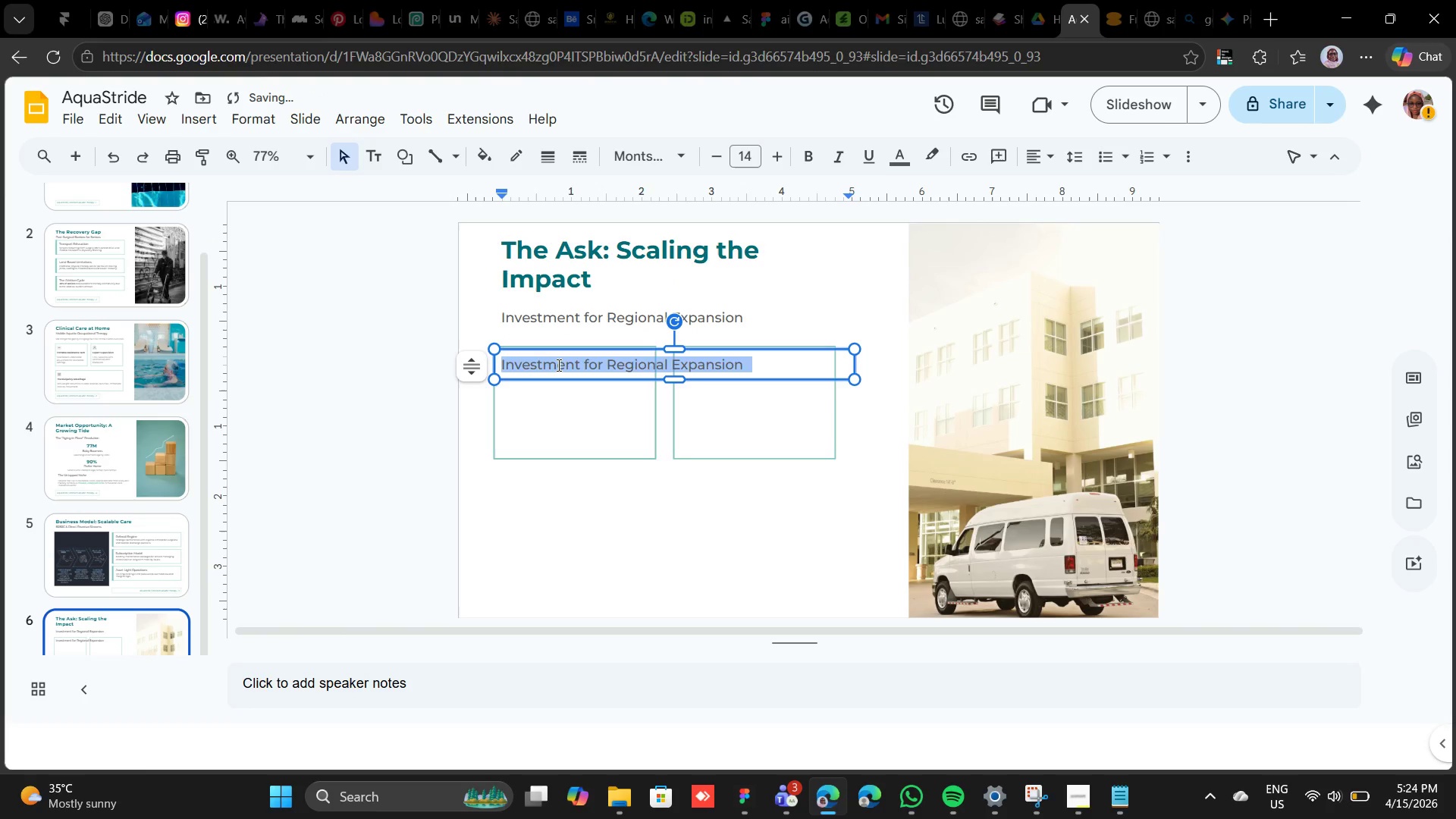 
triple_click([557, 365])
 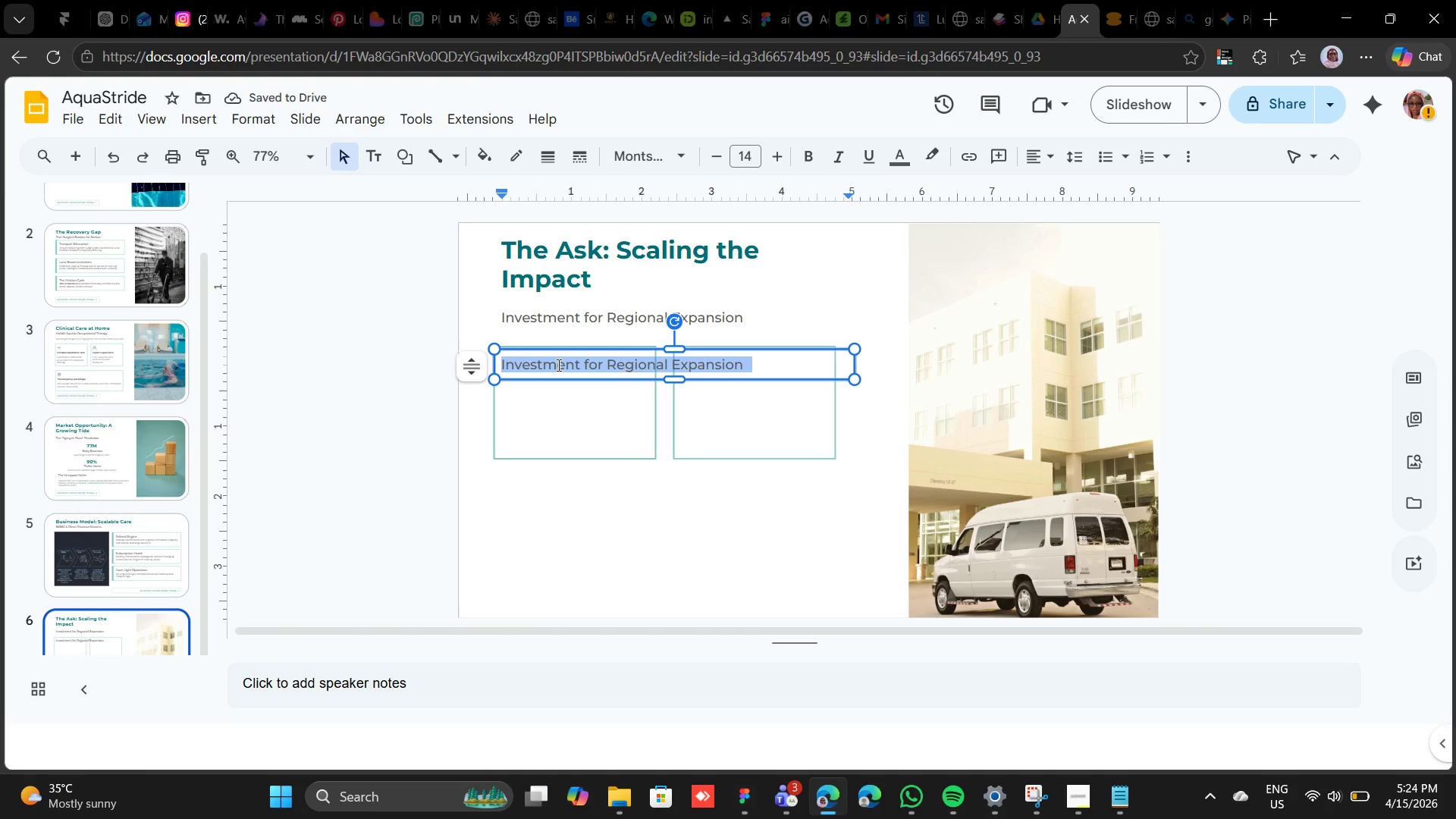 
type(Mobile Units)
 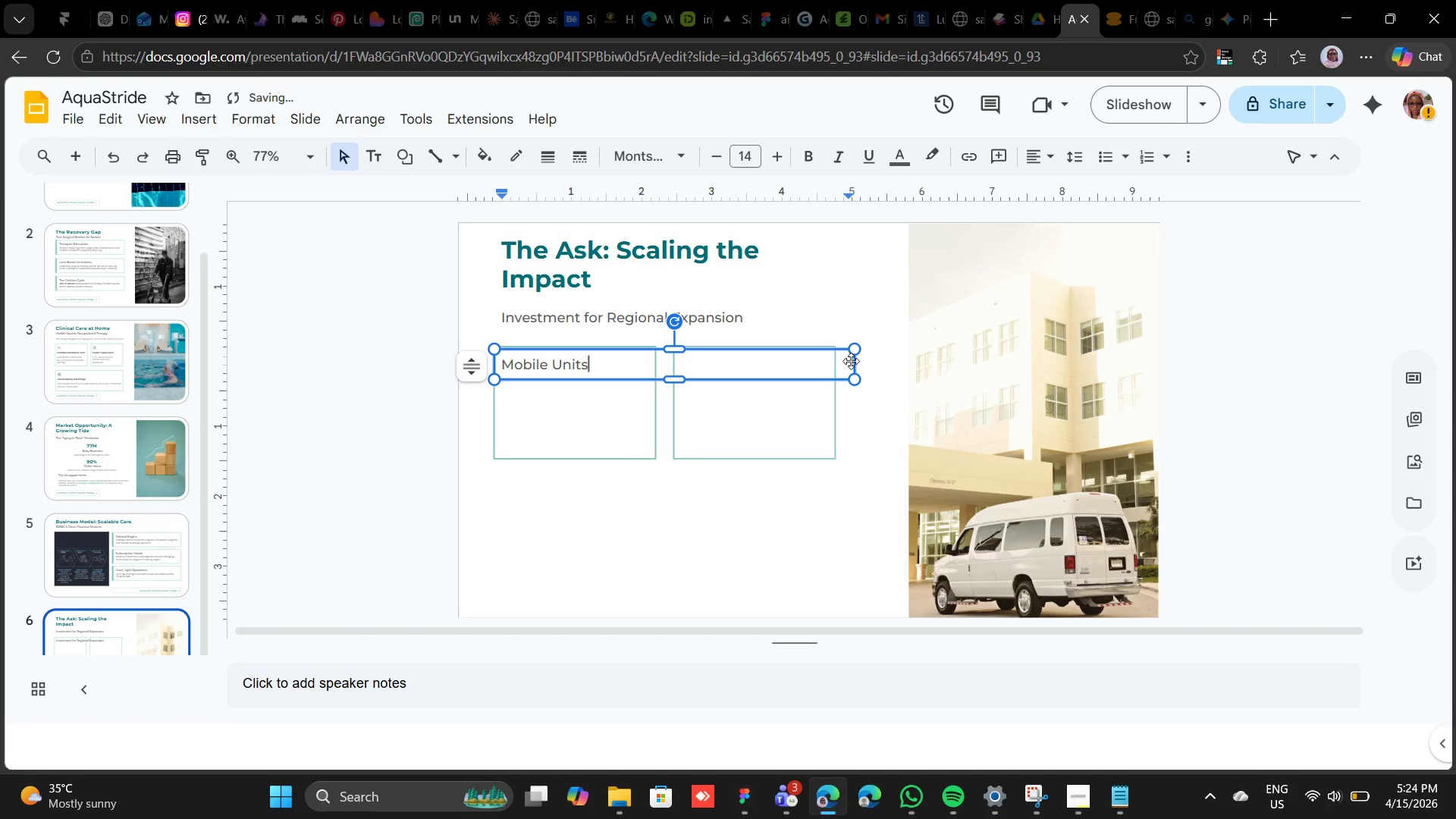 
left_click_drag(start_coordinate=[855, 366], to_coordinate=[655, 362])
 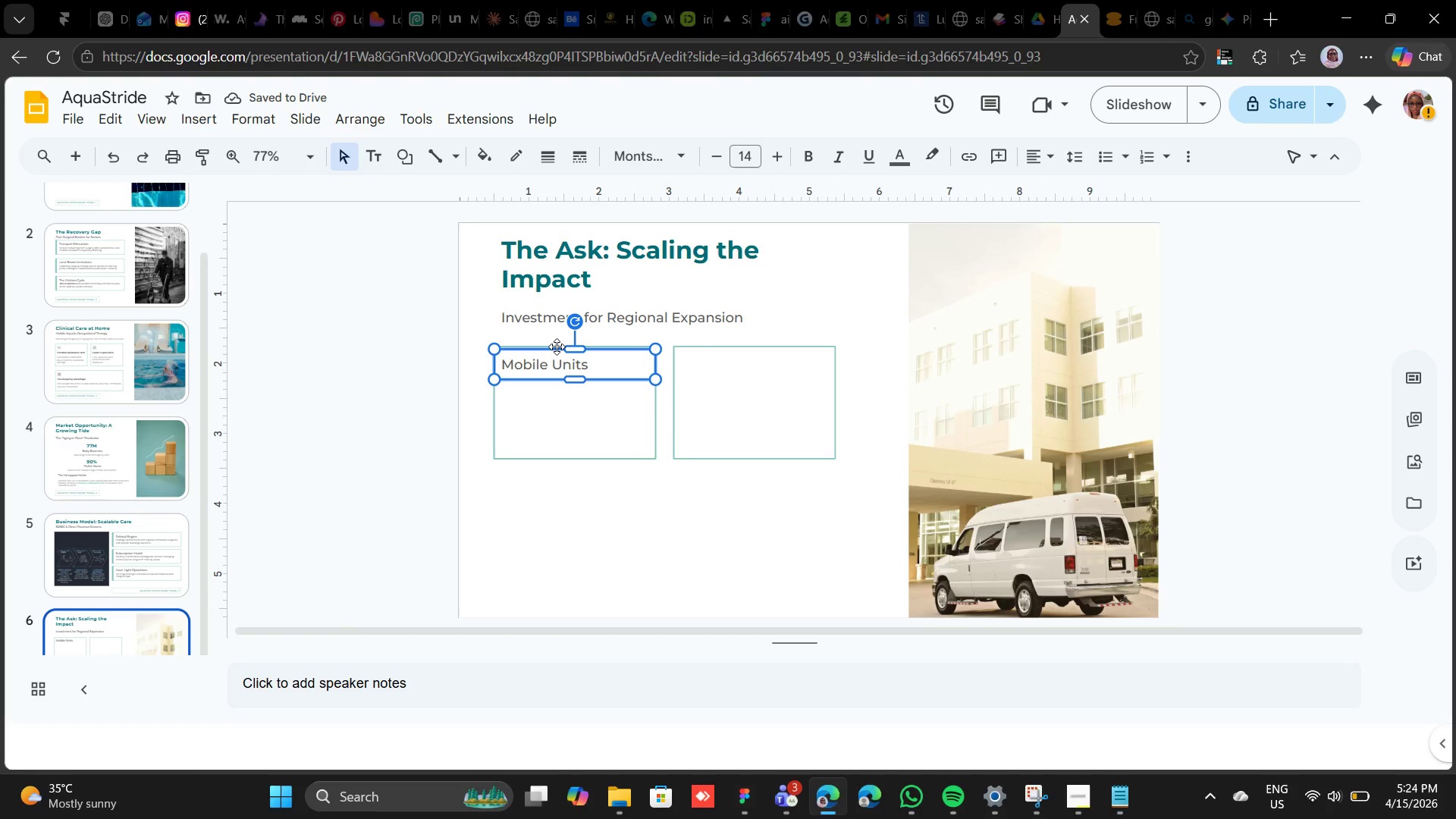 
key(Control+D)
 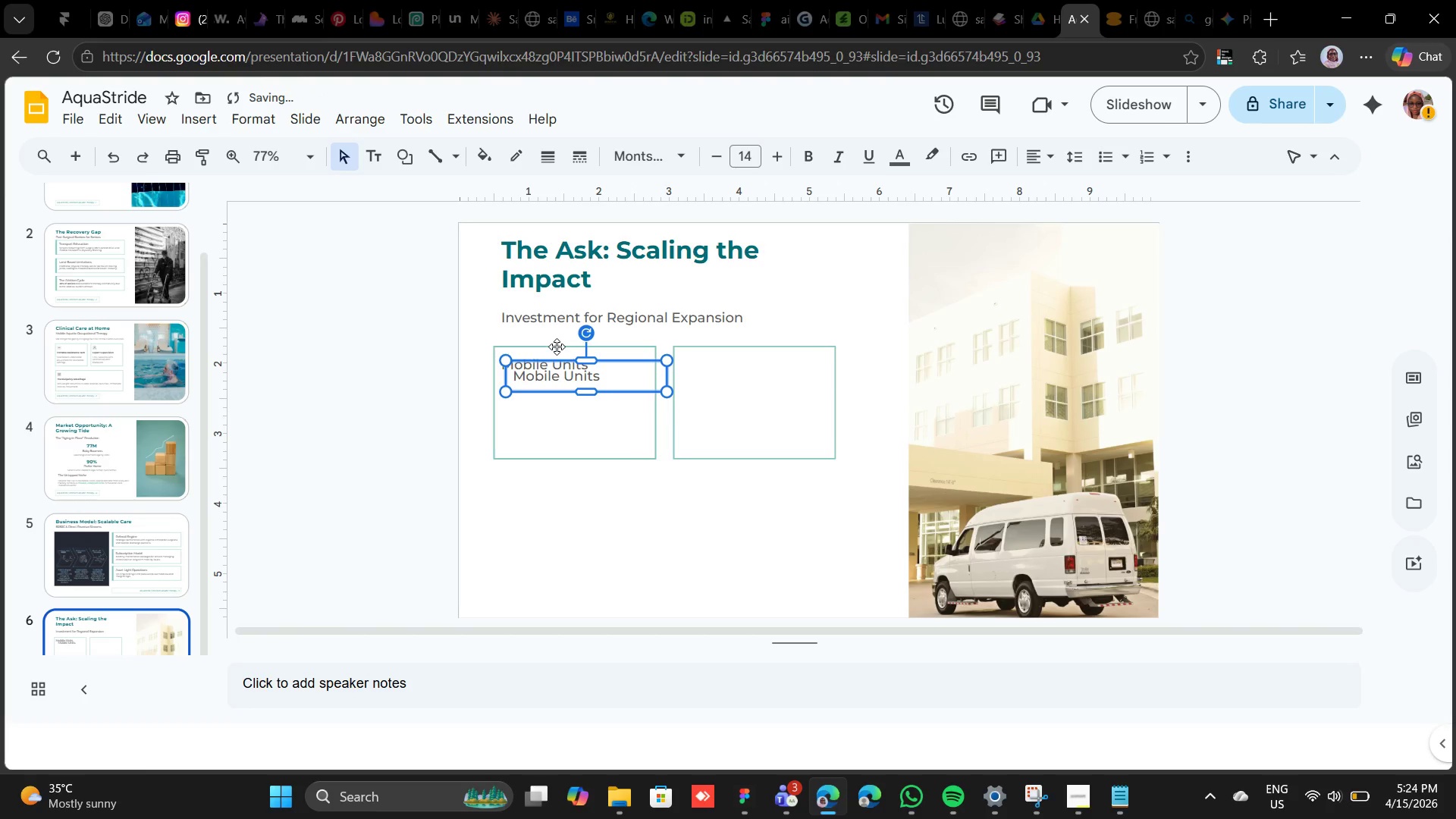 
key(Control+Shift+ControlRight)
 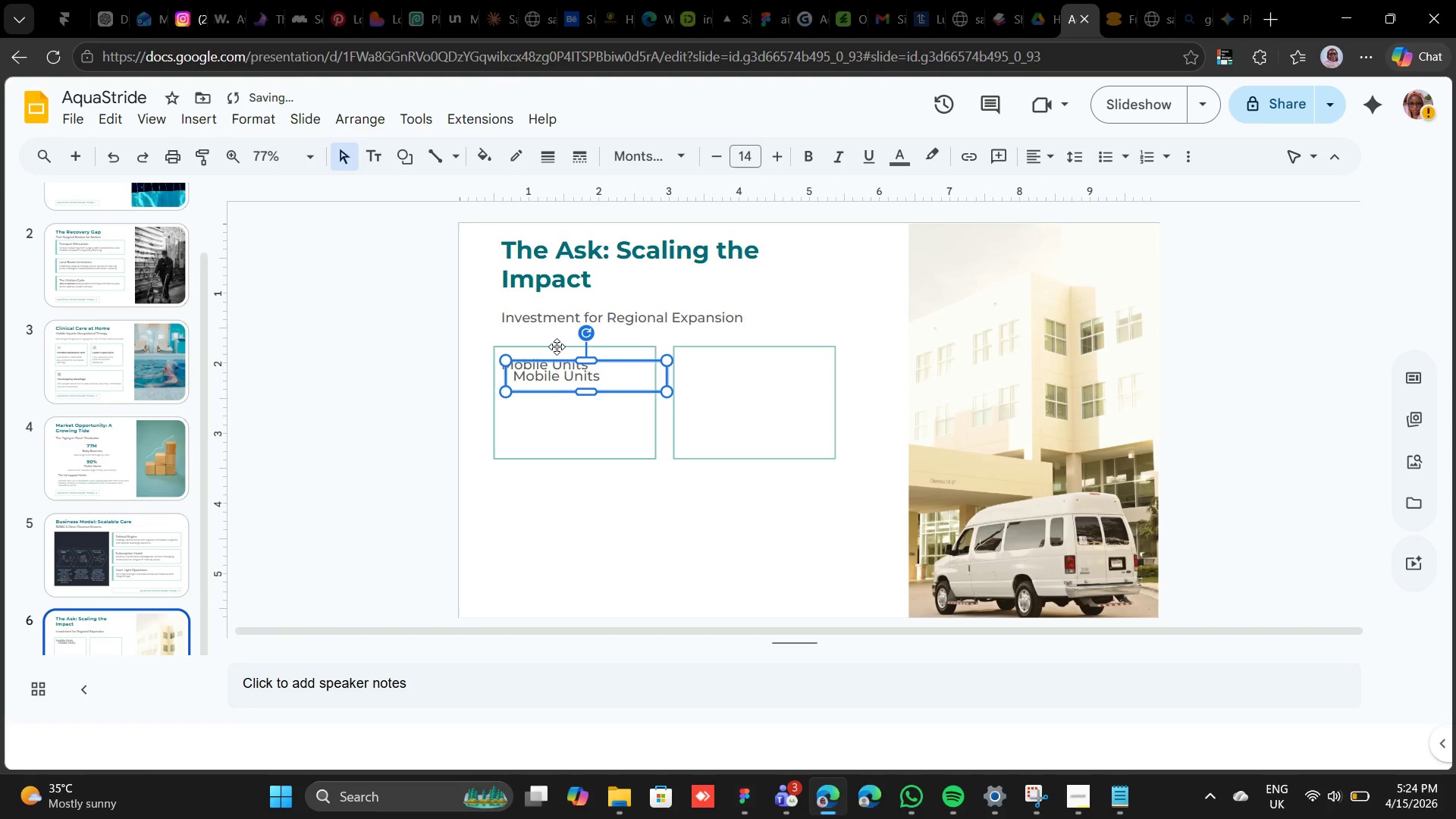 
key(Shift+ArrowLeft)
 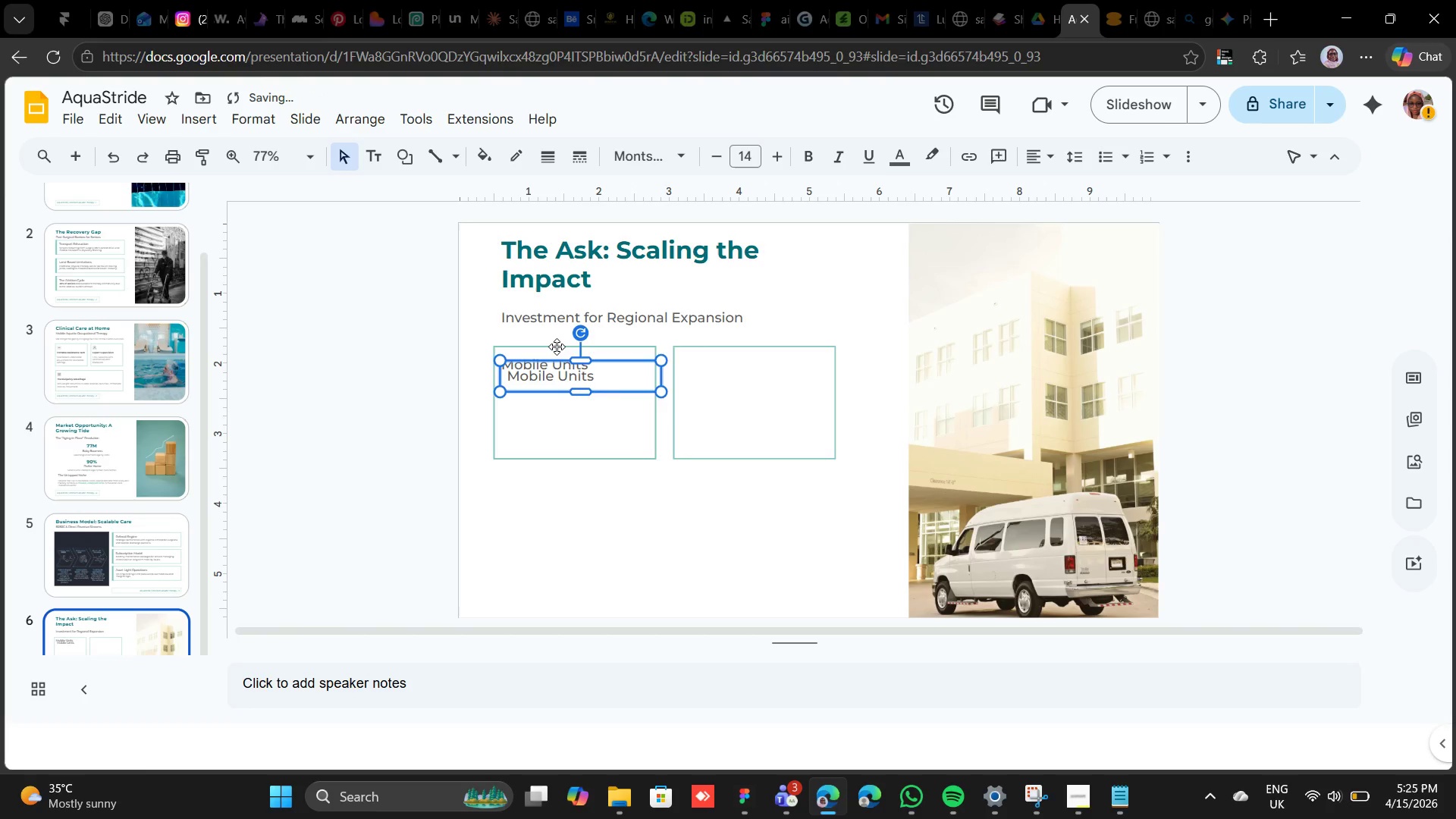 
key(Shift+ArrowDown)
 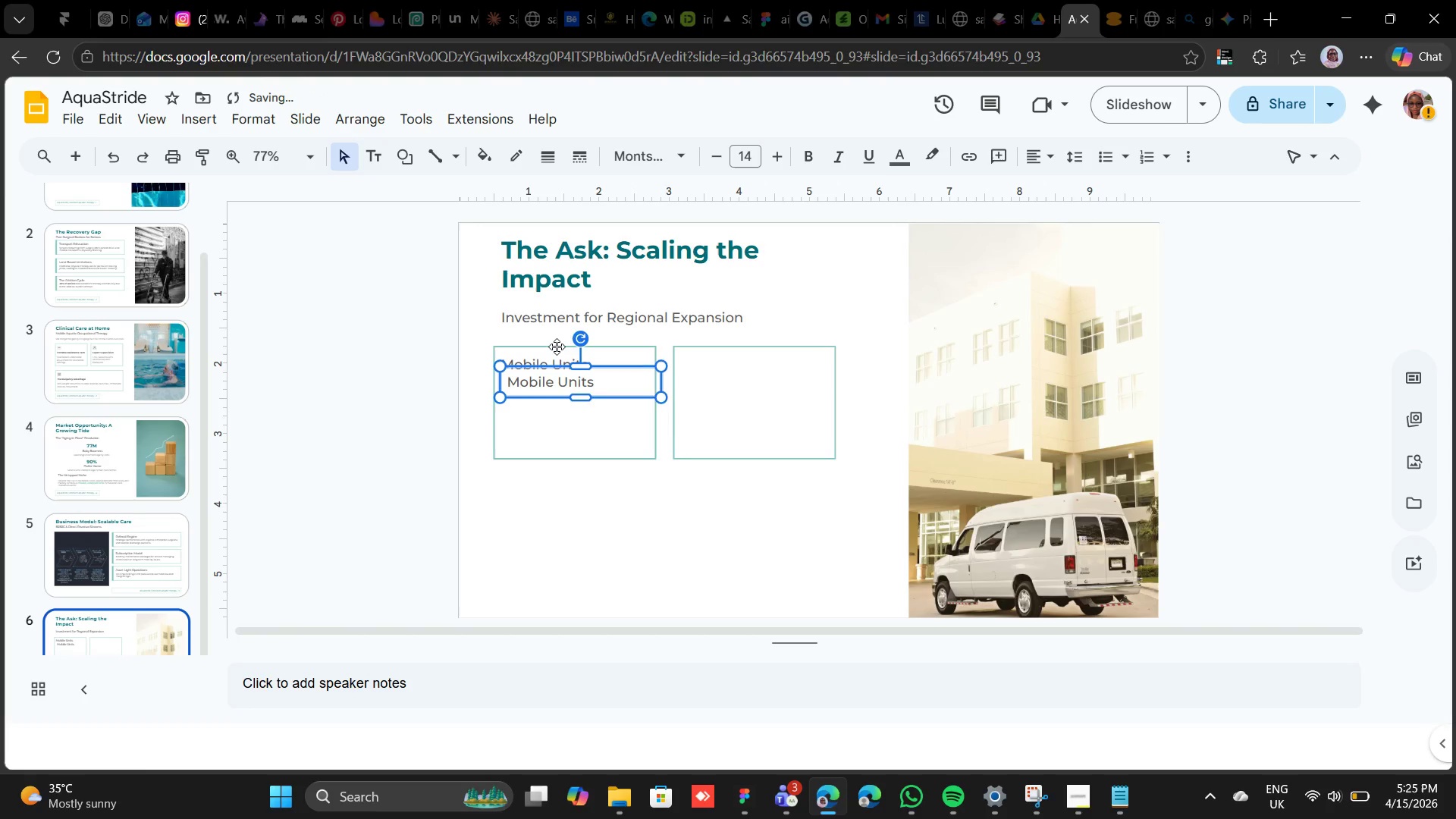 
key(Shift+ArrowDown)
 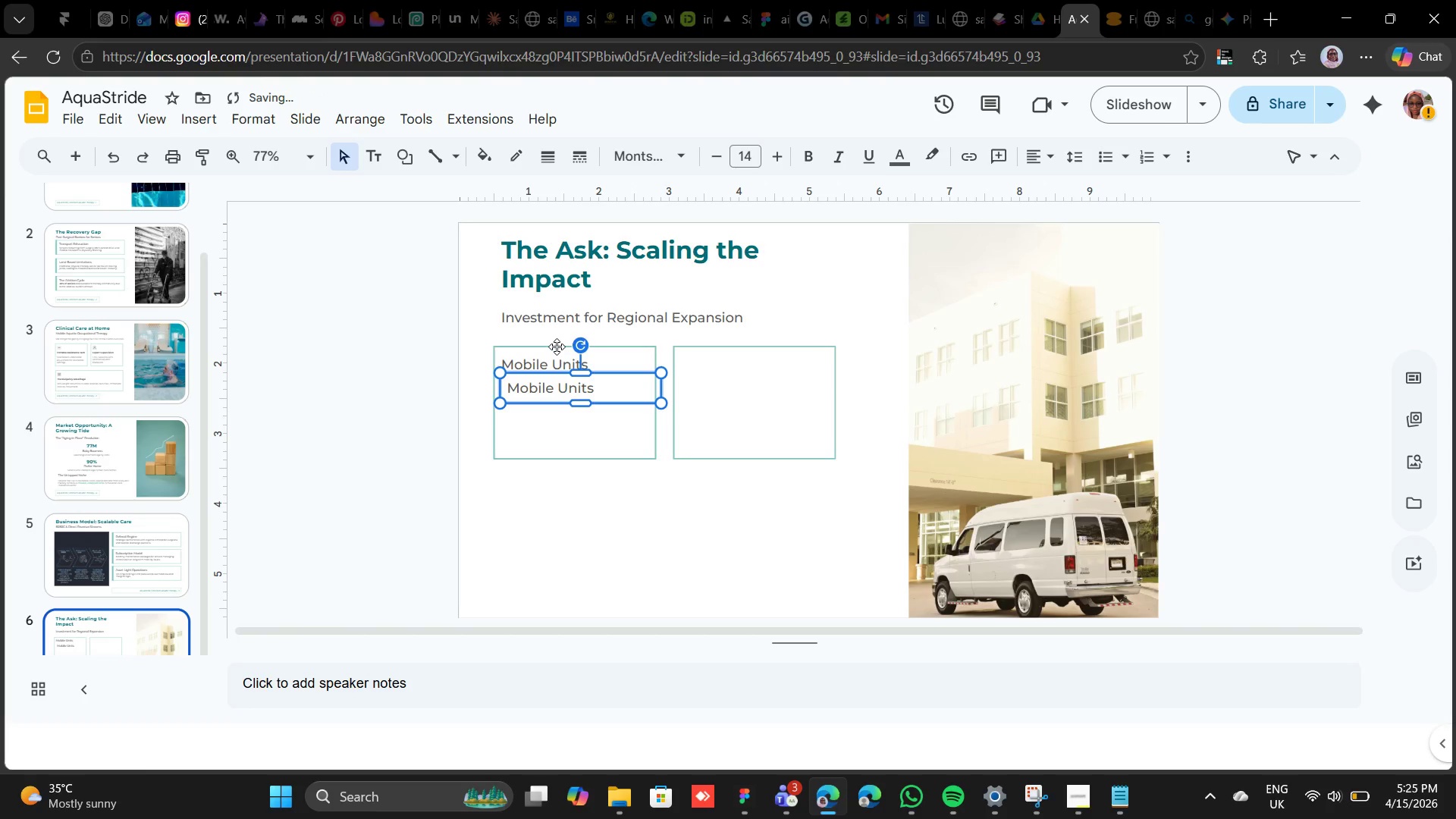 
hold_key(key=ShiftLeft, duration=0.62)
 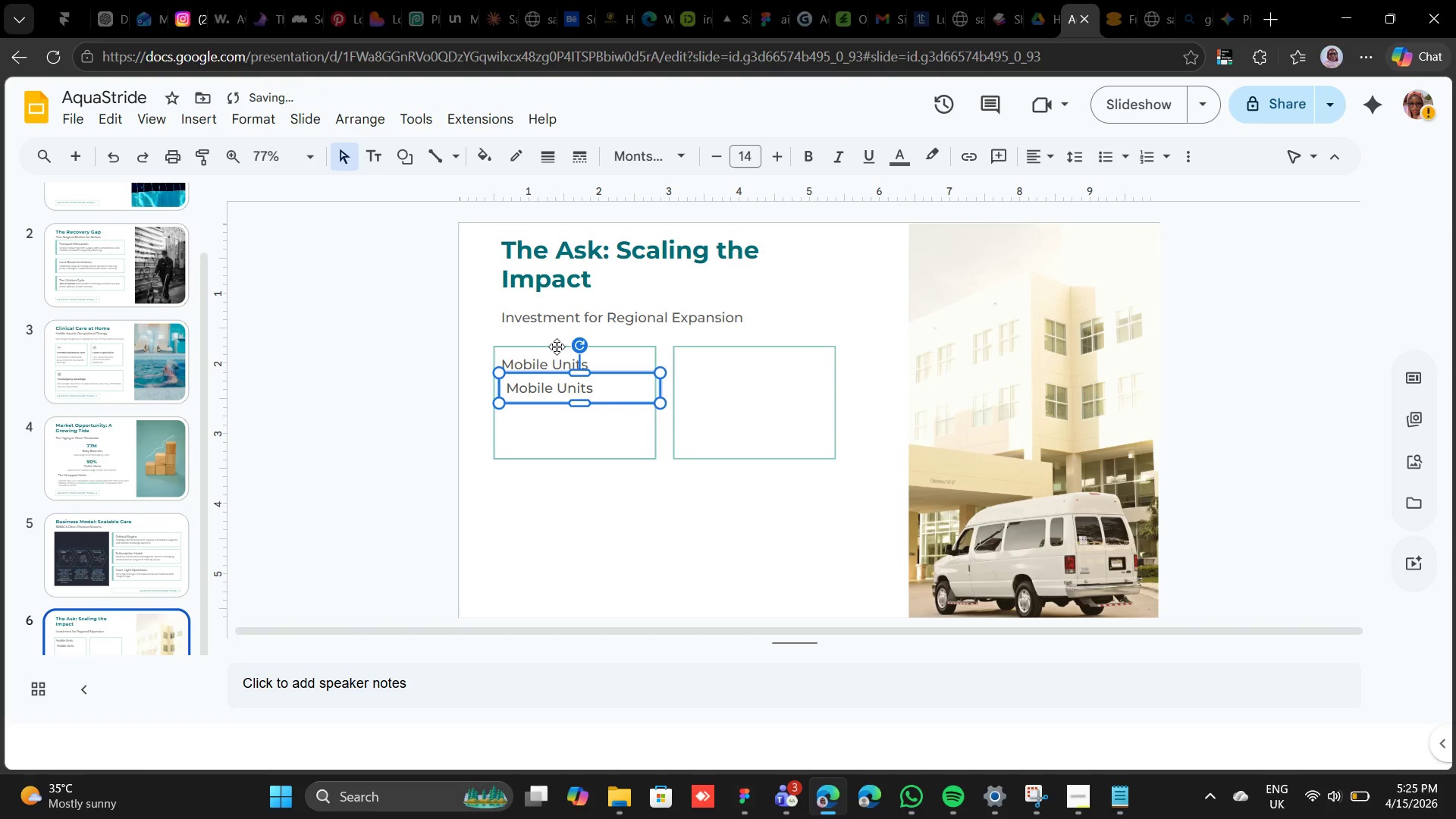 
key(ArrowLeft)
 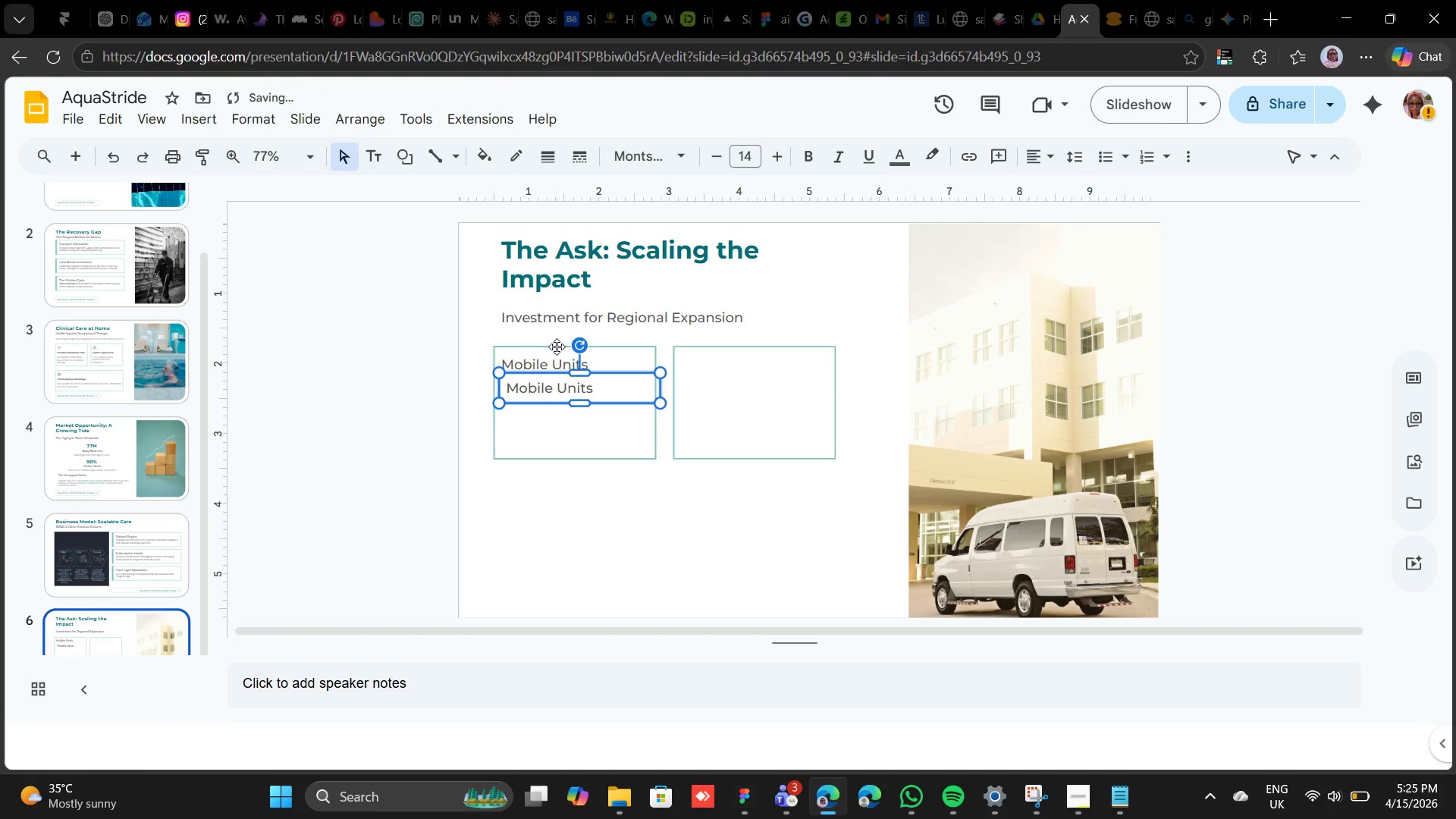 
key(ArrowLeft)
 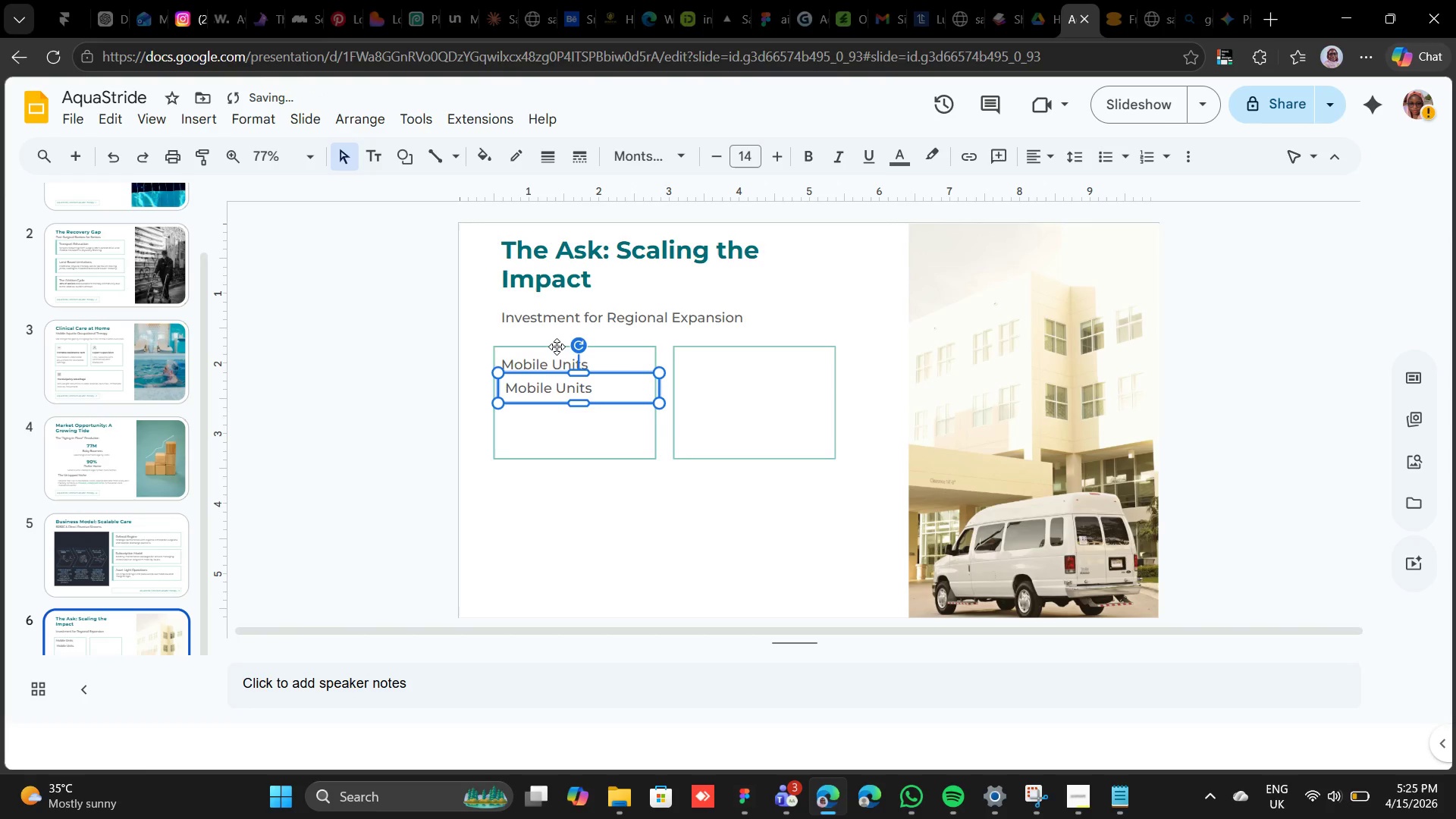 
key(ArrowLeft)
 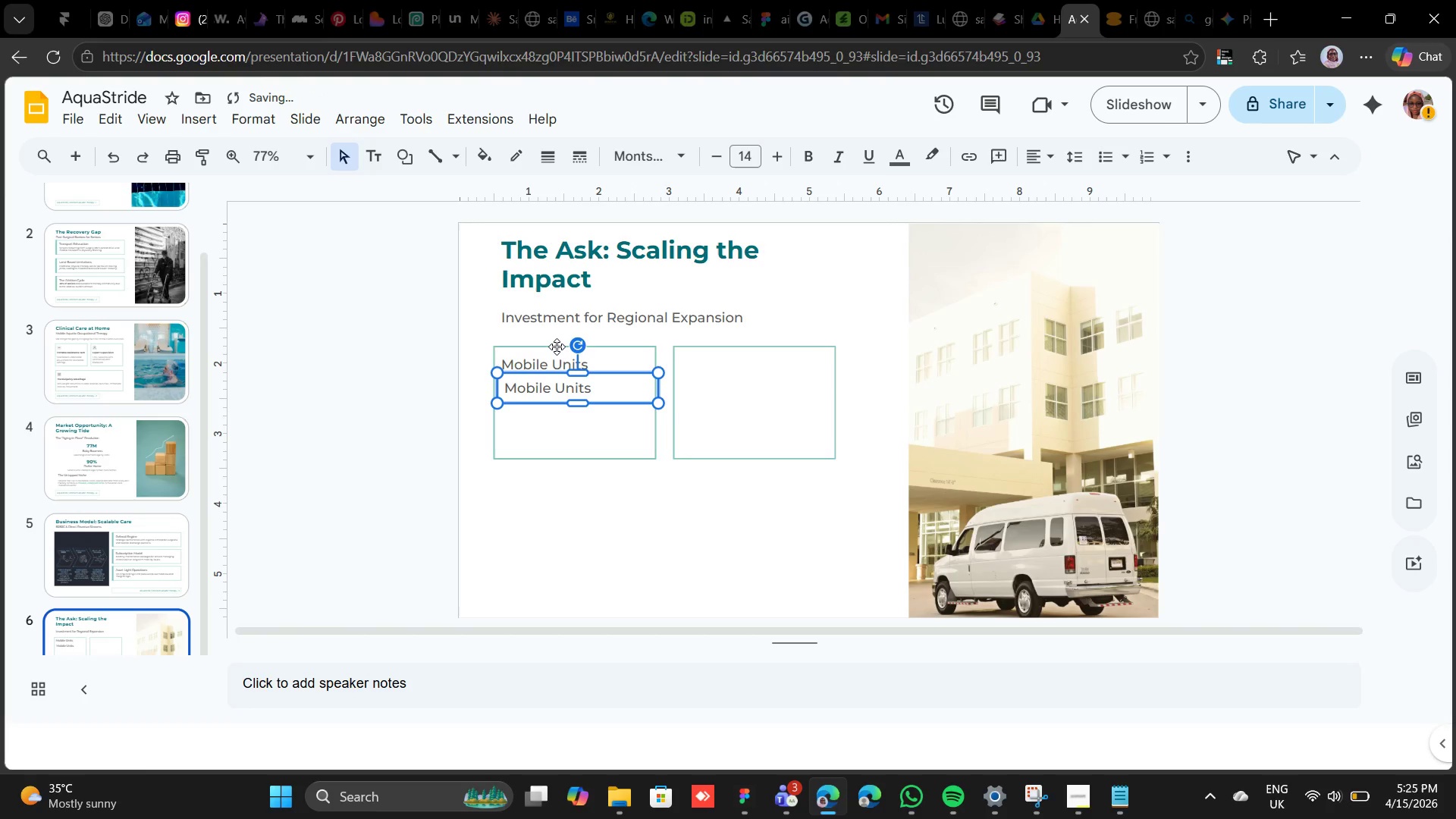 
key(ArrowLeft)
 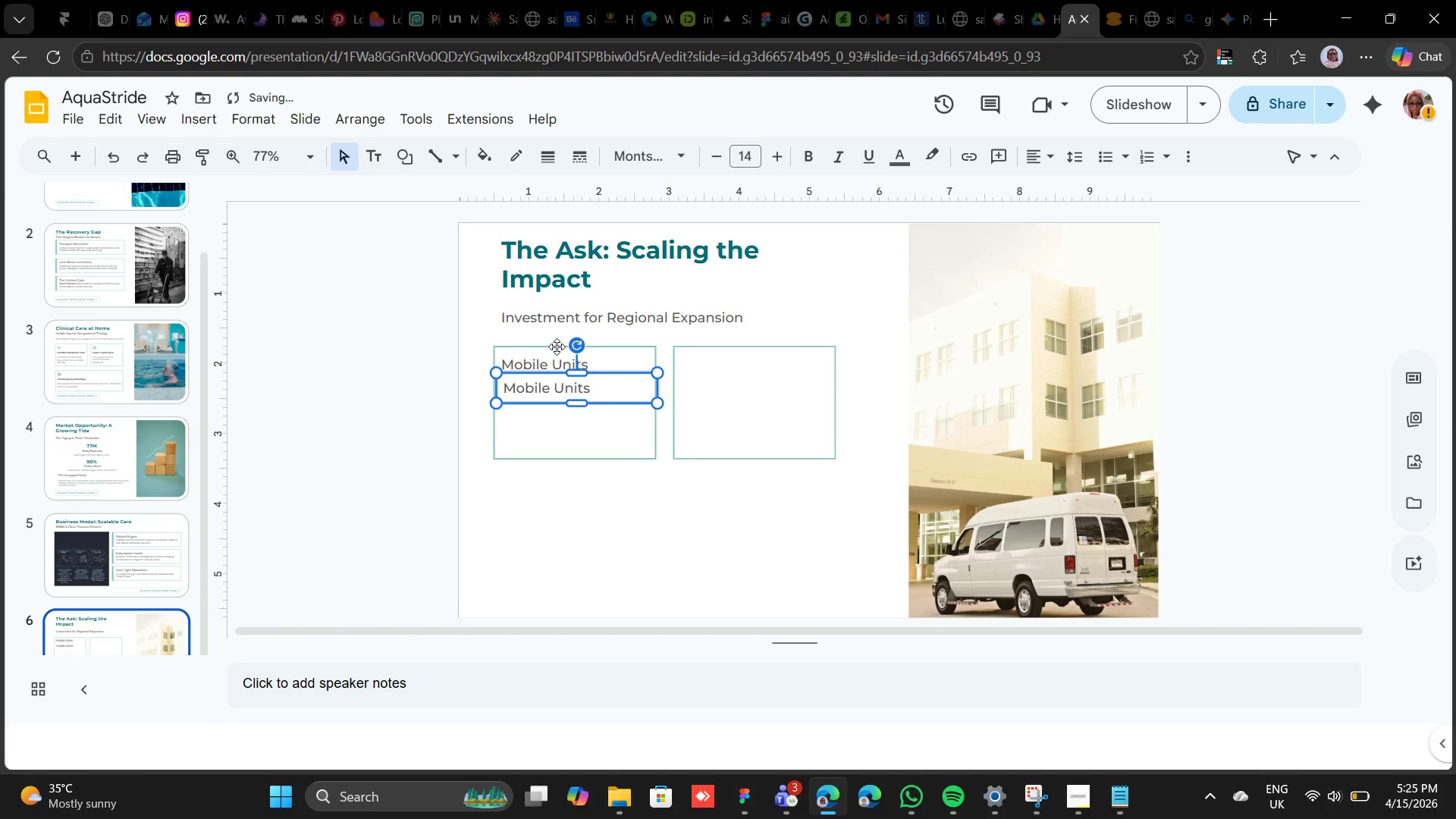 
key(ArrowLeft)
 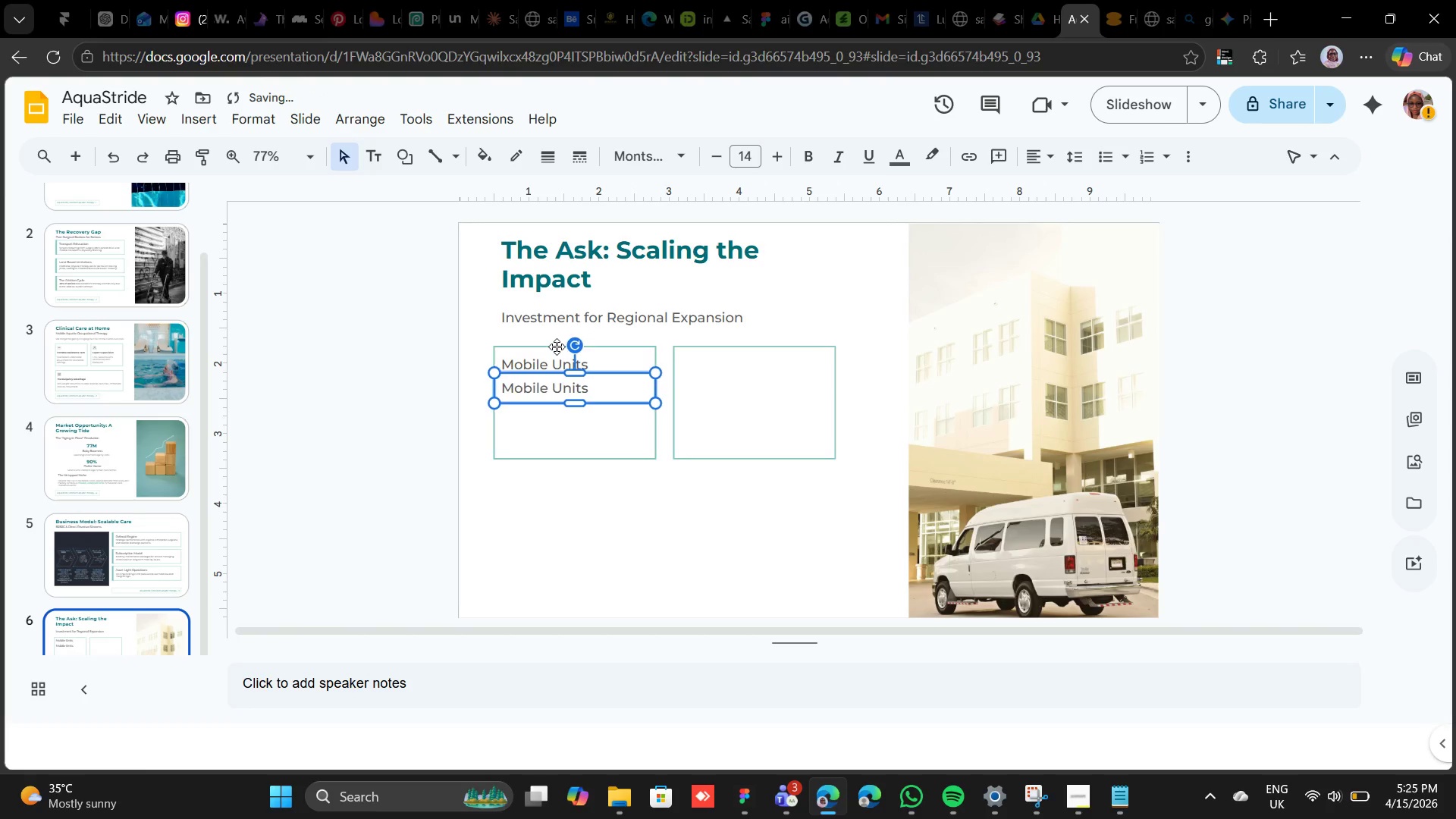 
key(ArrowLeft)
 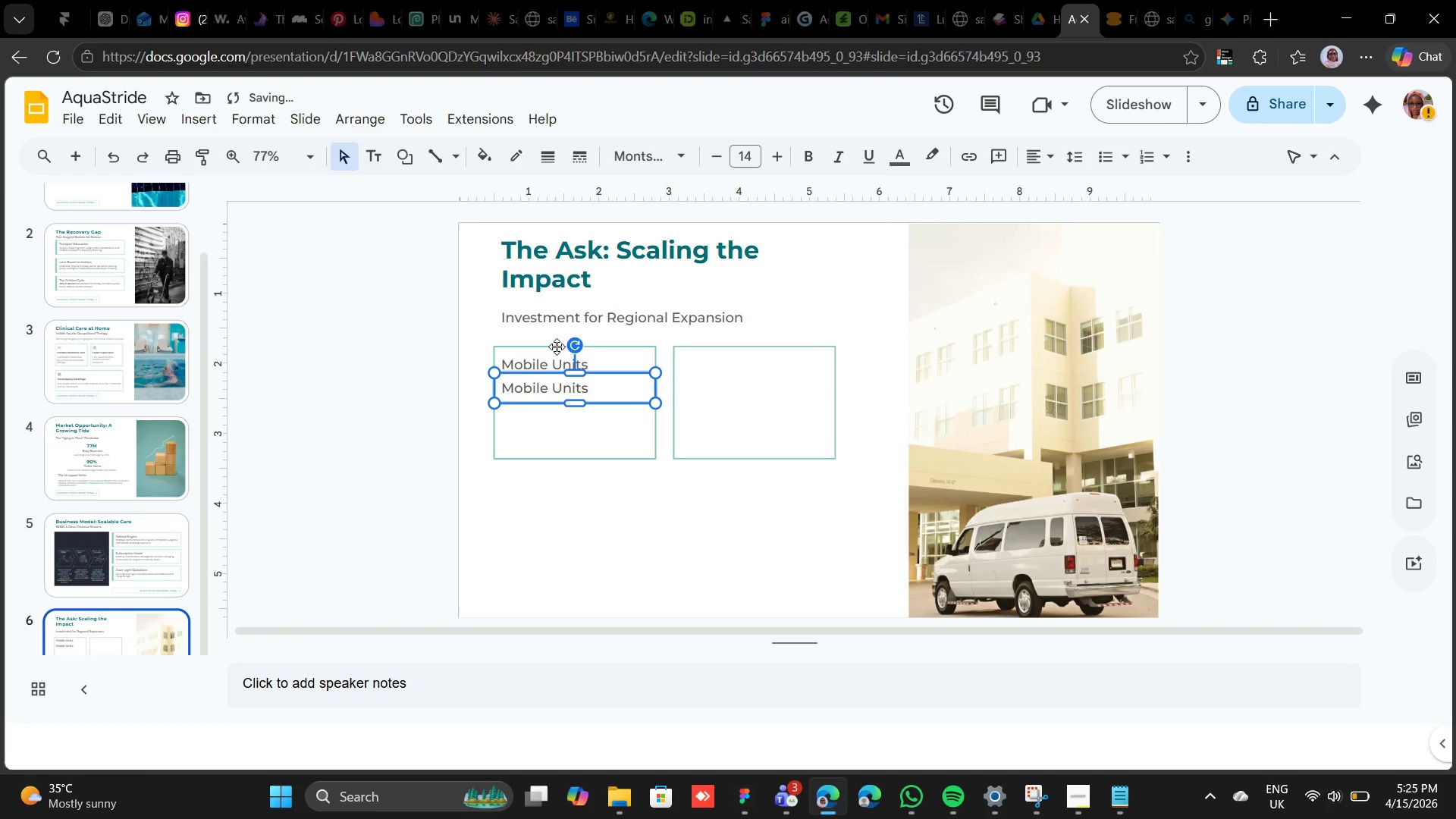 
key(ArrowLeft)
 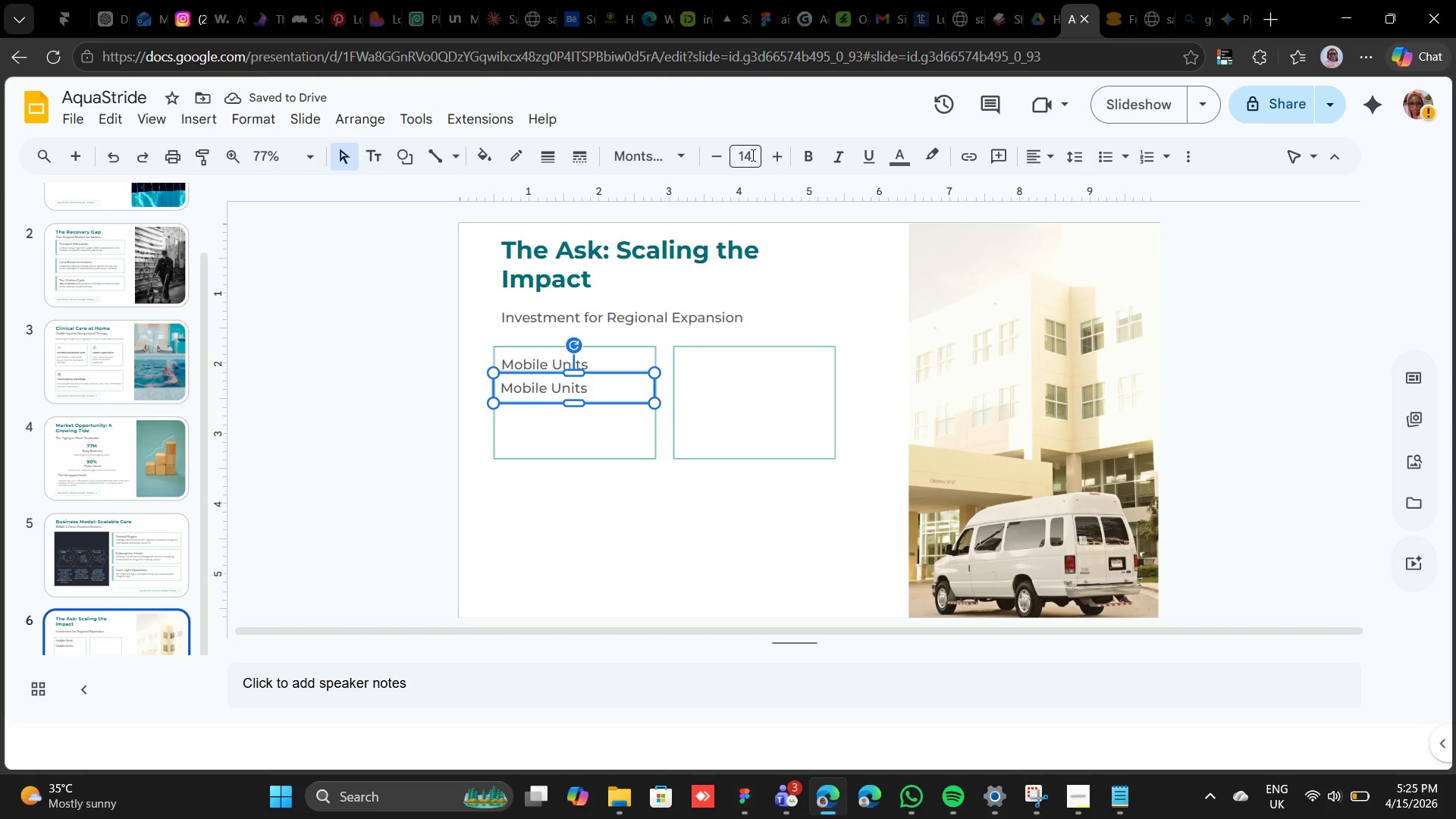 
left_click([745, 155])
 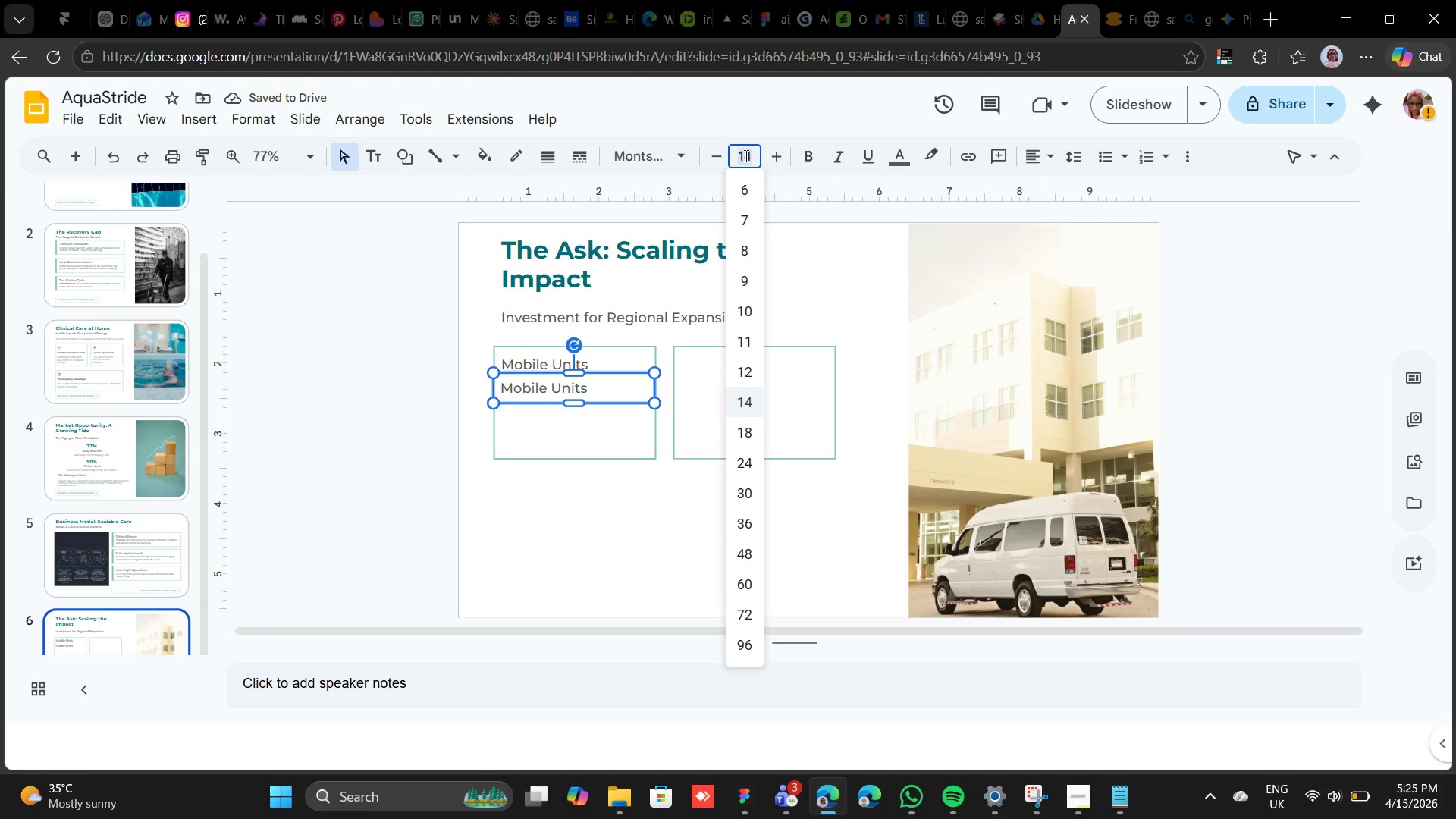 
type(11)
 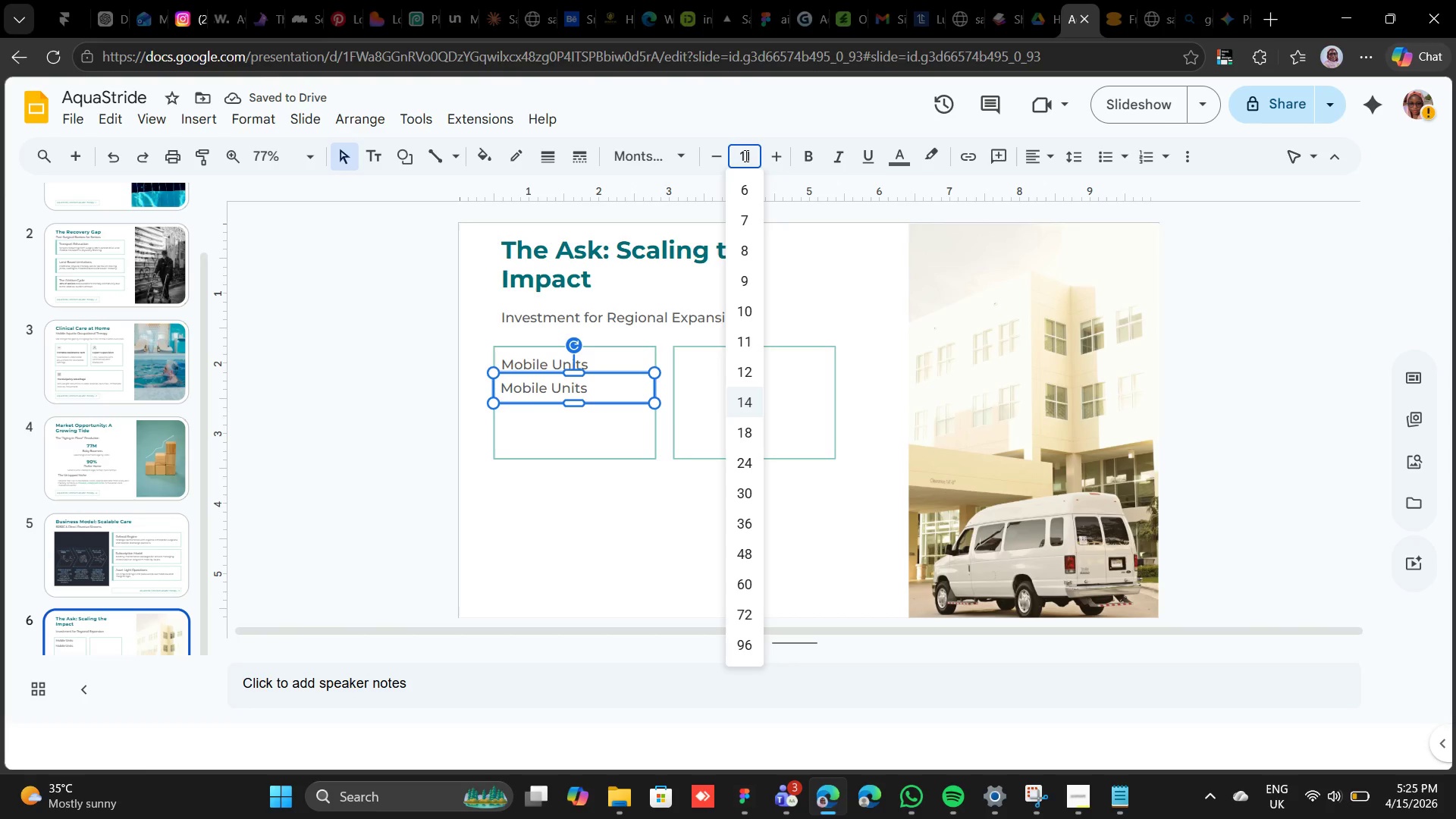 
key(Enter)
 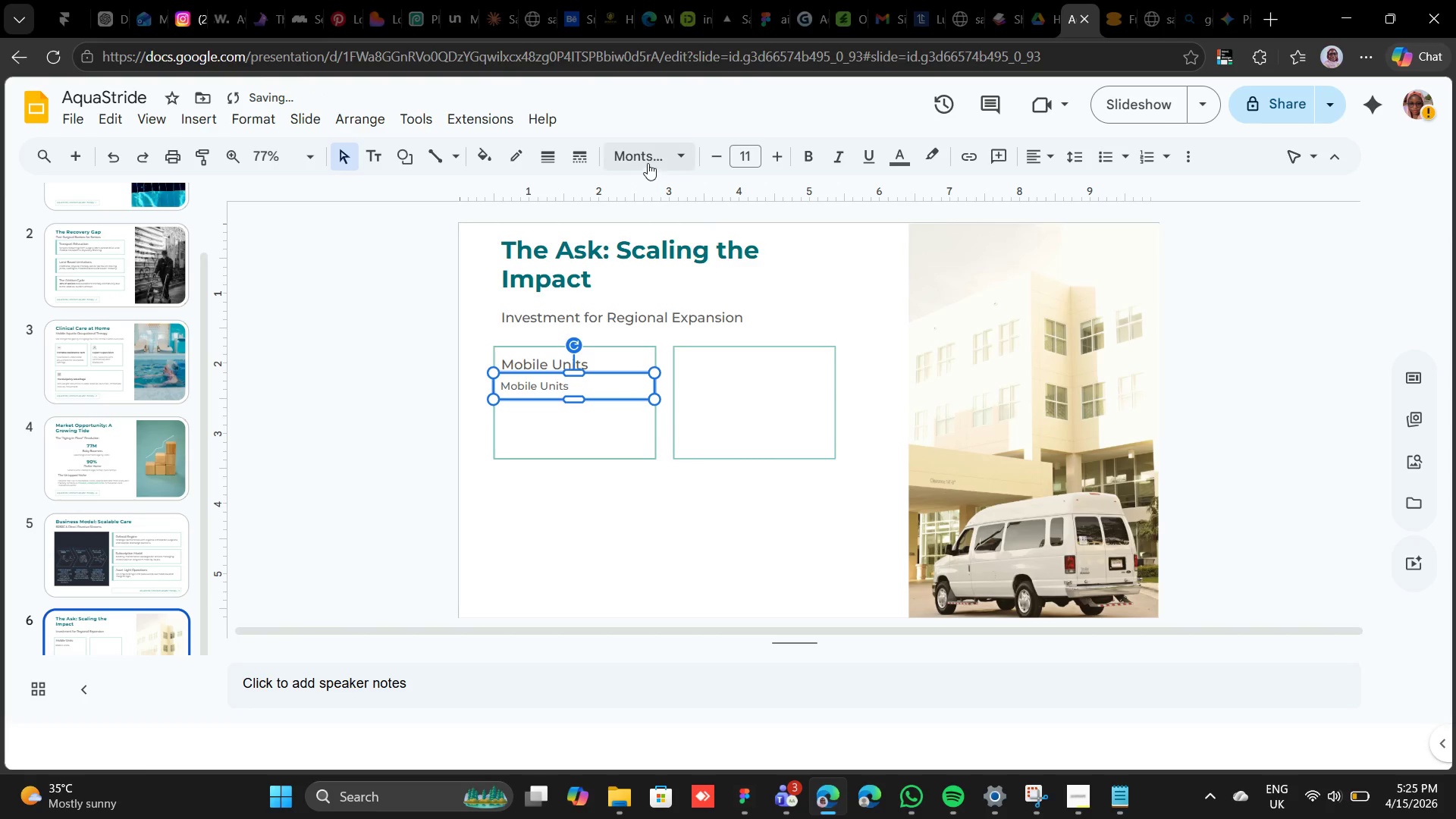 
left_click([676, 151])
 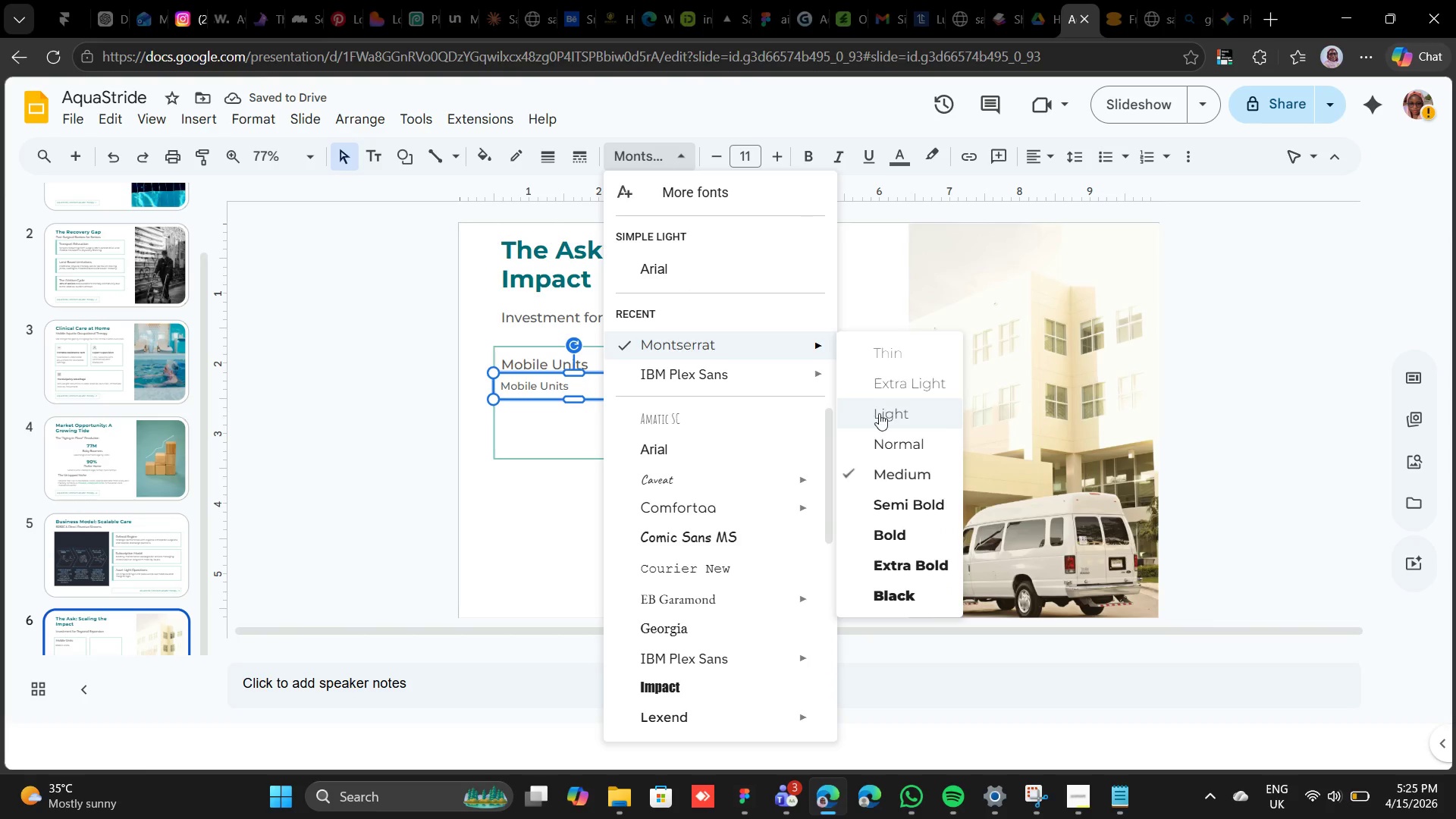 
left_click([883, 431])
 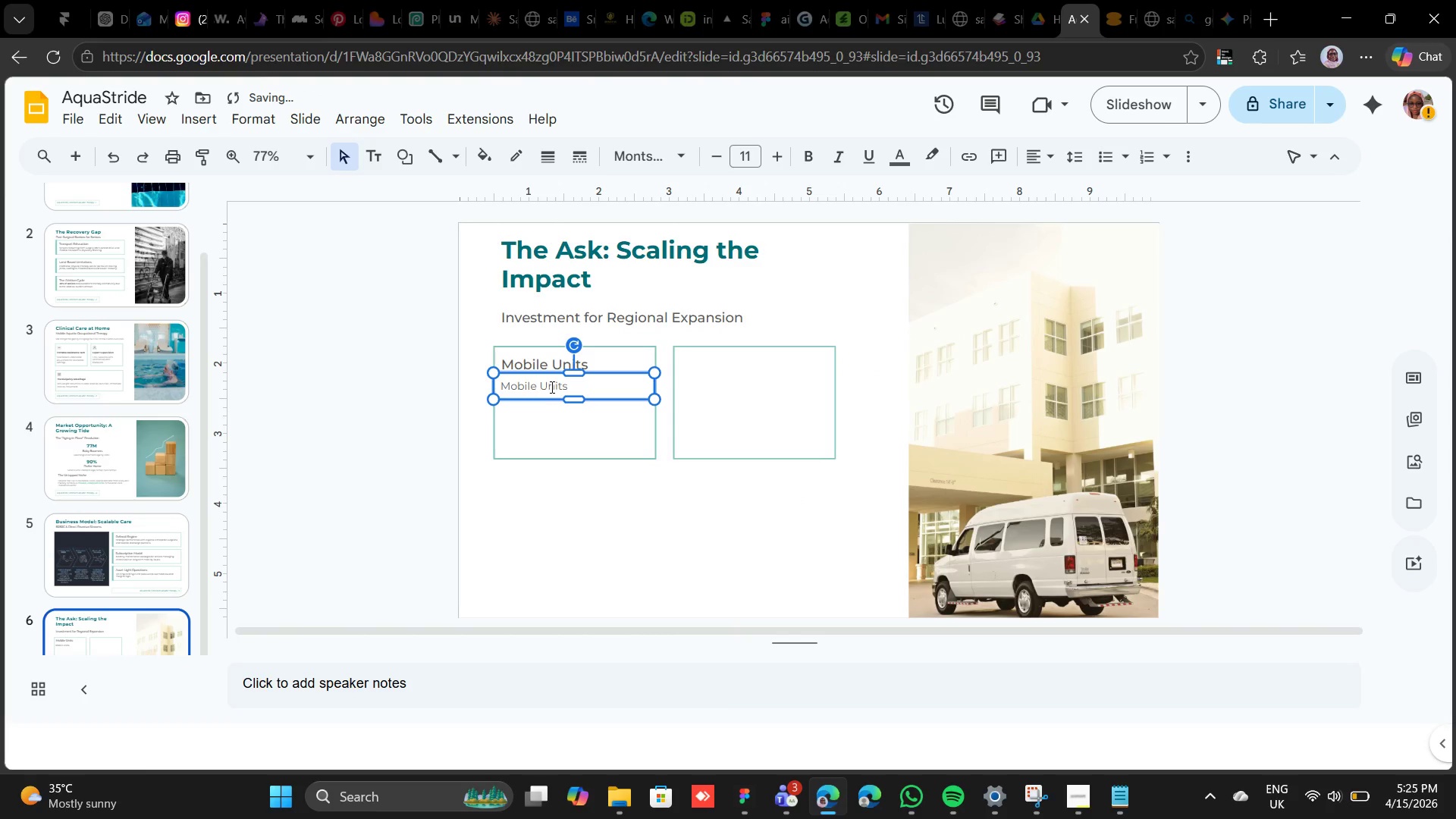 
double_click([551, 387])
 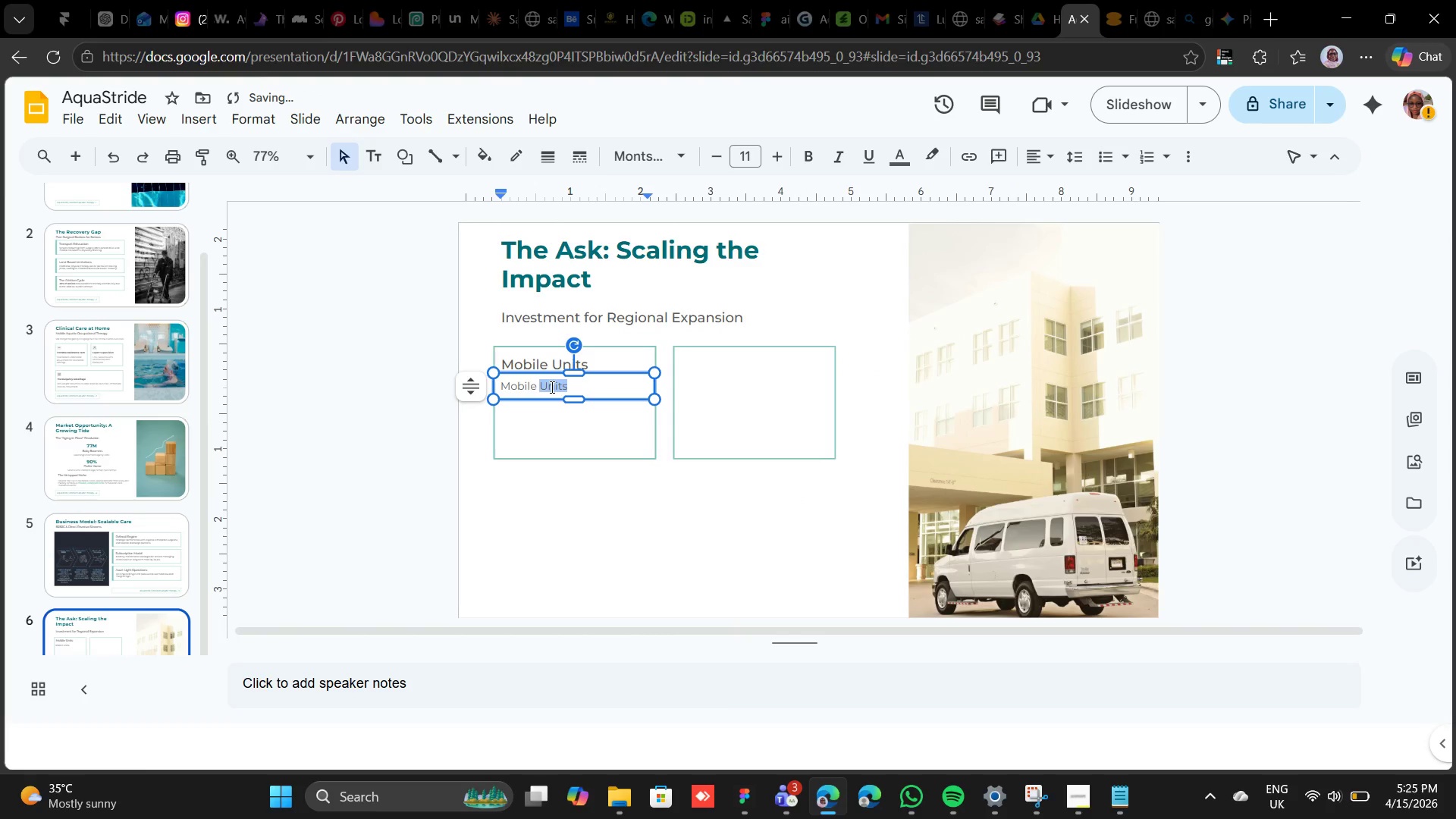 
triple_click([551, 387])
 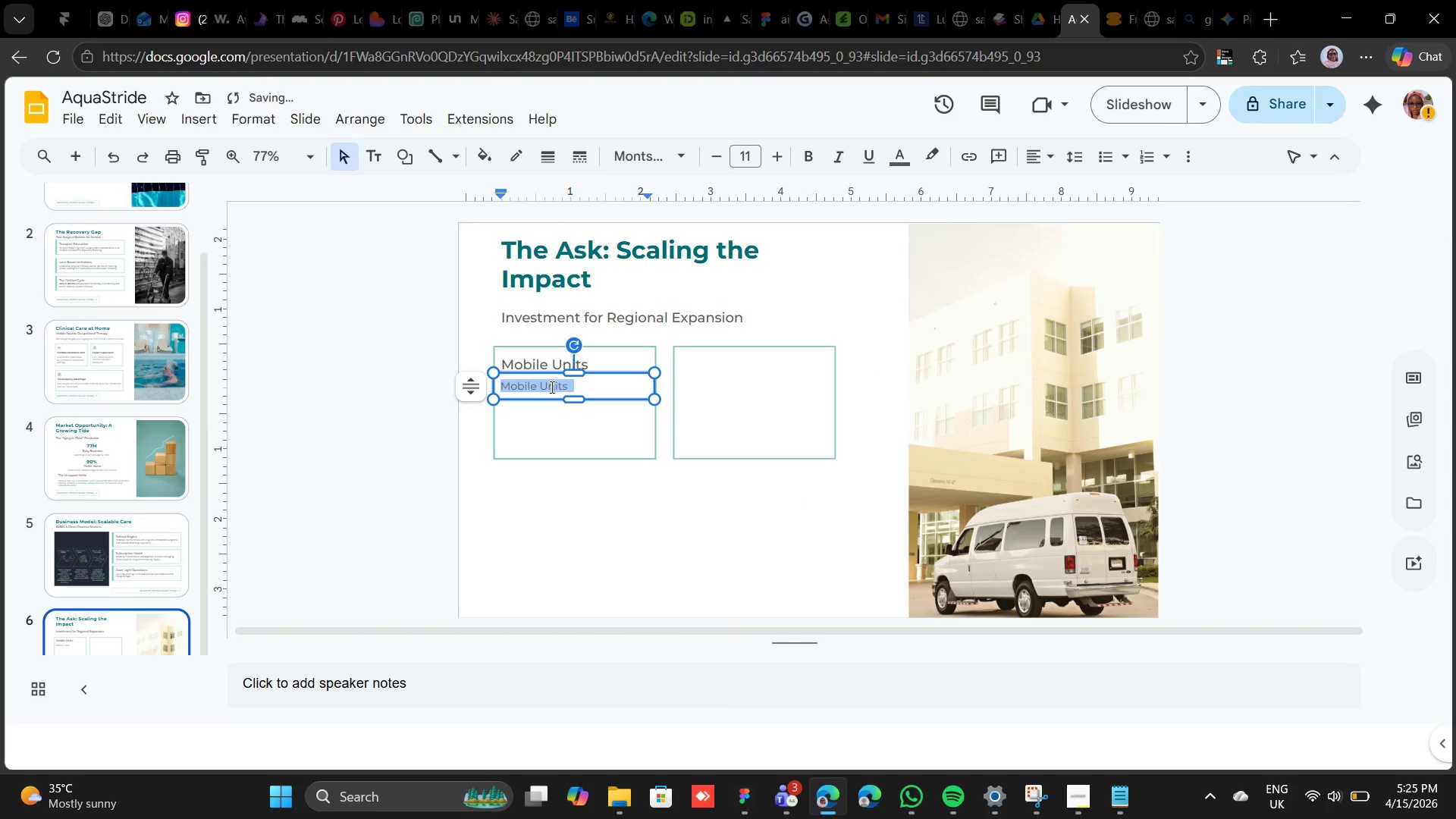 
type(Depol)
key(Backspace)
key(Backspace)
type(loyment of two additional branded vam)
key(Backspace)
type(ns)
 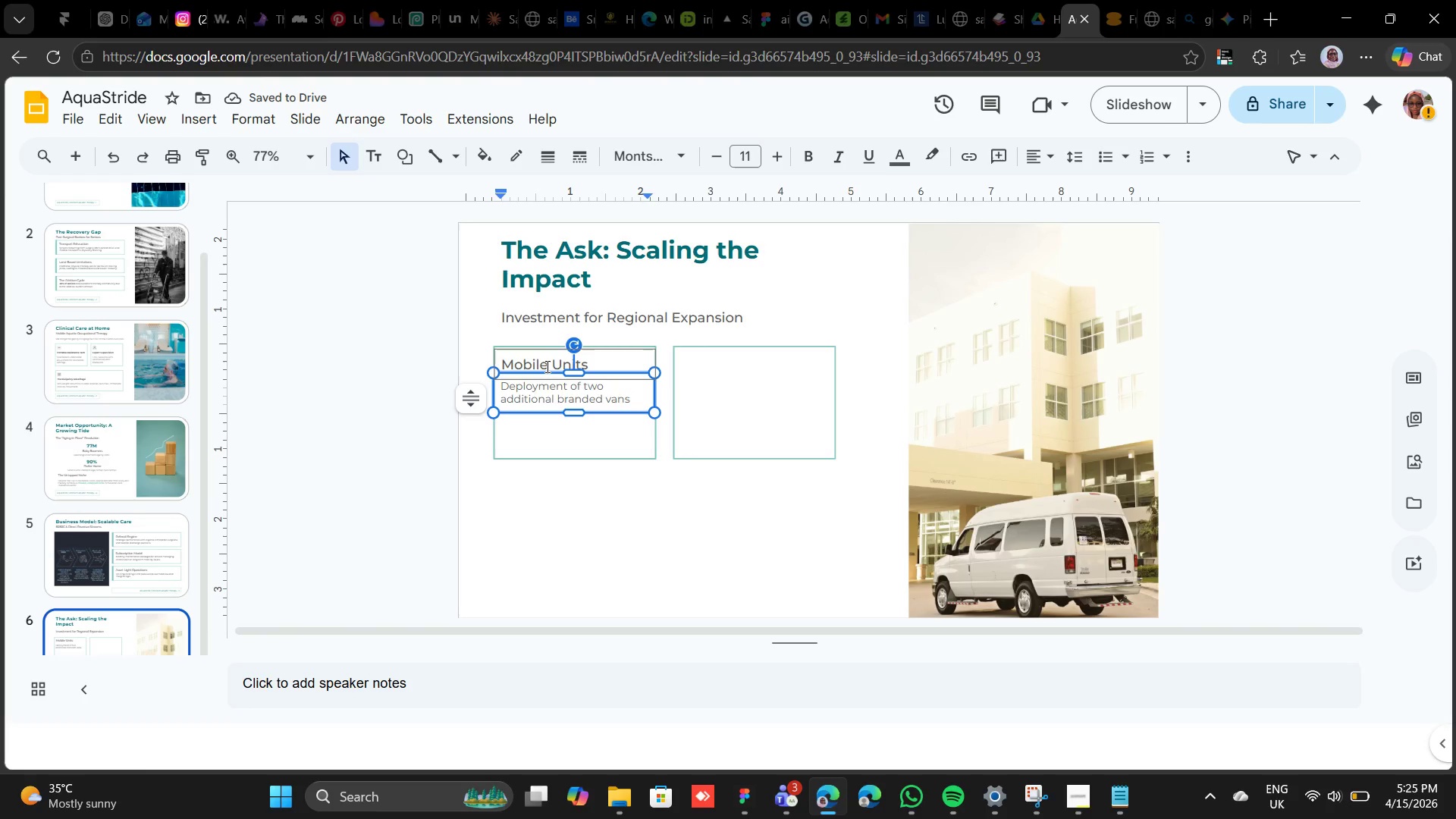 
wait(5.05)
 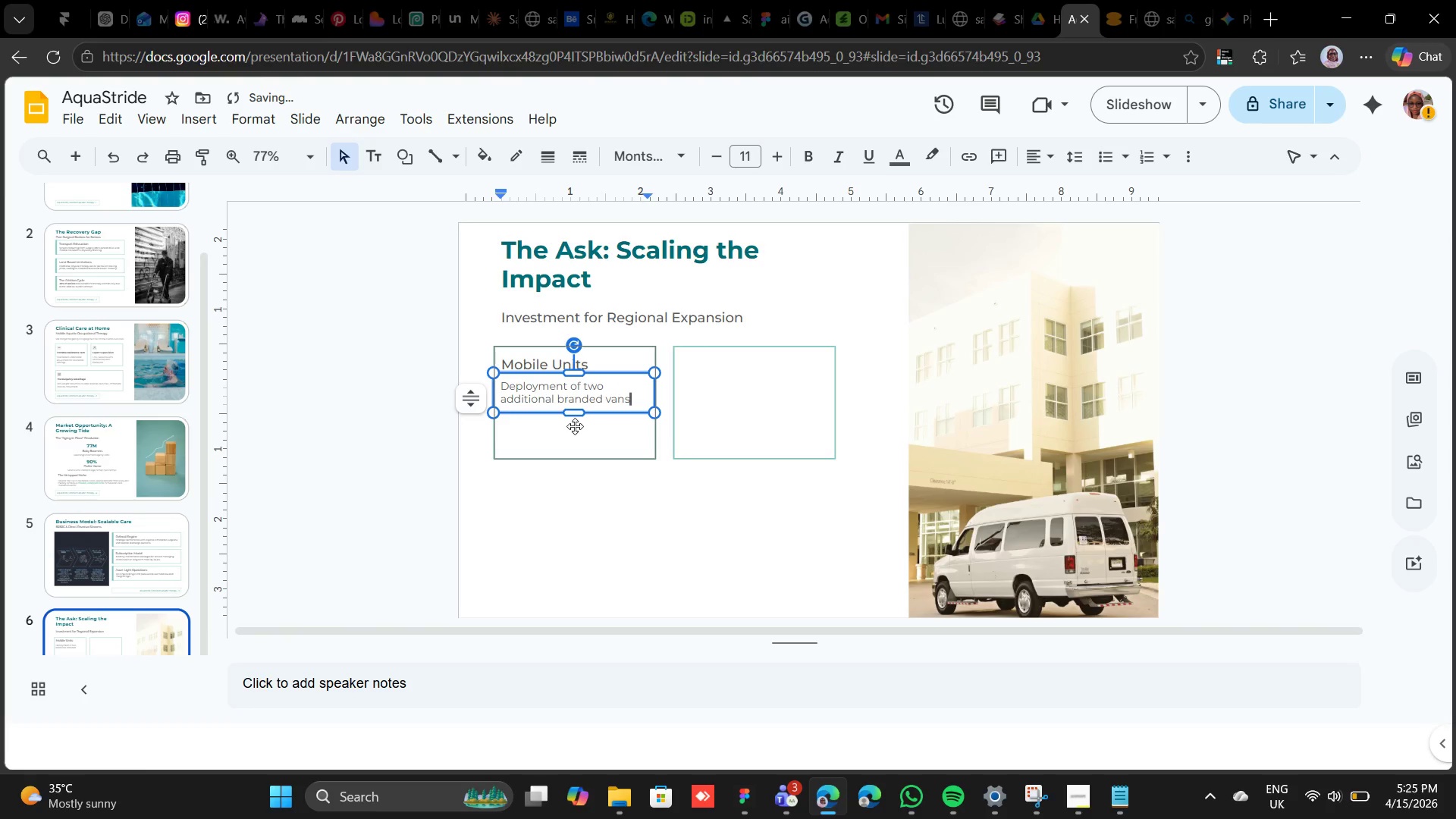 
hold_key(key=ShiftLeft, duration=1.16)
left_click([547, 368])
 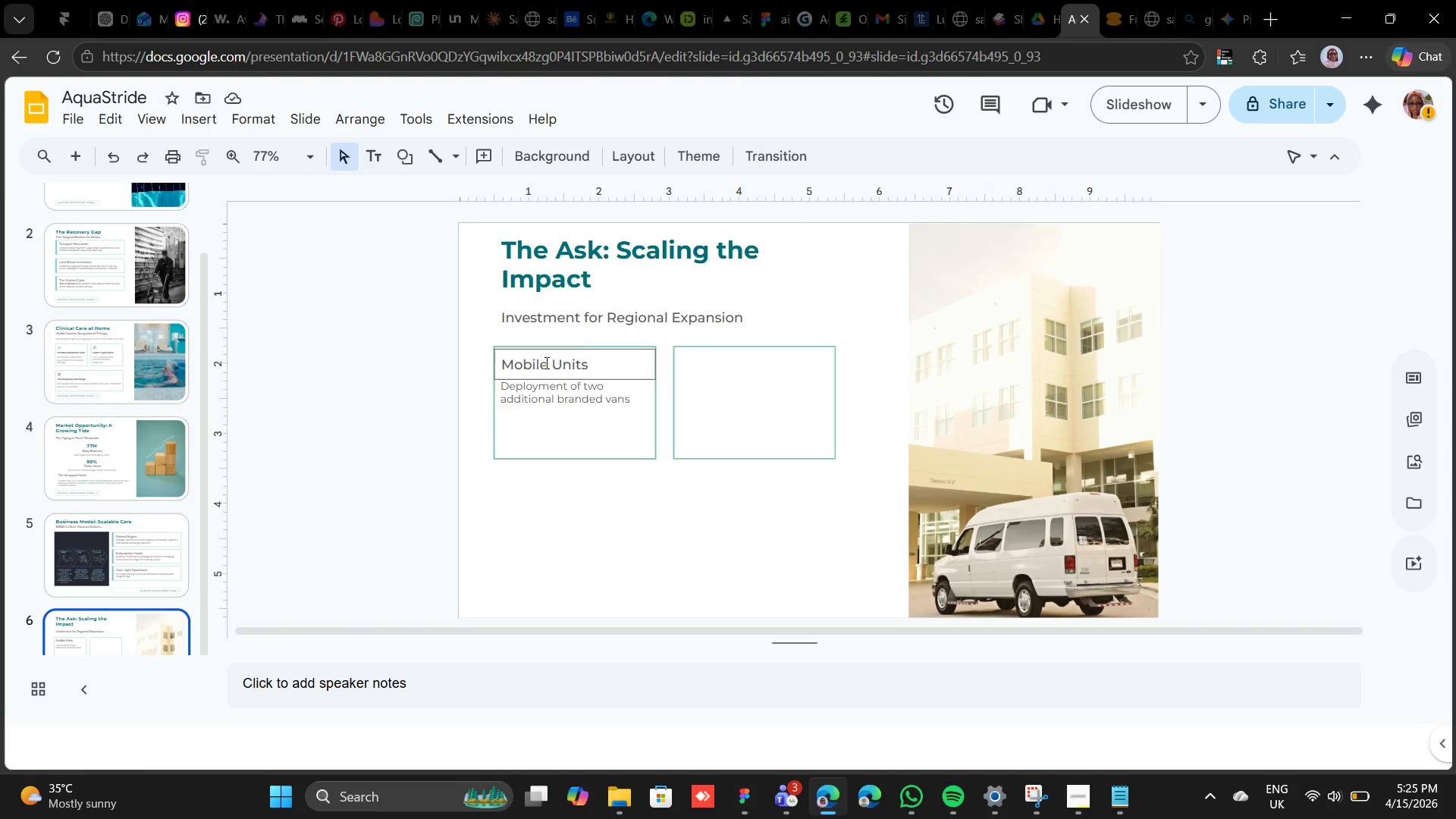 
left_click([544, 362])
 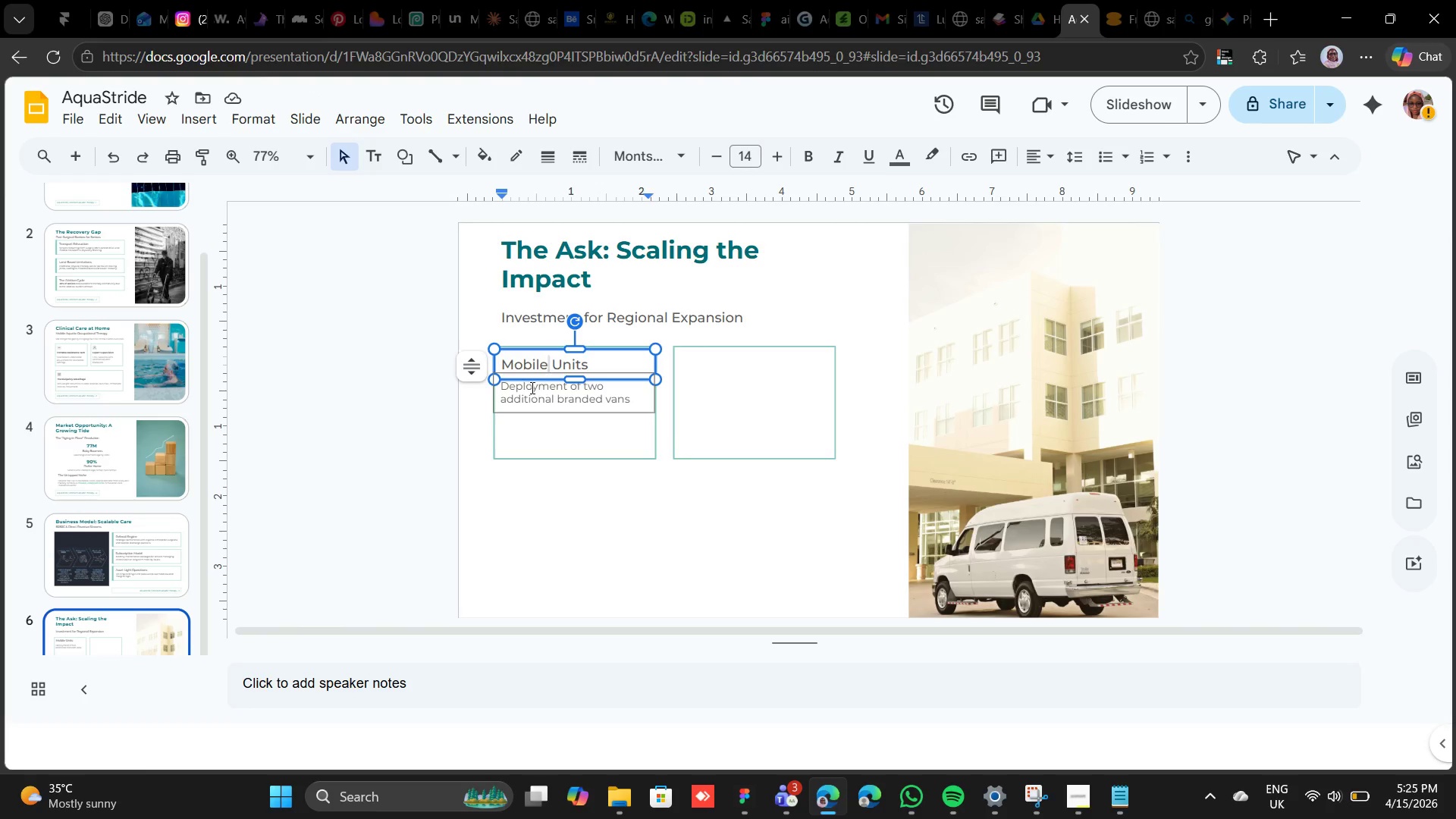 
hold_key(key=ShiftLeft, duration=0.69)
left_click([531, 391])
 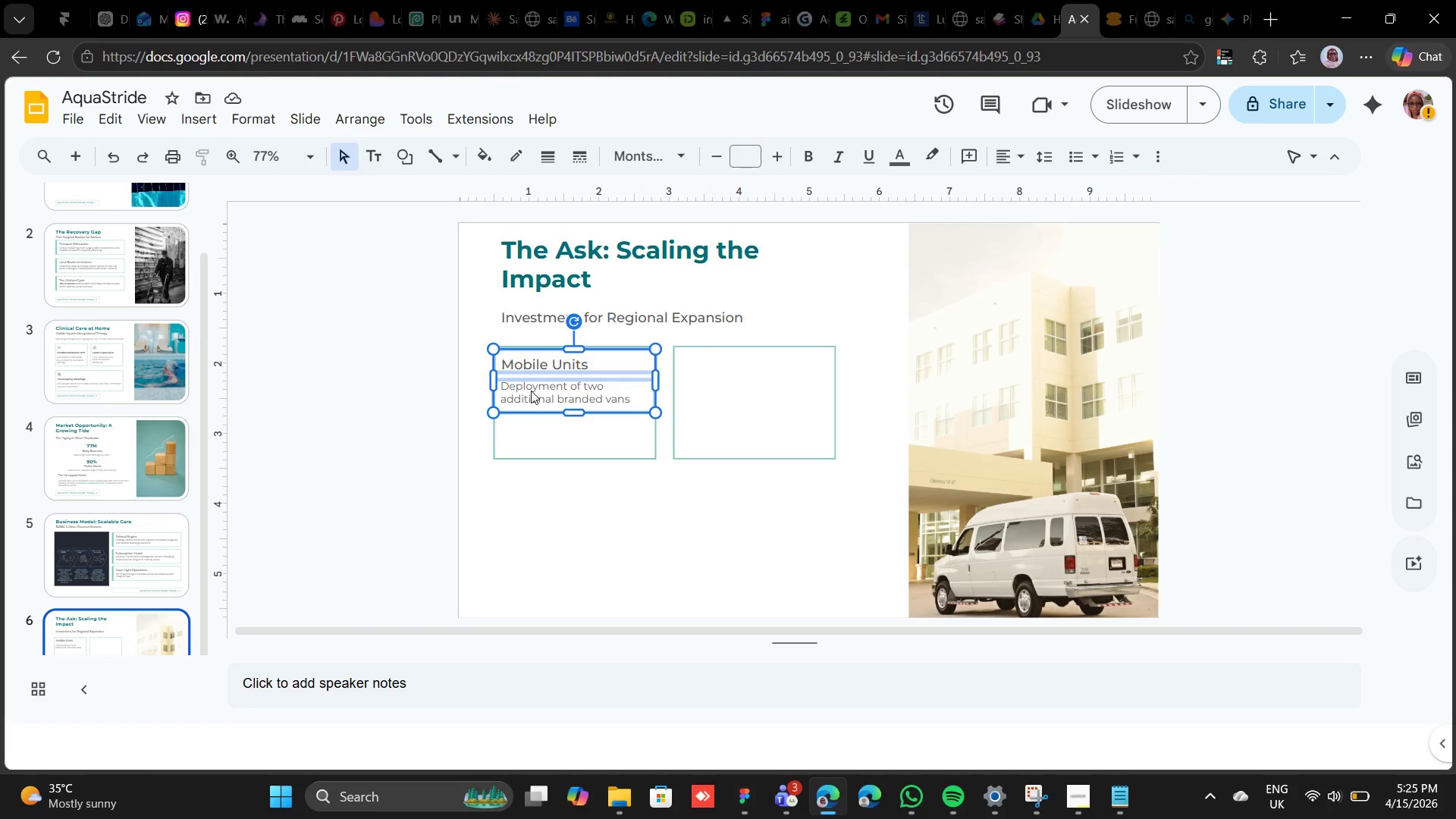 
key(Control+D)
 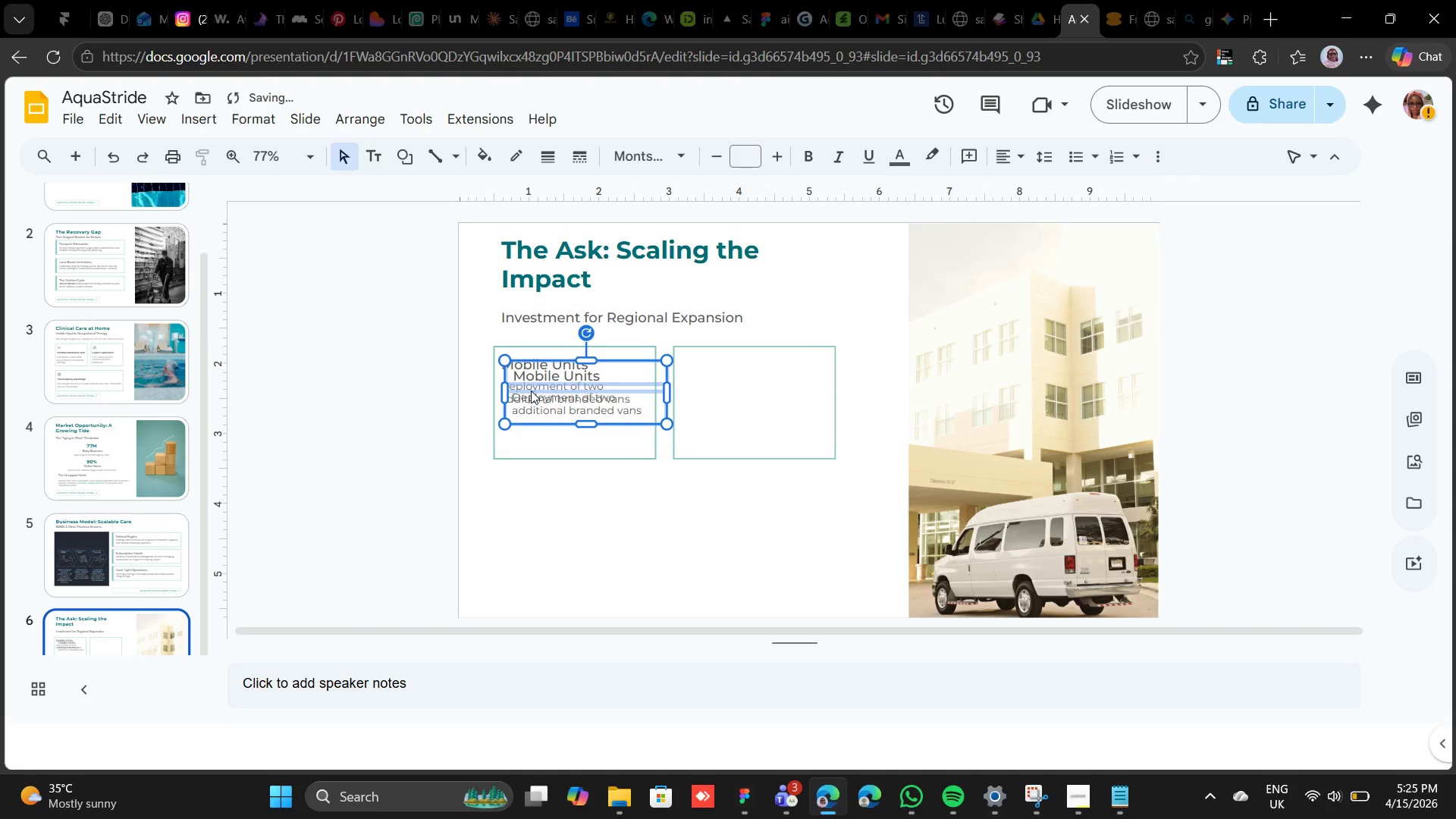 
key(Shift+ArrowRight)
 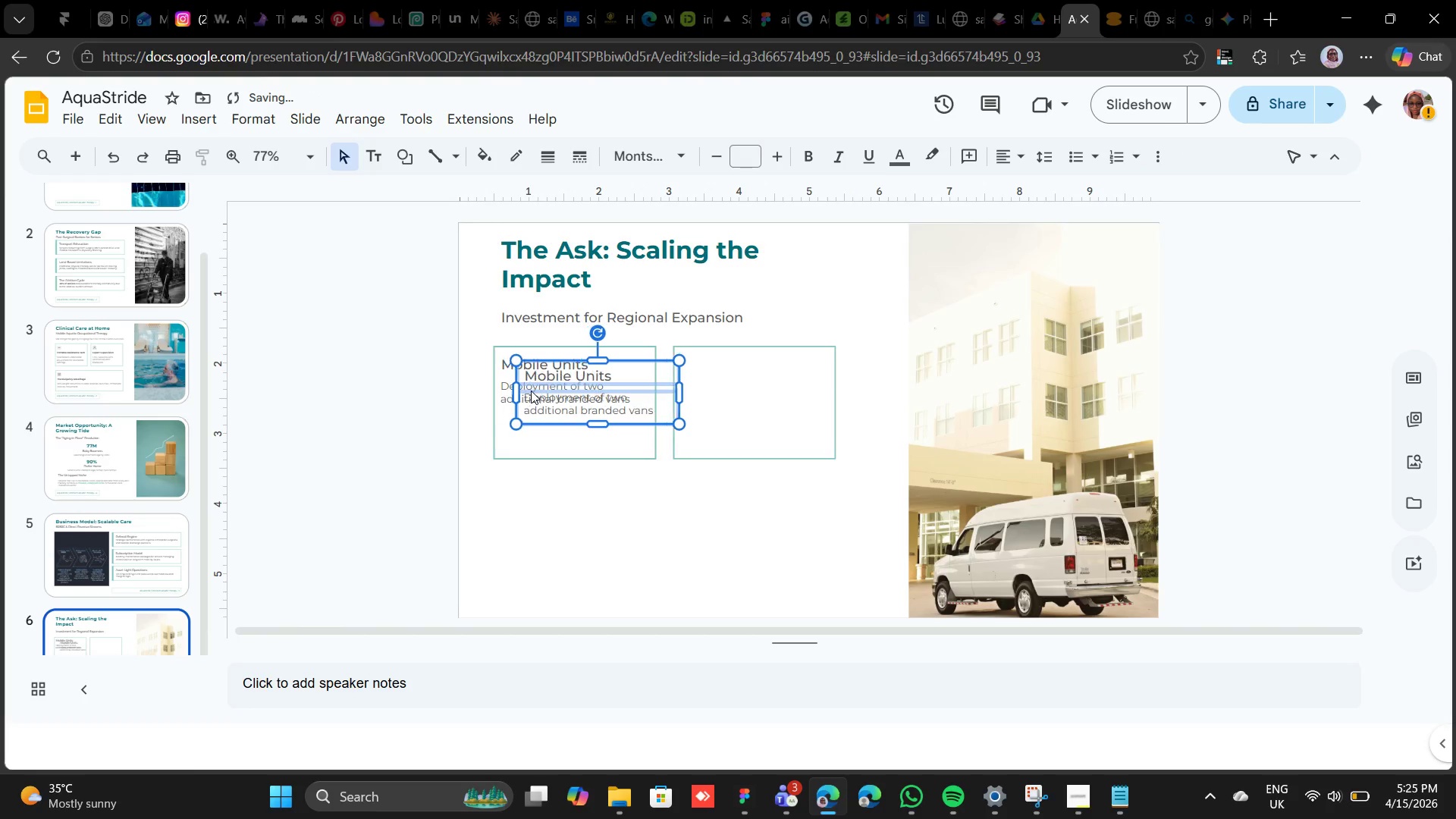 
key(Shift+ArrowRight)
 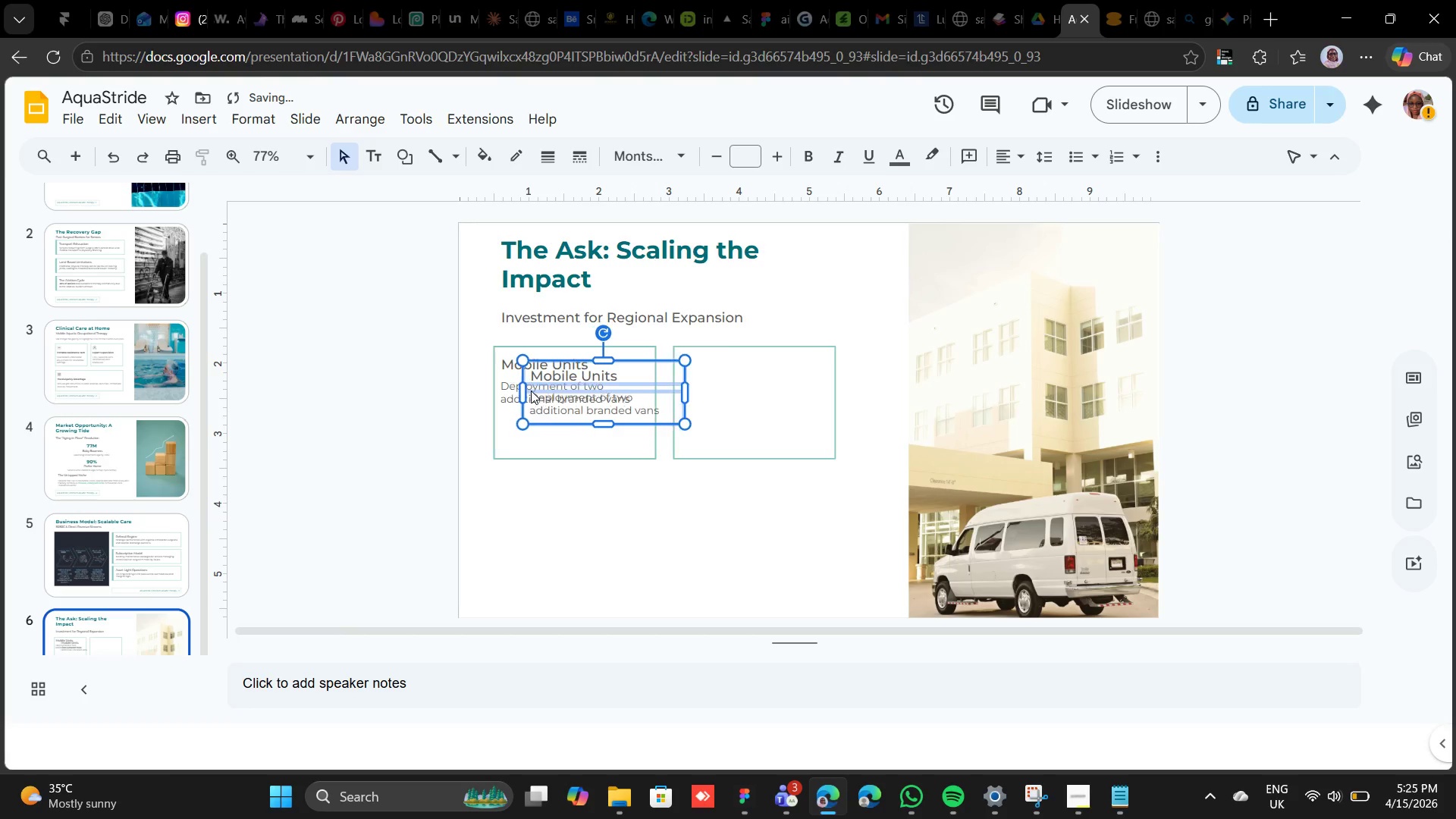 
hold_key(key=ArrowRight, duration=1.06)
 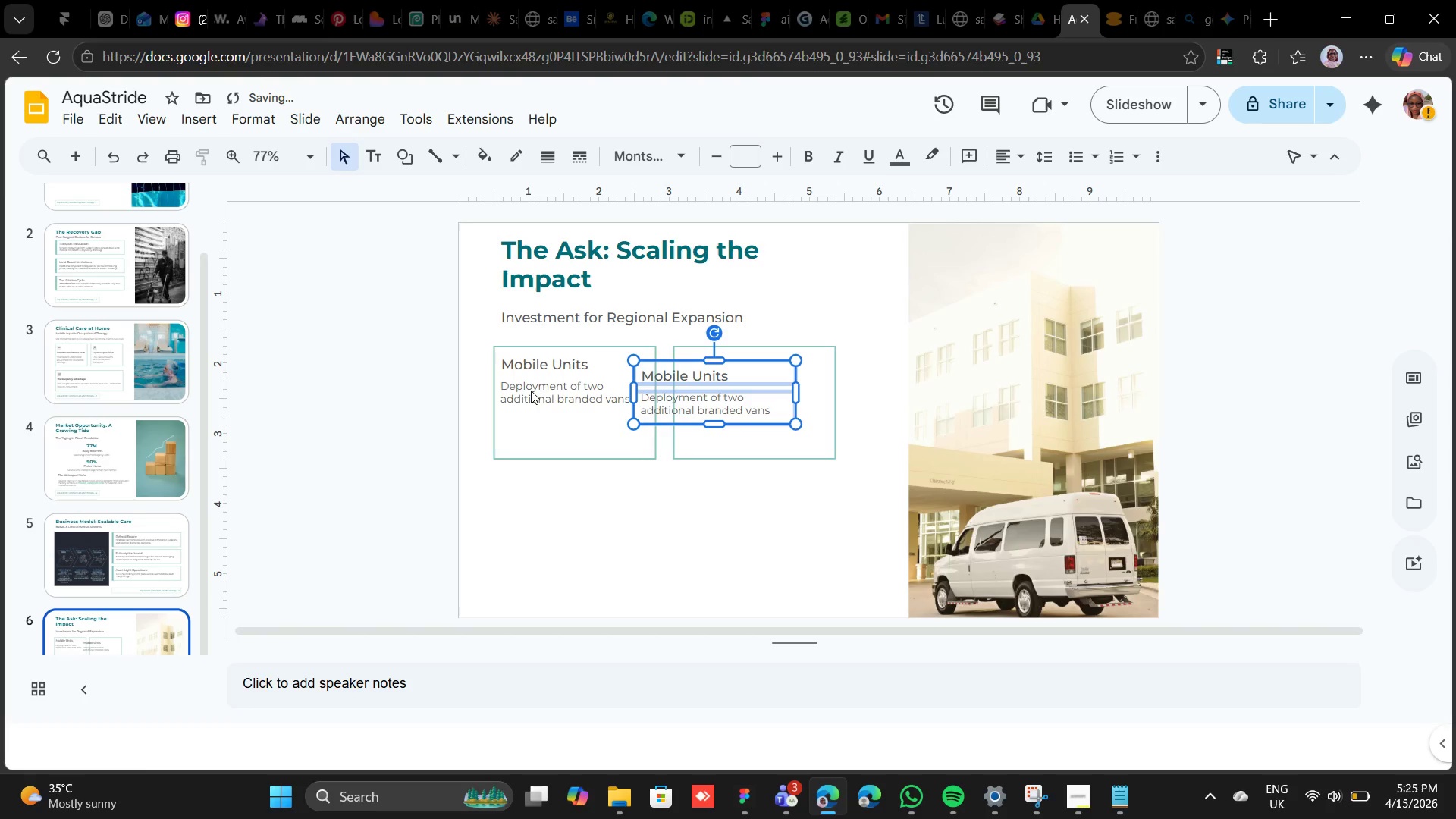 
key(Shift+ArrowRight)
 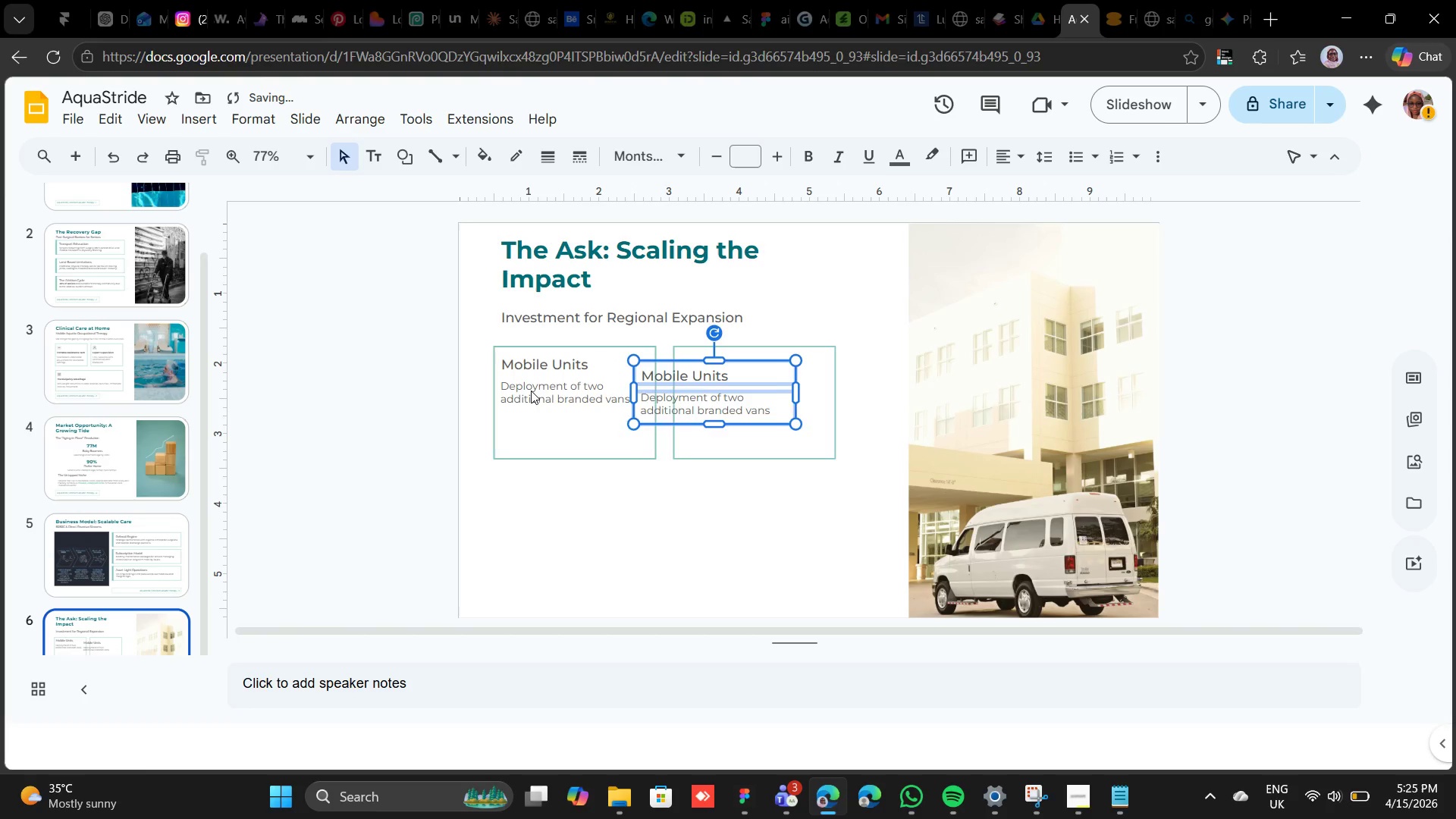 
key(Shift+ArrowRight)
 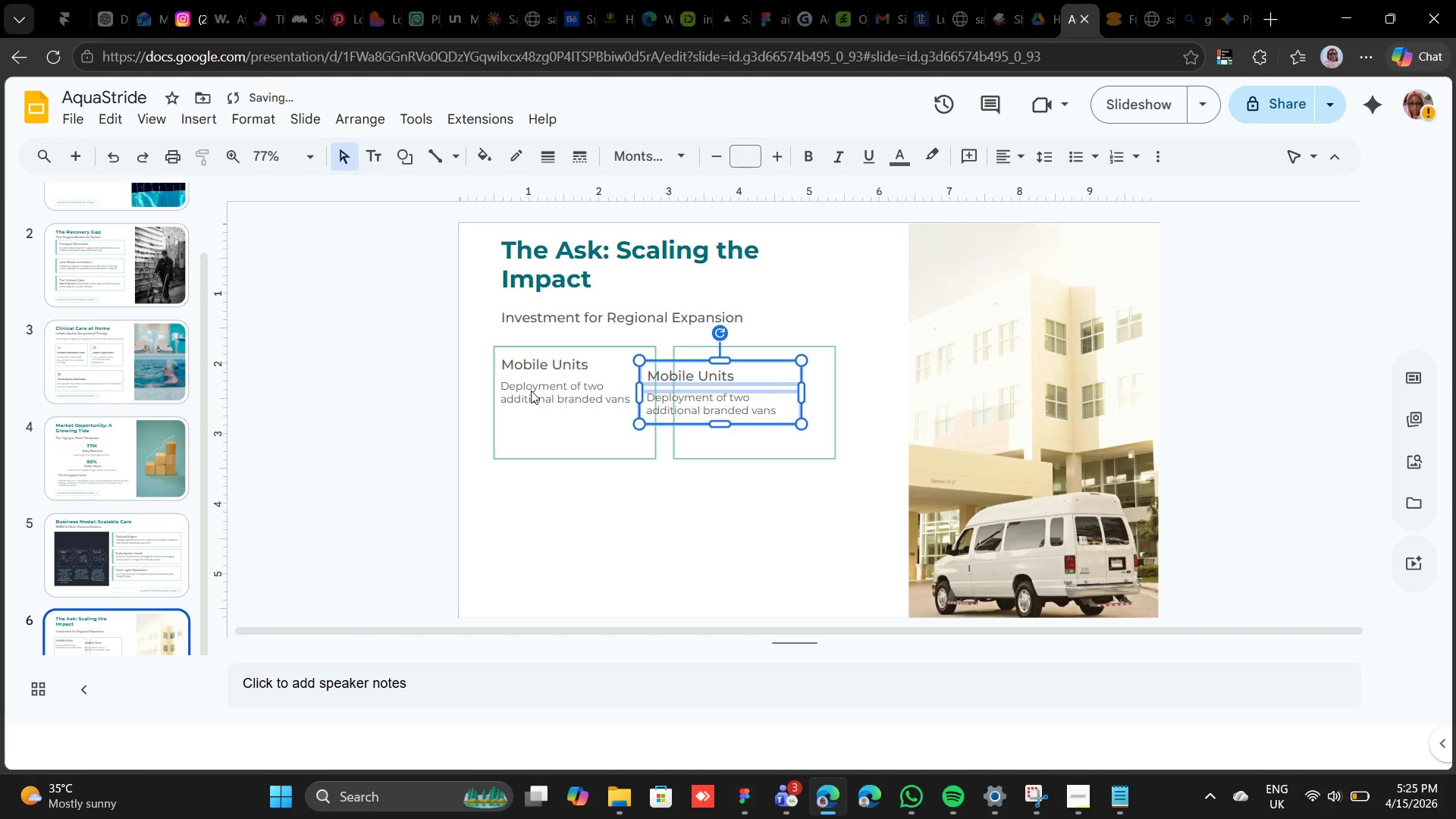 
key(Shift+ArrowRight)
 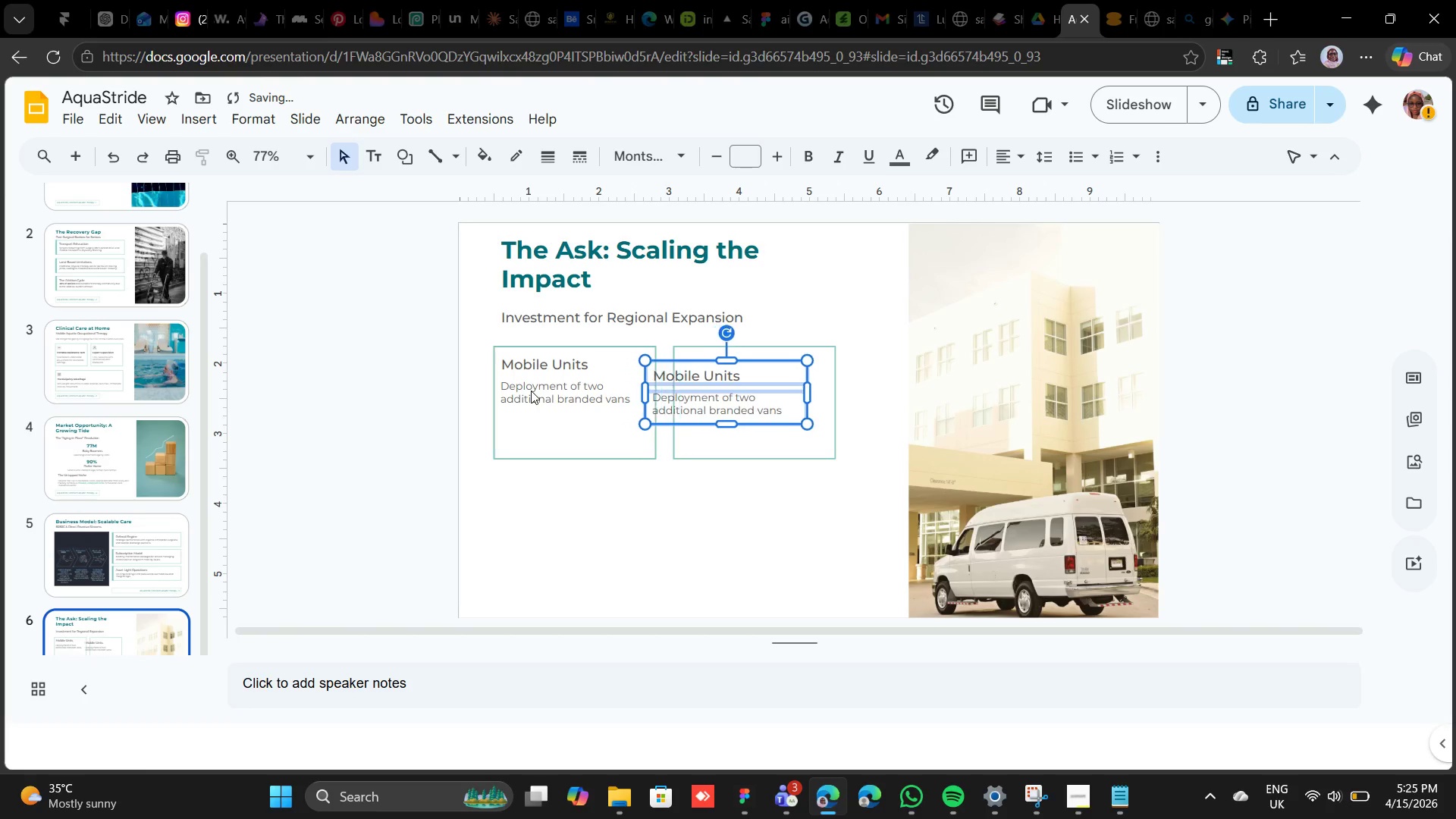 
key(Shift+ArrowRight)
 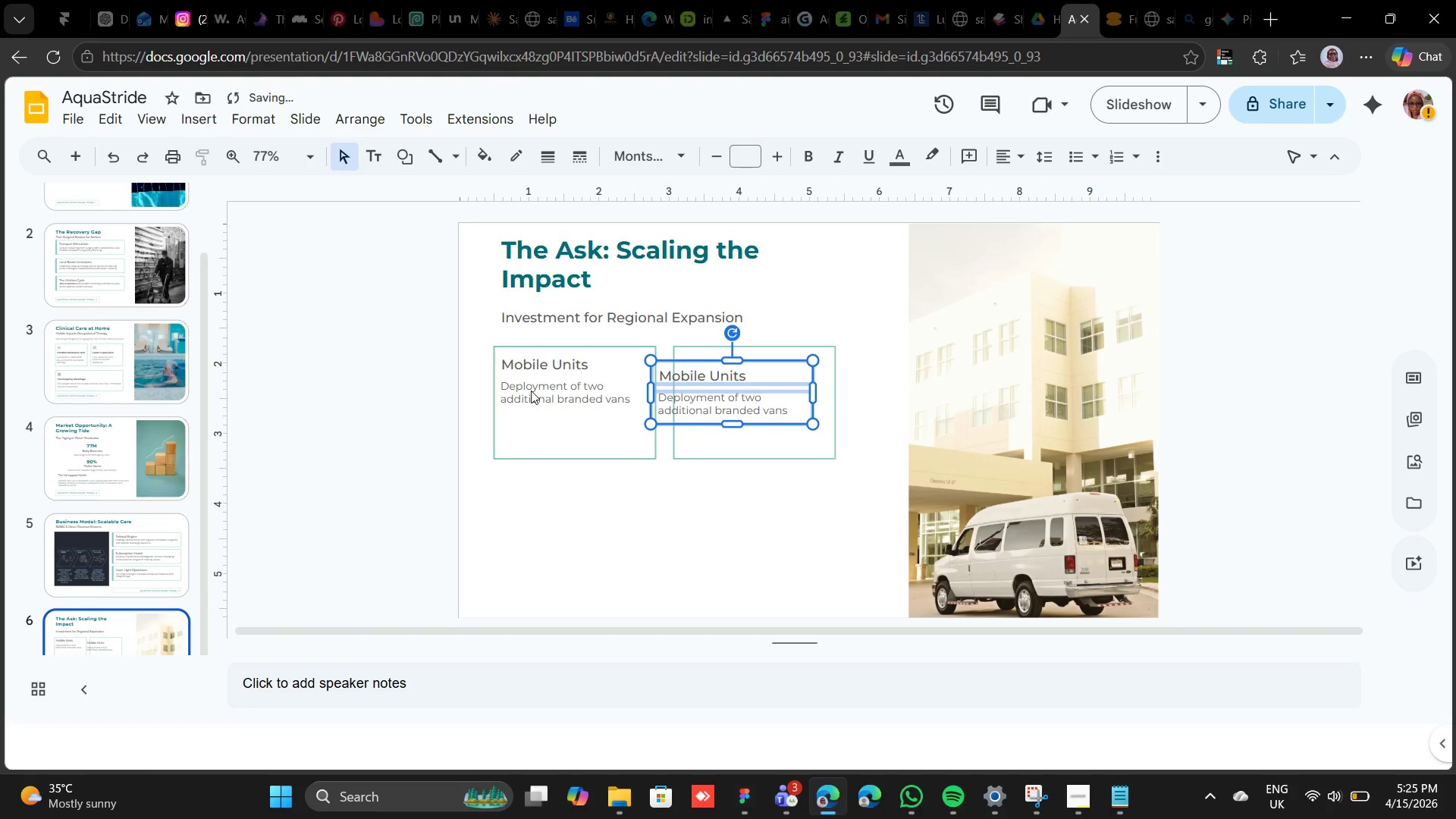 
key(Shift+ArrowRight)
 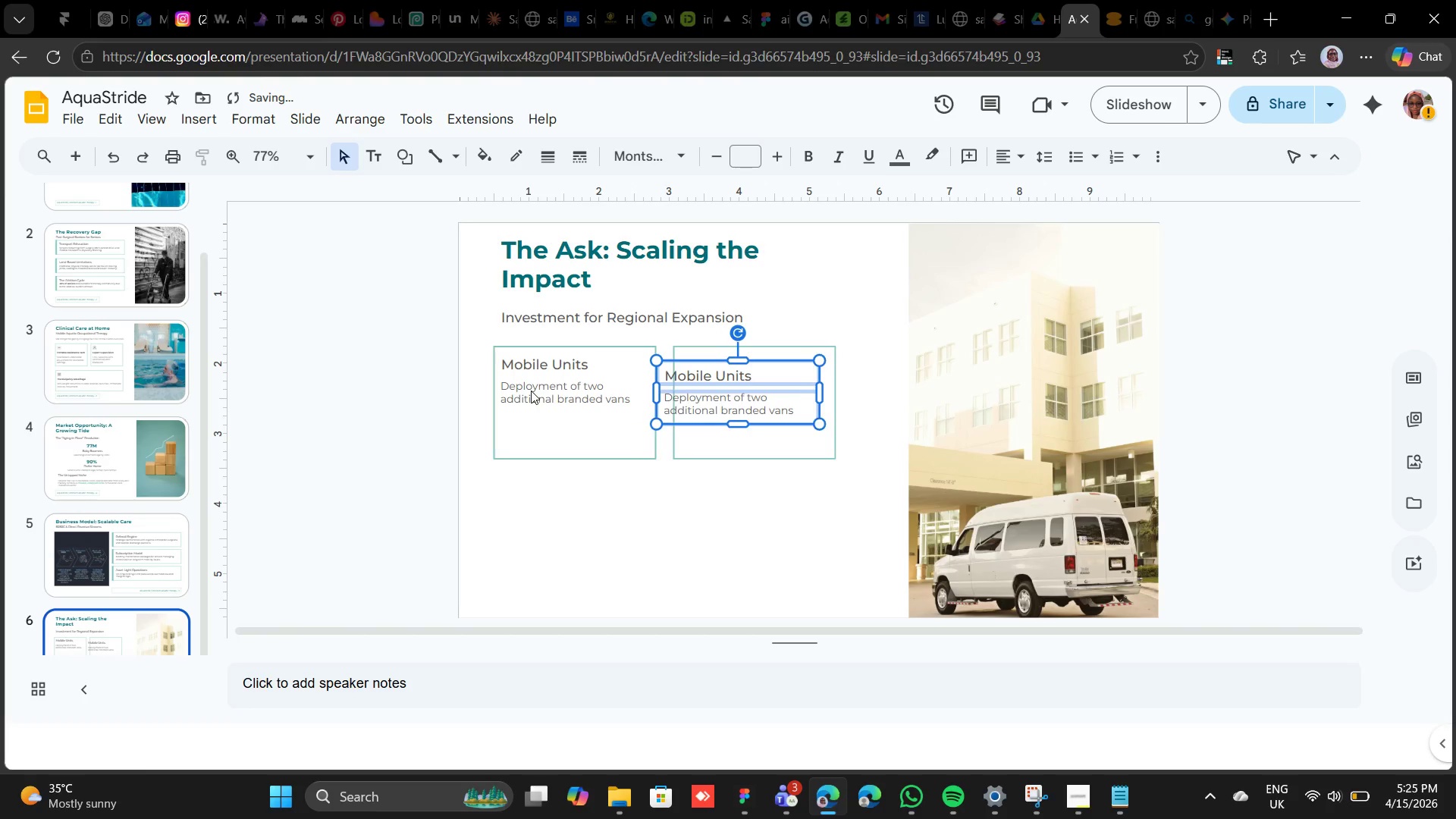 
key(Shift+ArrowRight)
 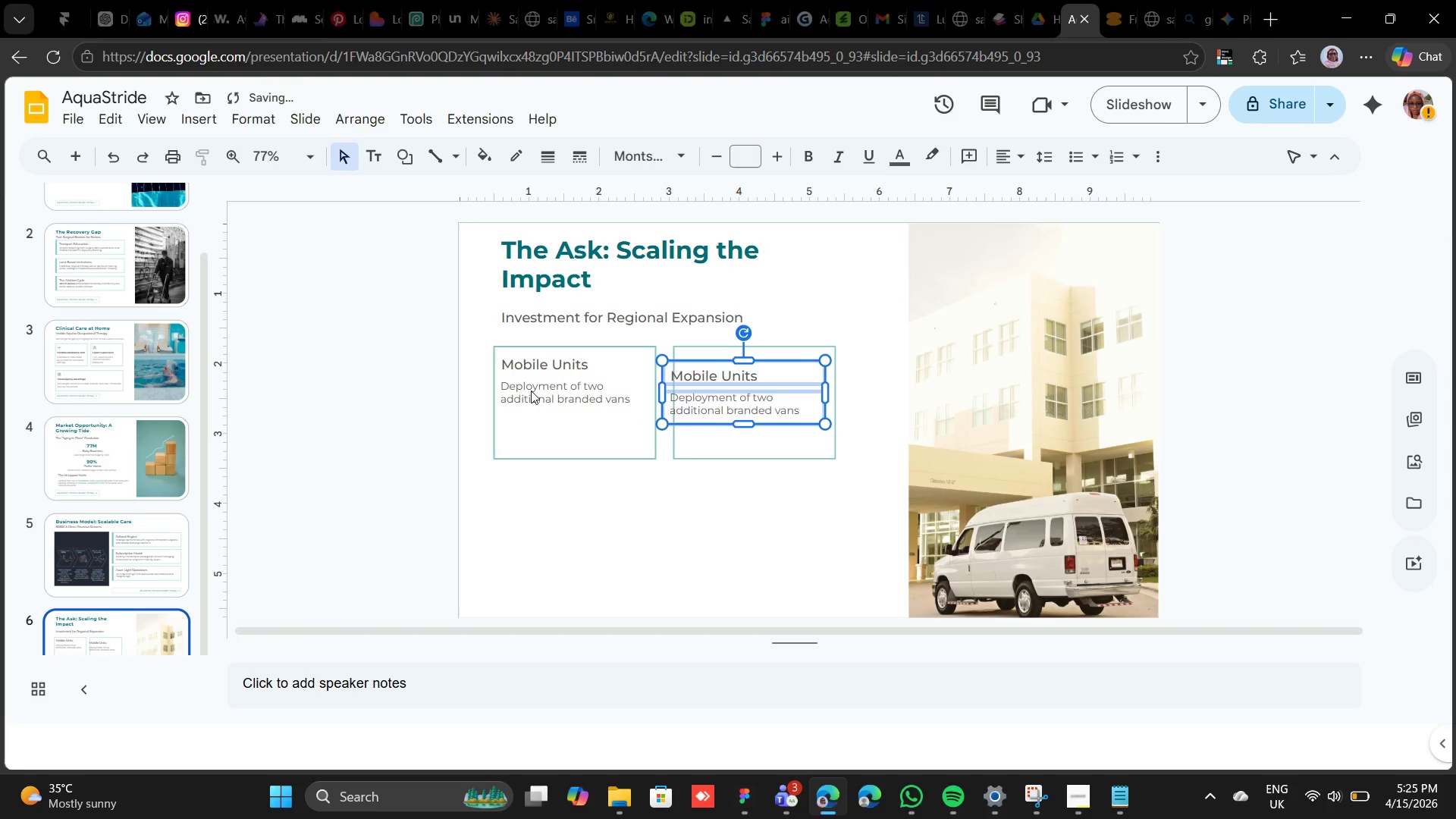 
key(Shift+ArrowRight)
 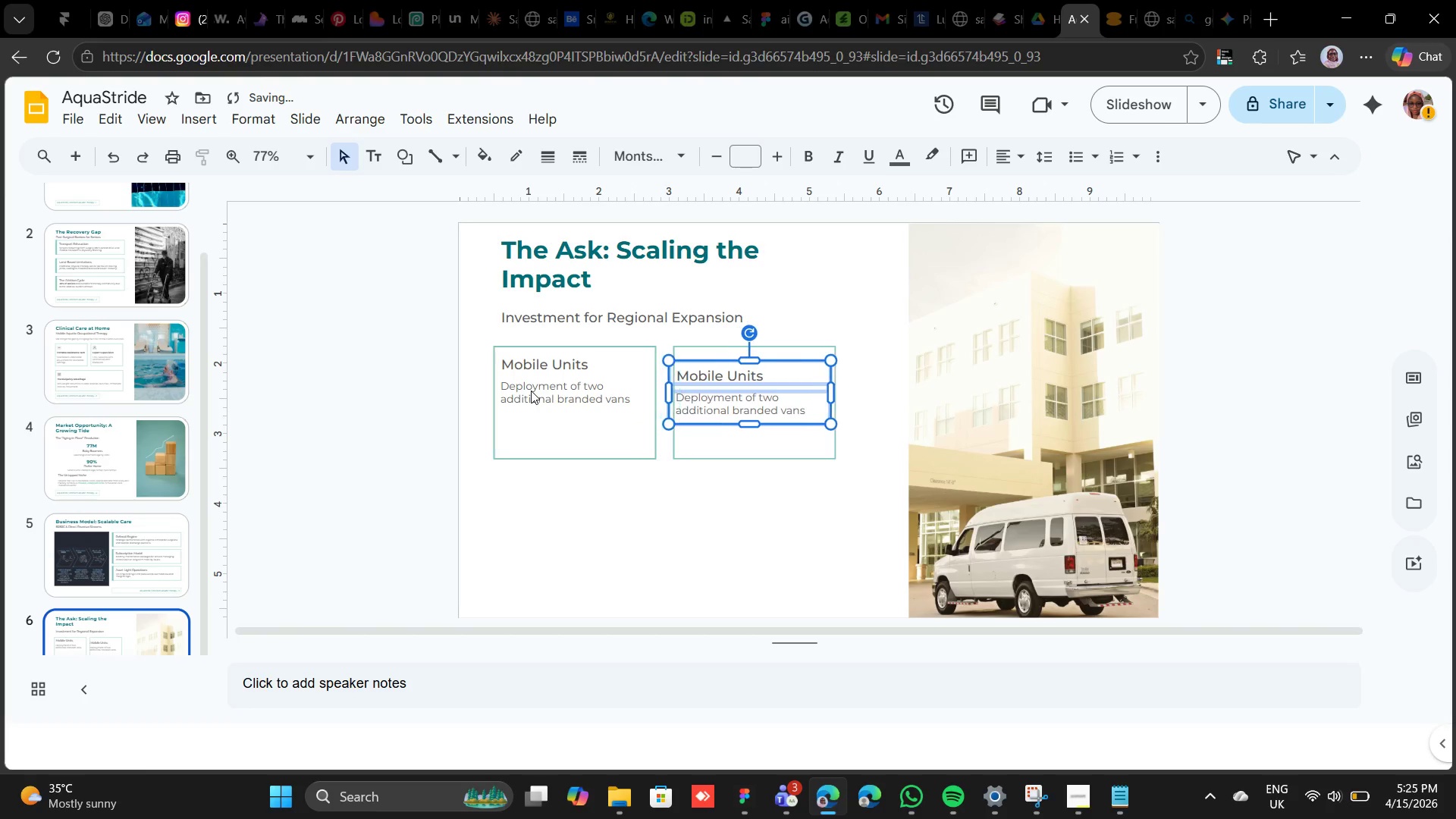 
key(Shift+ArrowRight)
 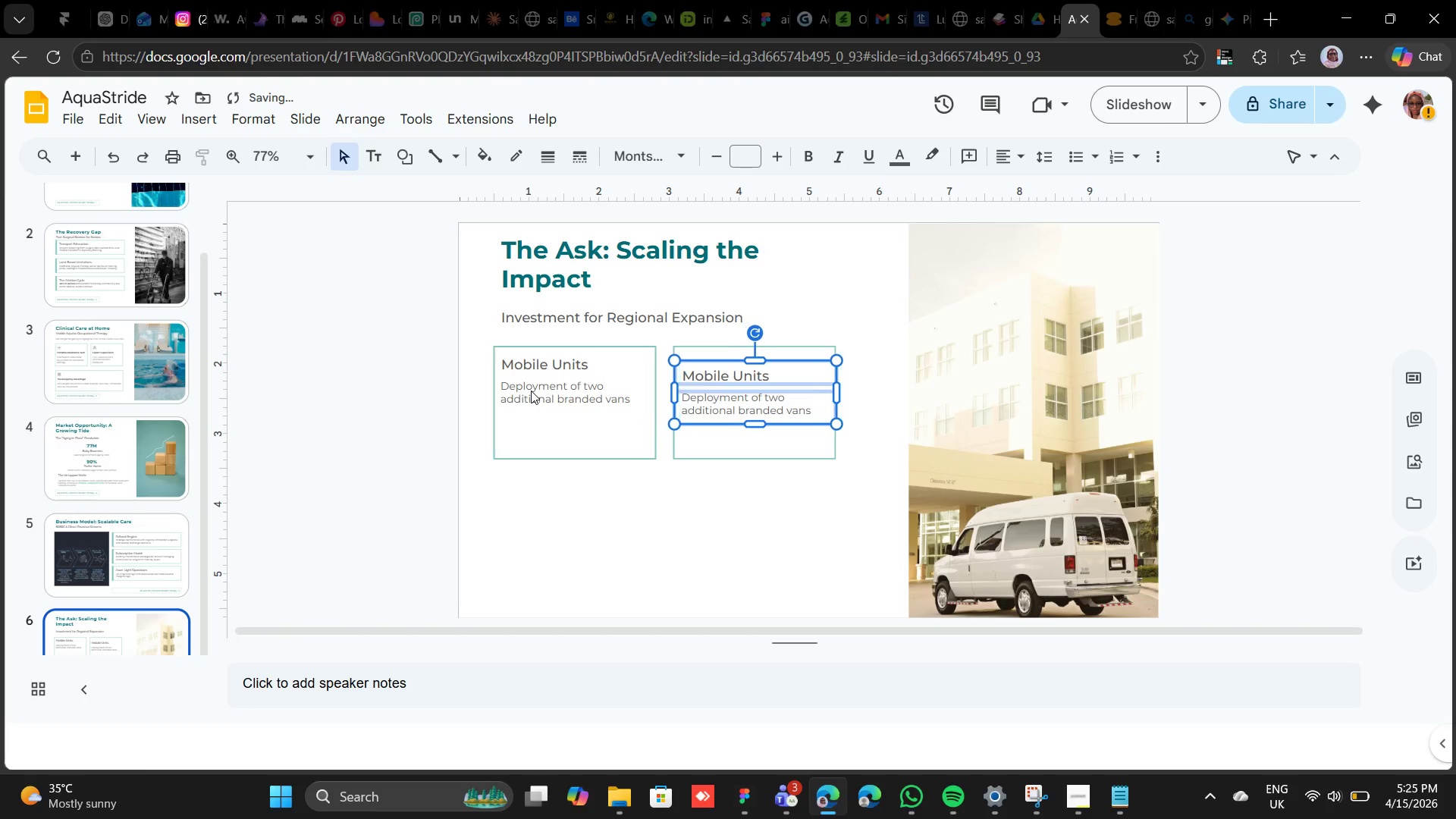 
key(Shift+ArrowRight)
 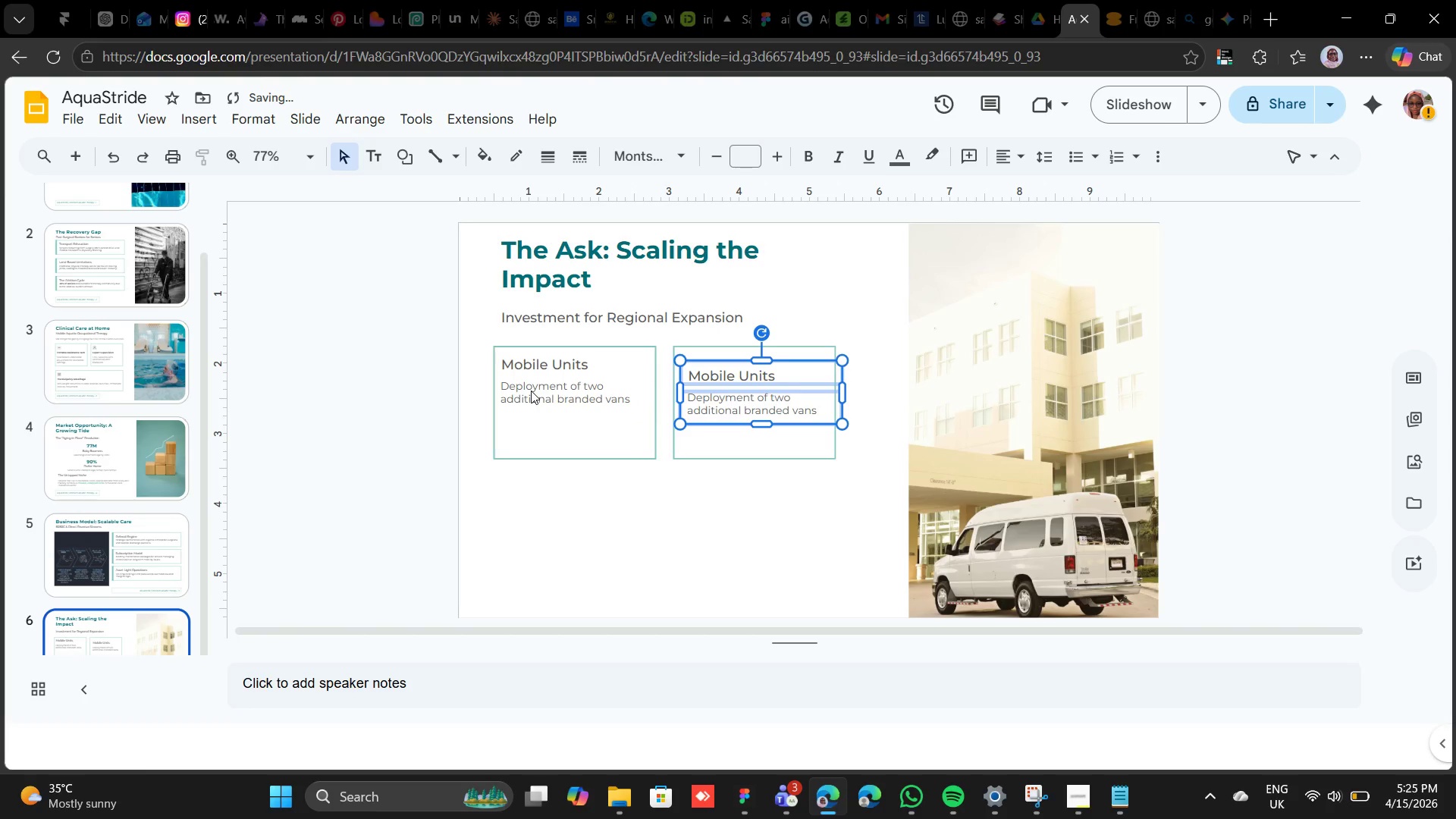 
key(Shift+ArrowLeft)
 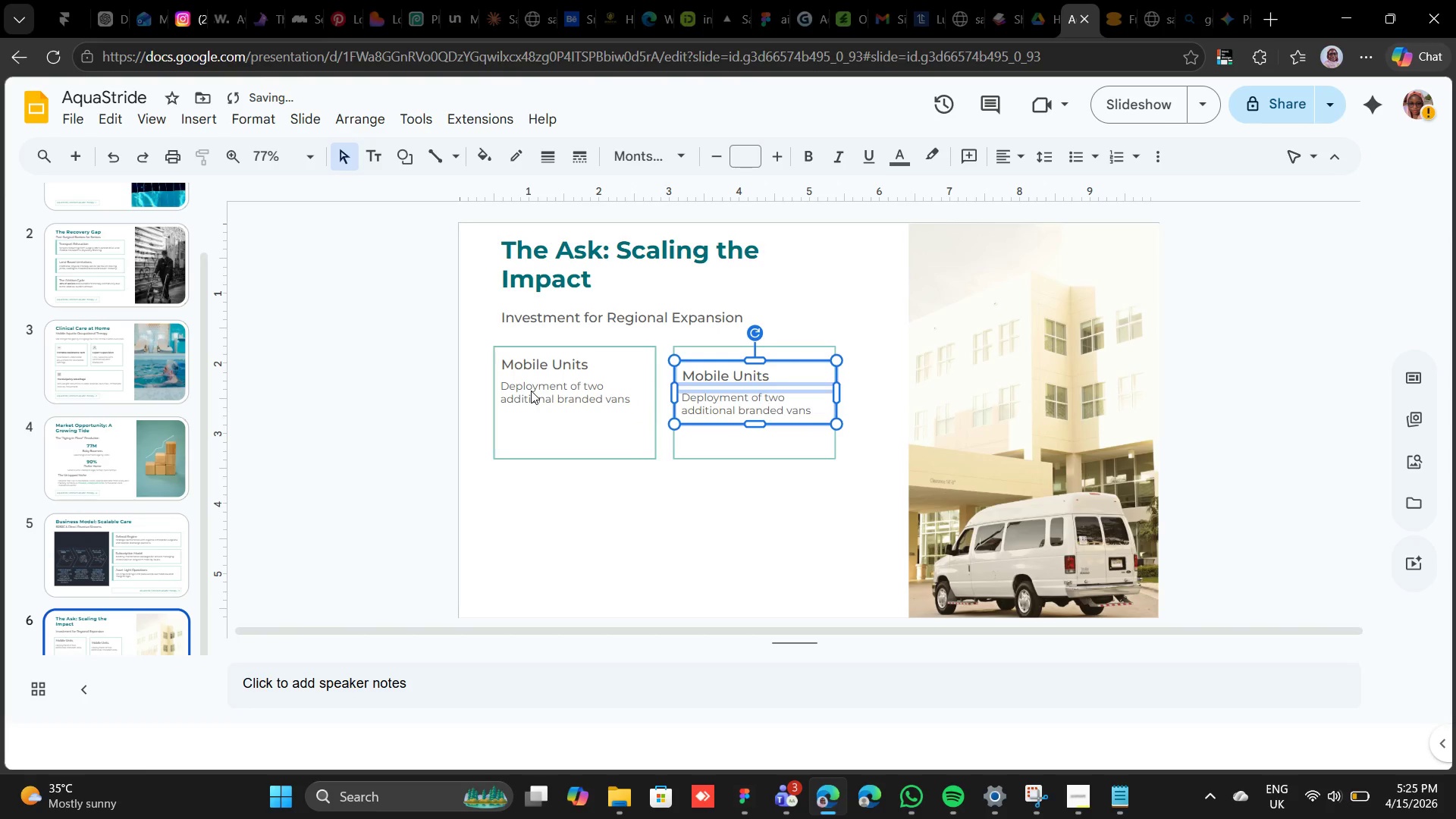 
key(Shift+ArrowUp)
 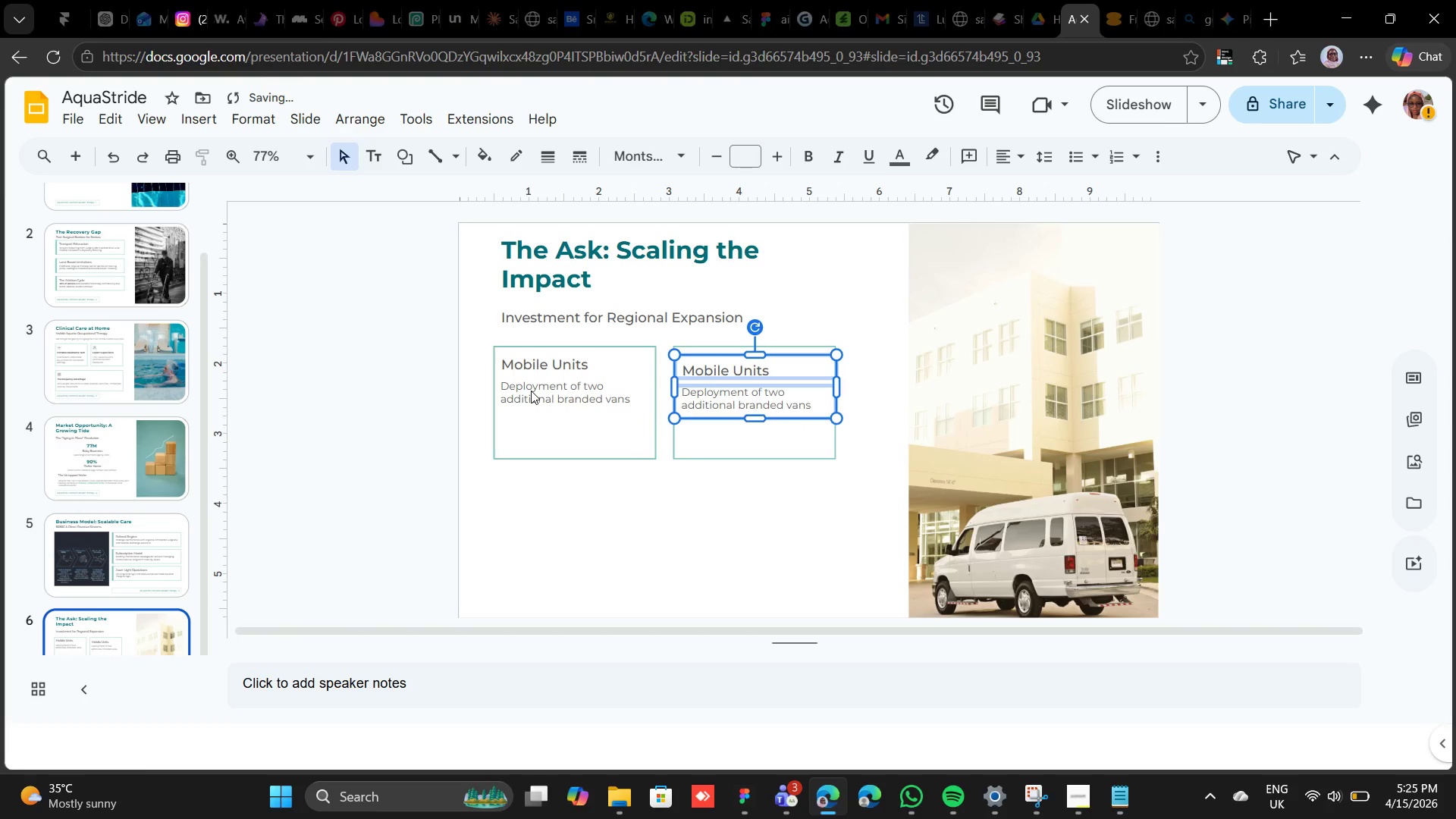 
key(Shift+ArrowUp)
 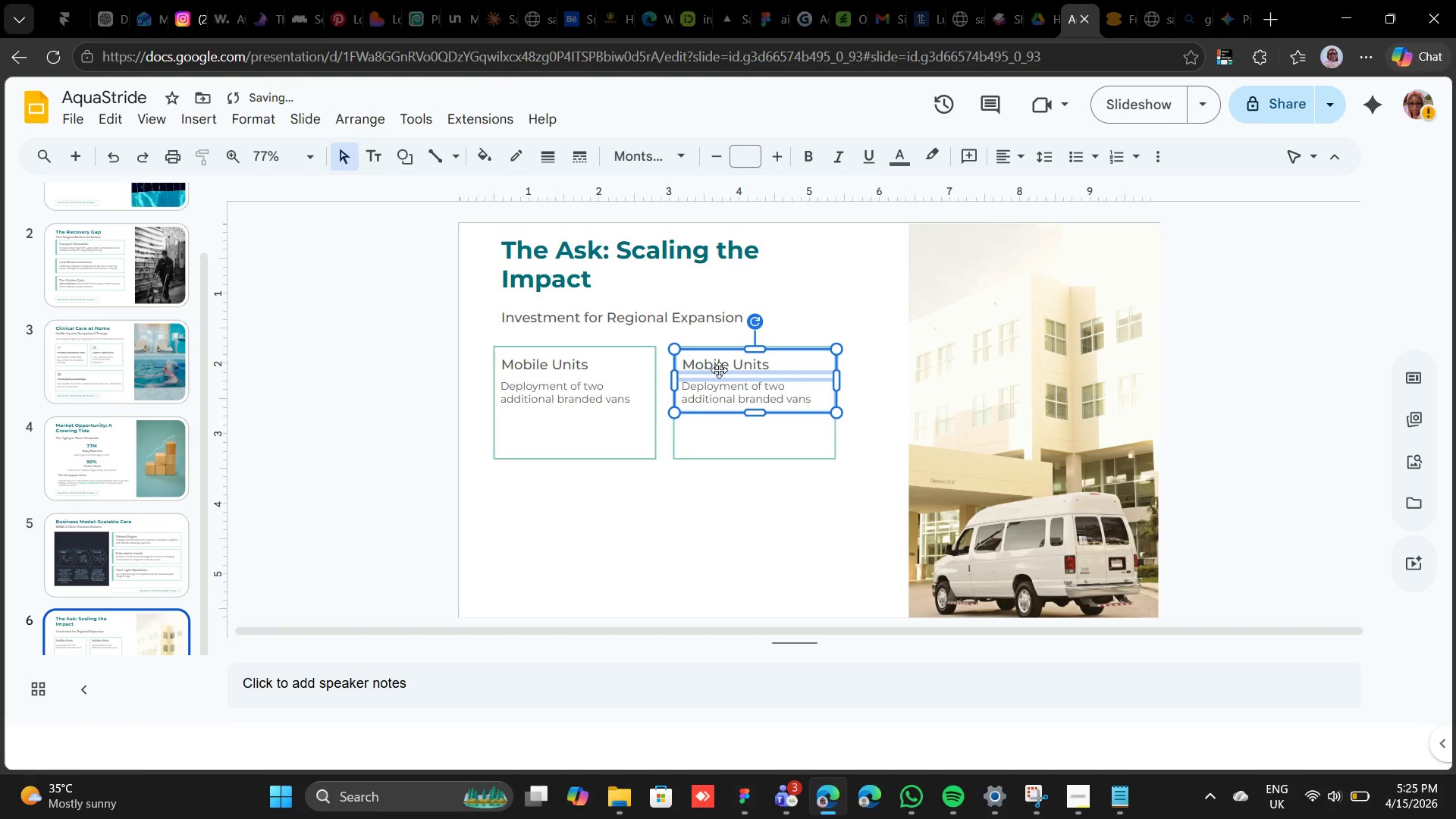 
double_click([717, 366])
 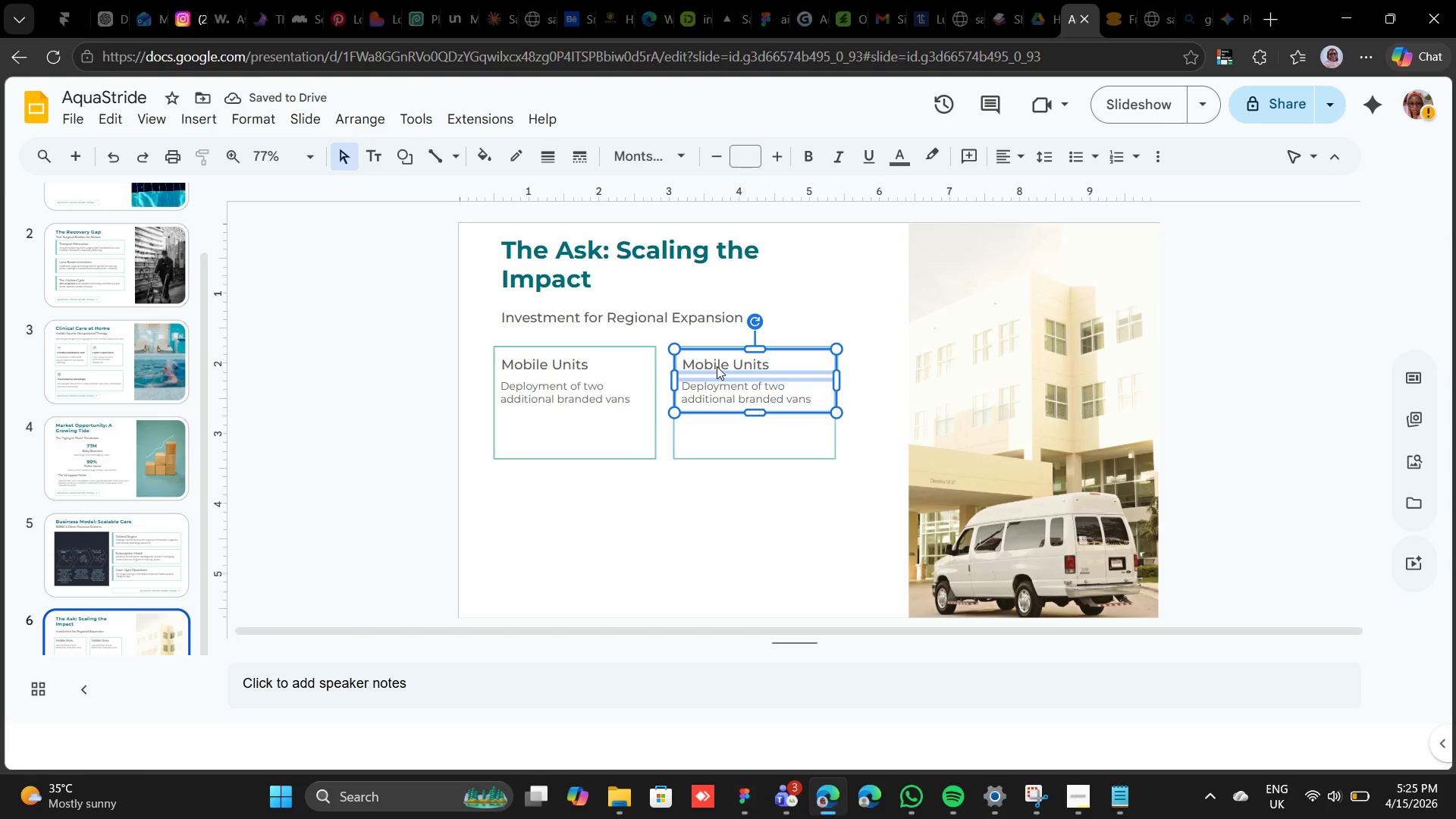 
triple_click([717, 366])
 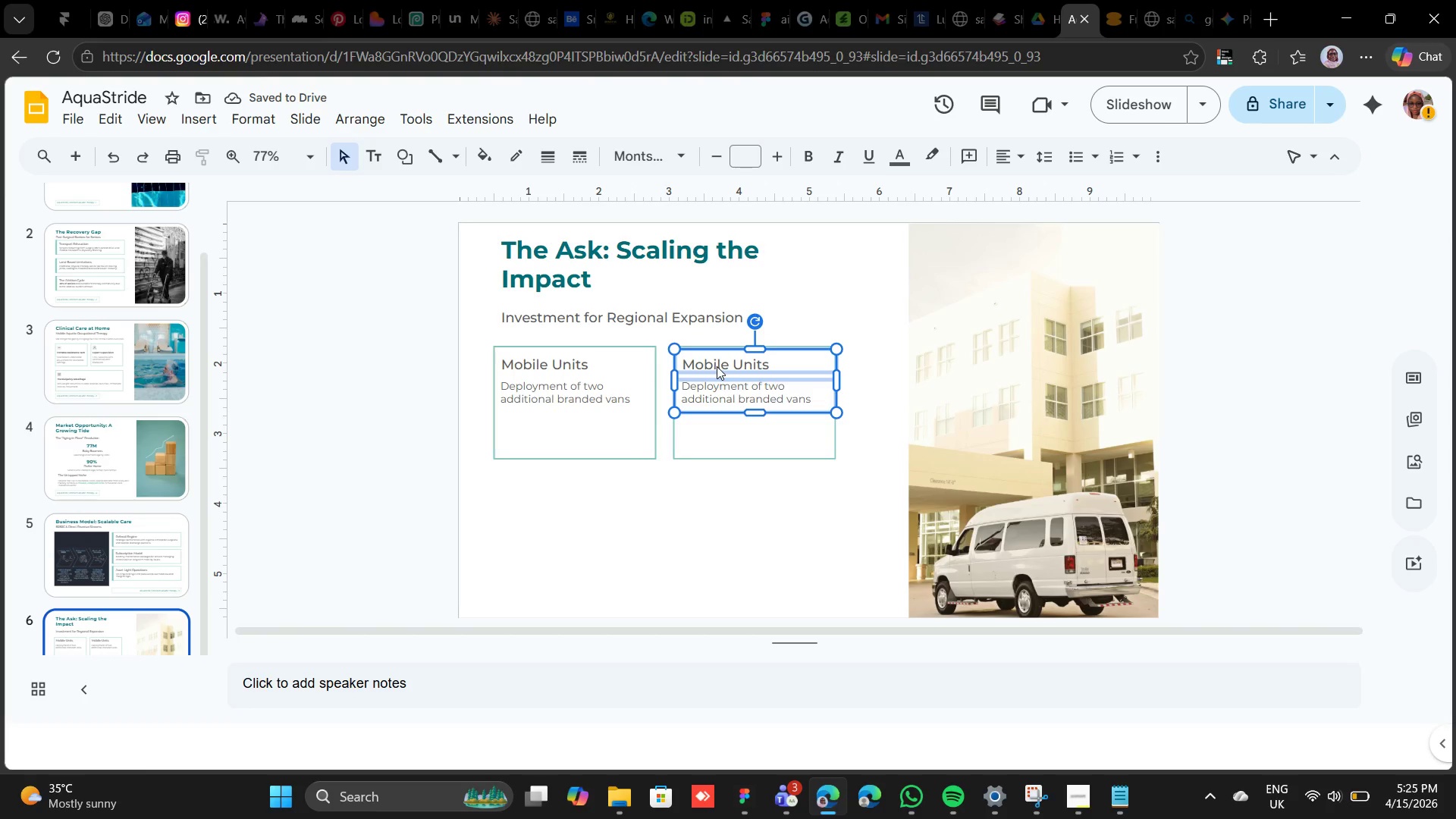 
triple_click([717, 366])
 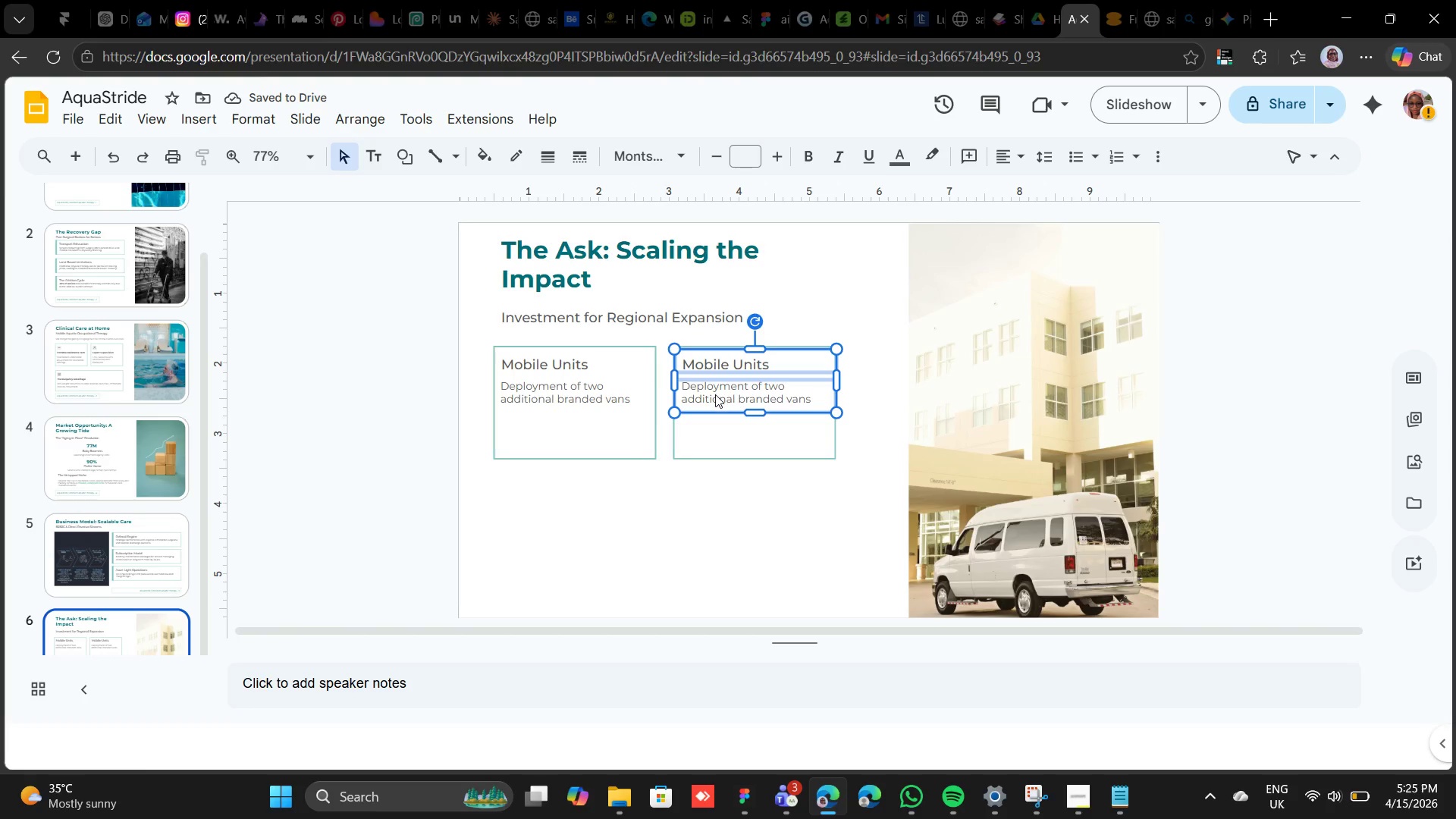 
left_click([715, 394])
 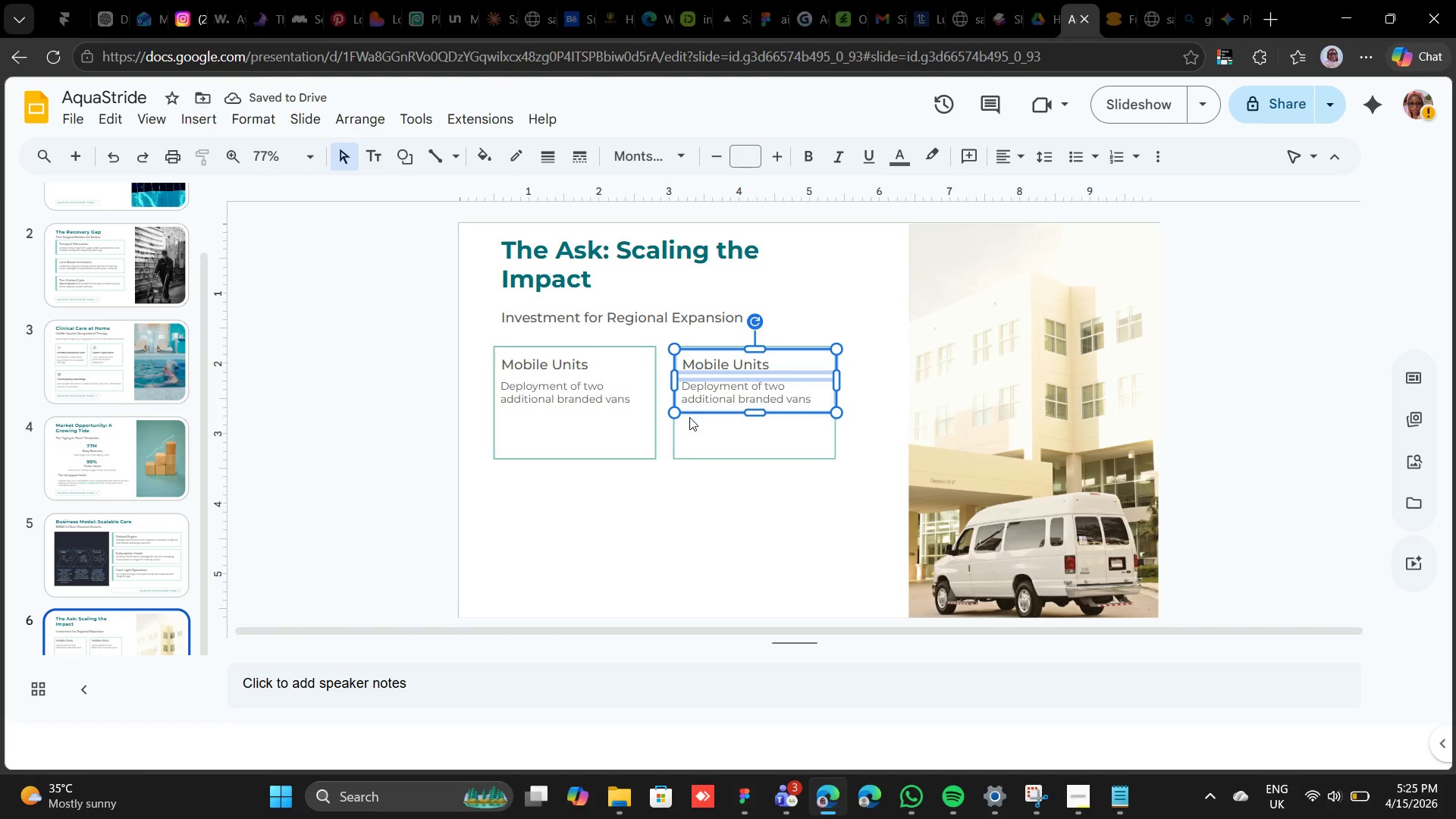 
left_click([689, 417])
 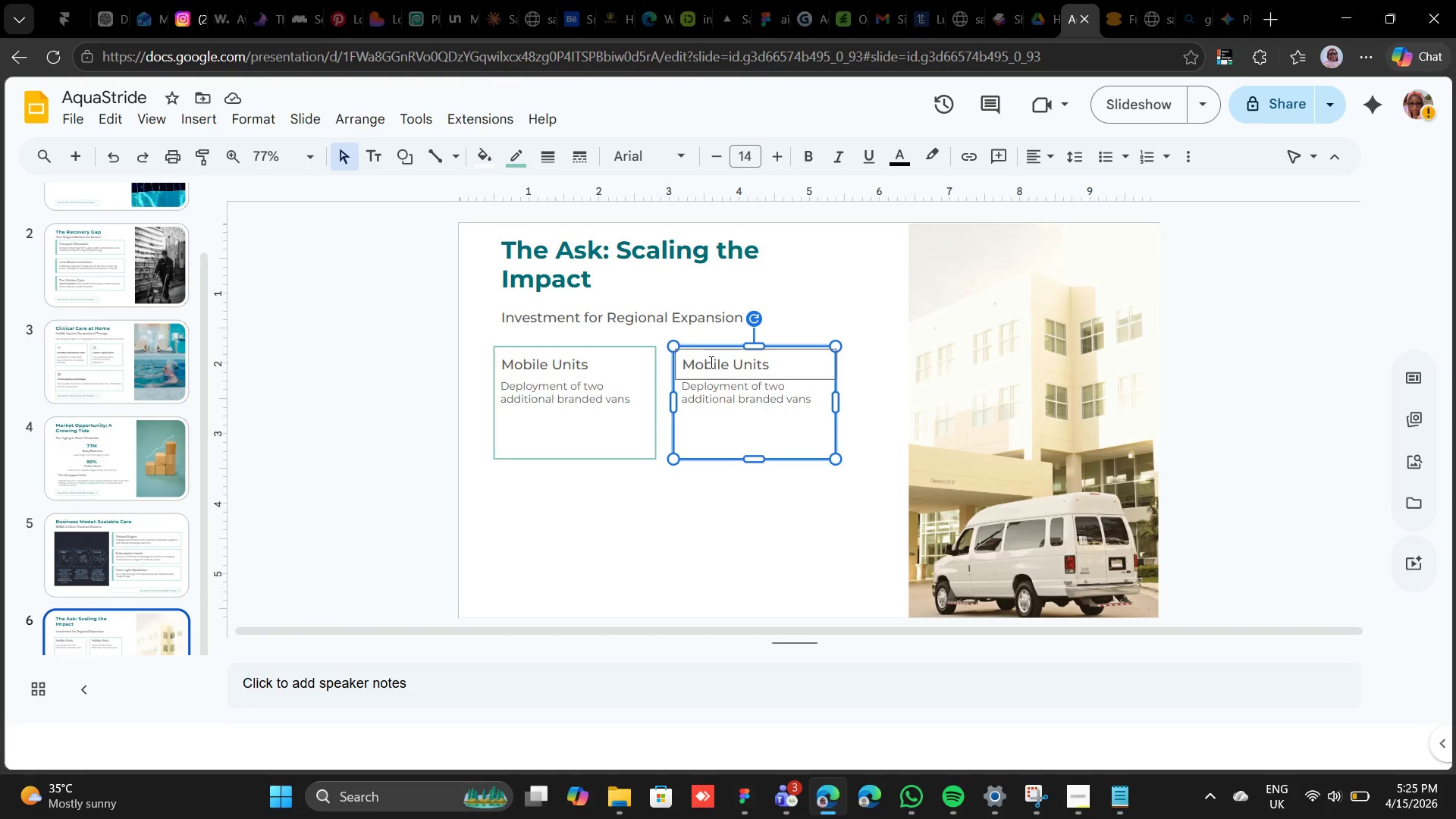 
double_click([710, 362])
 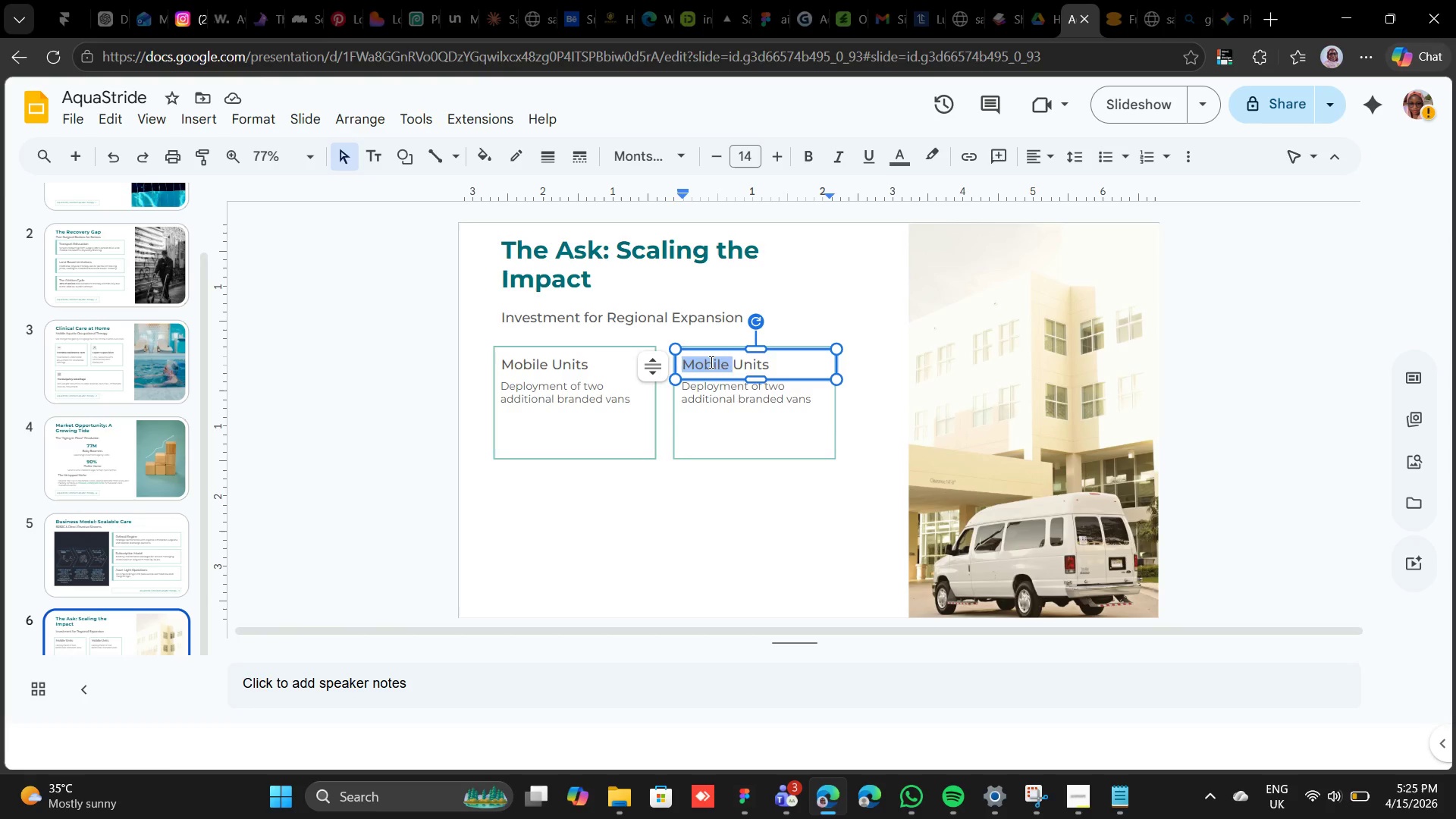 
triple_click([710, 362])
 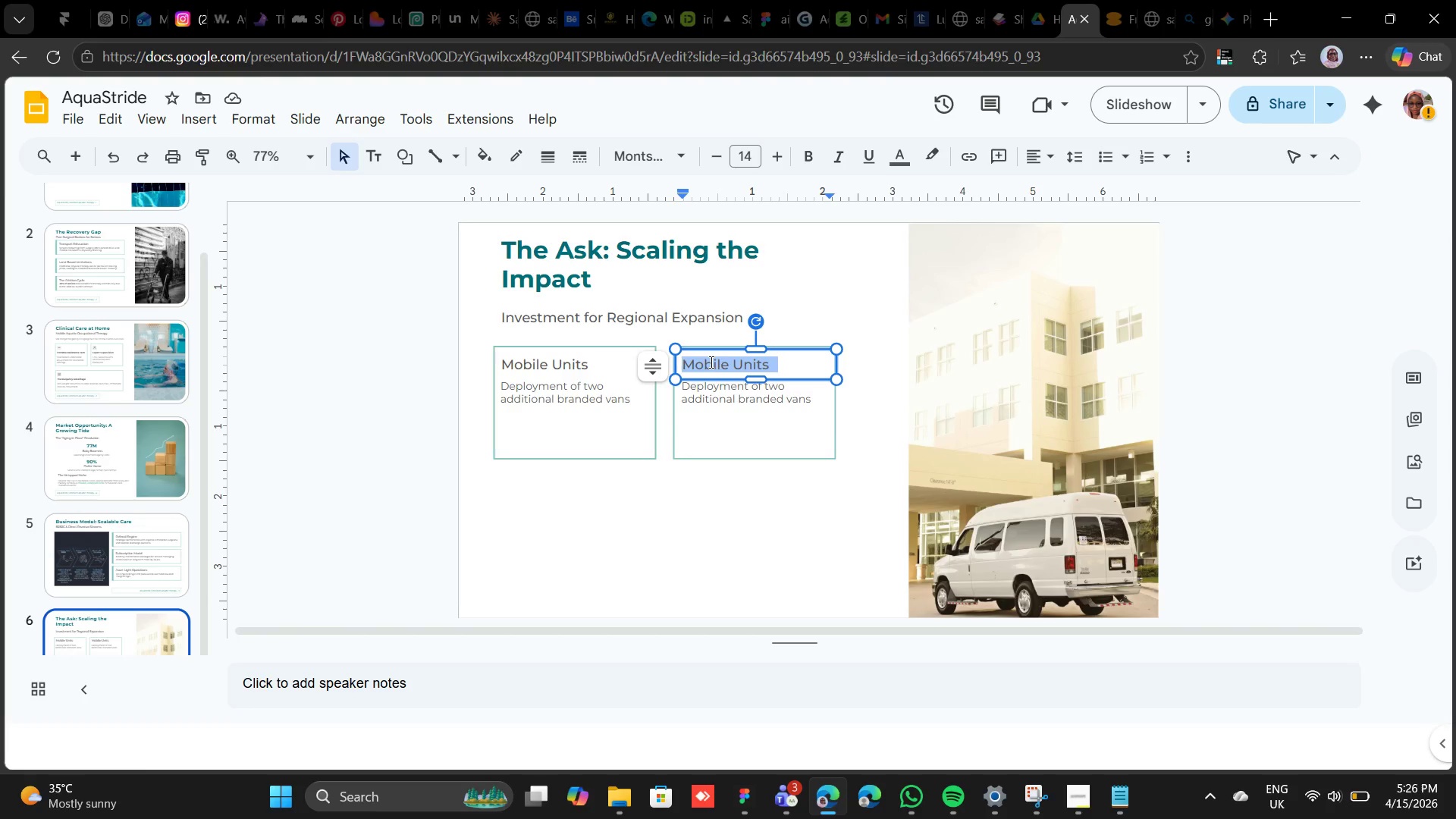 
type(Equipment)
 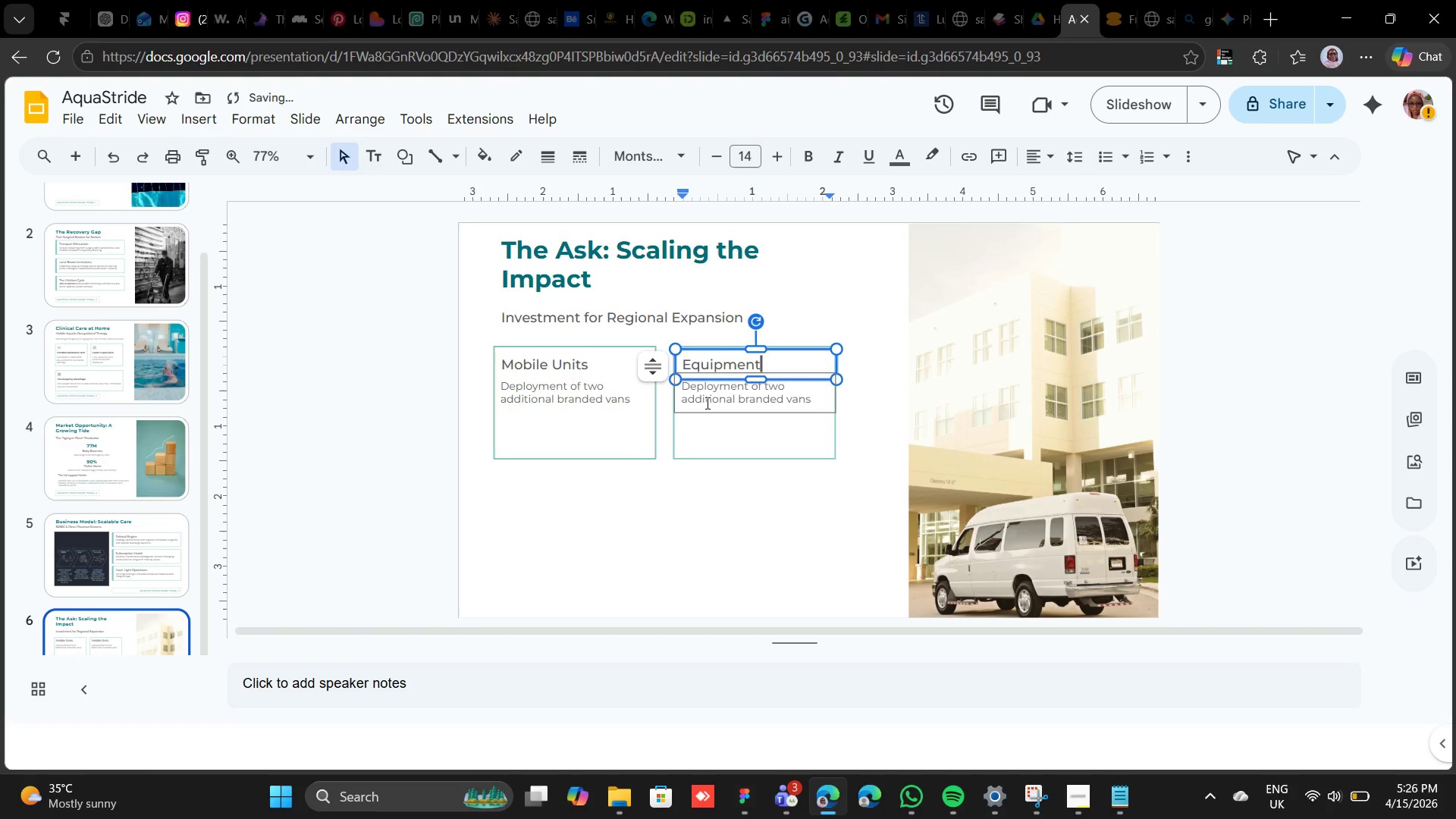 
double_click([706, 403])
 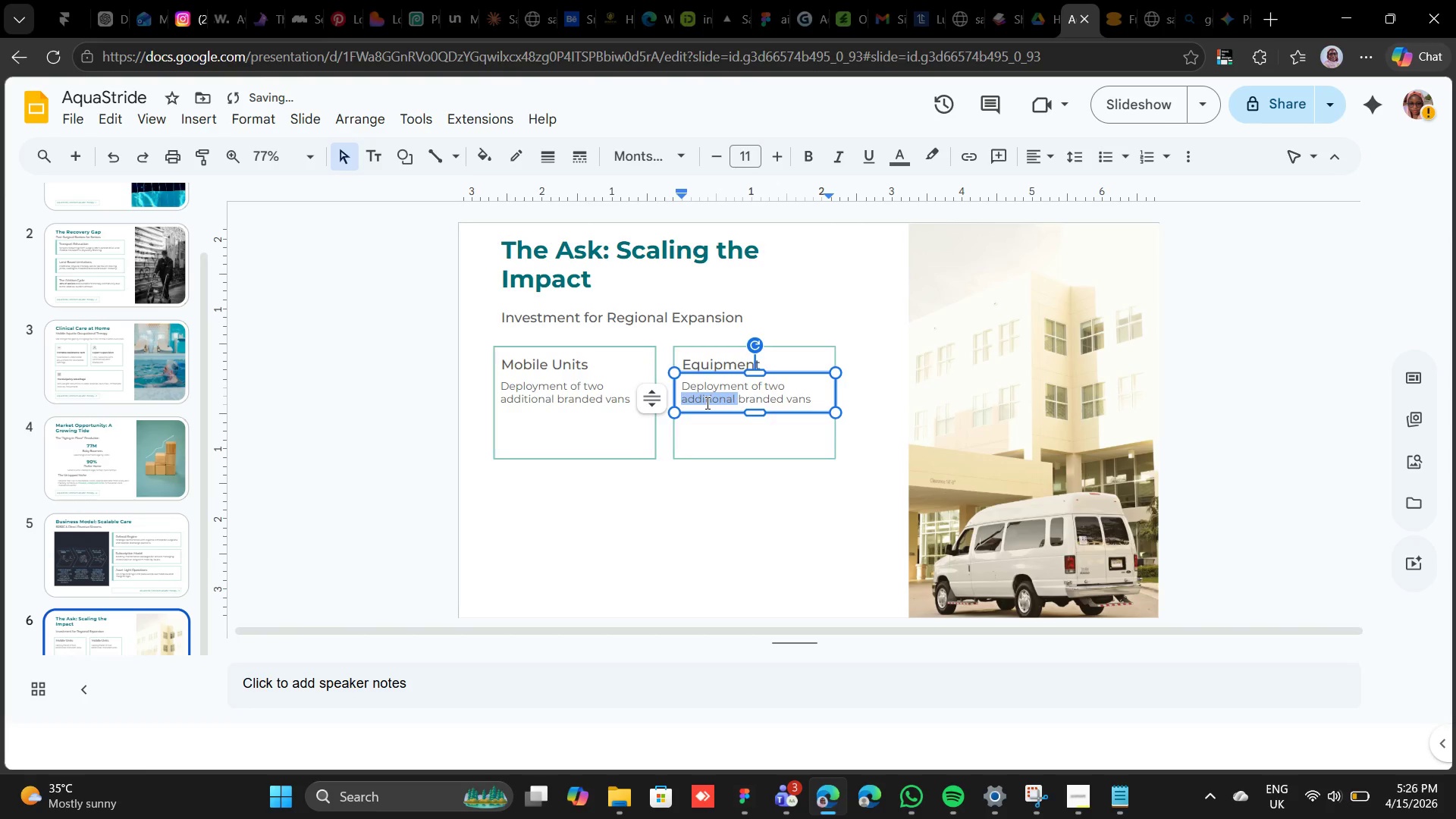 
triple_click([706, 403])
 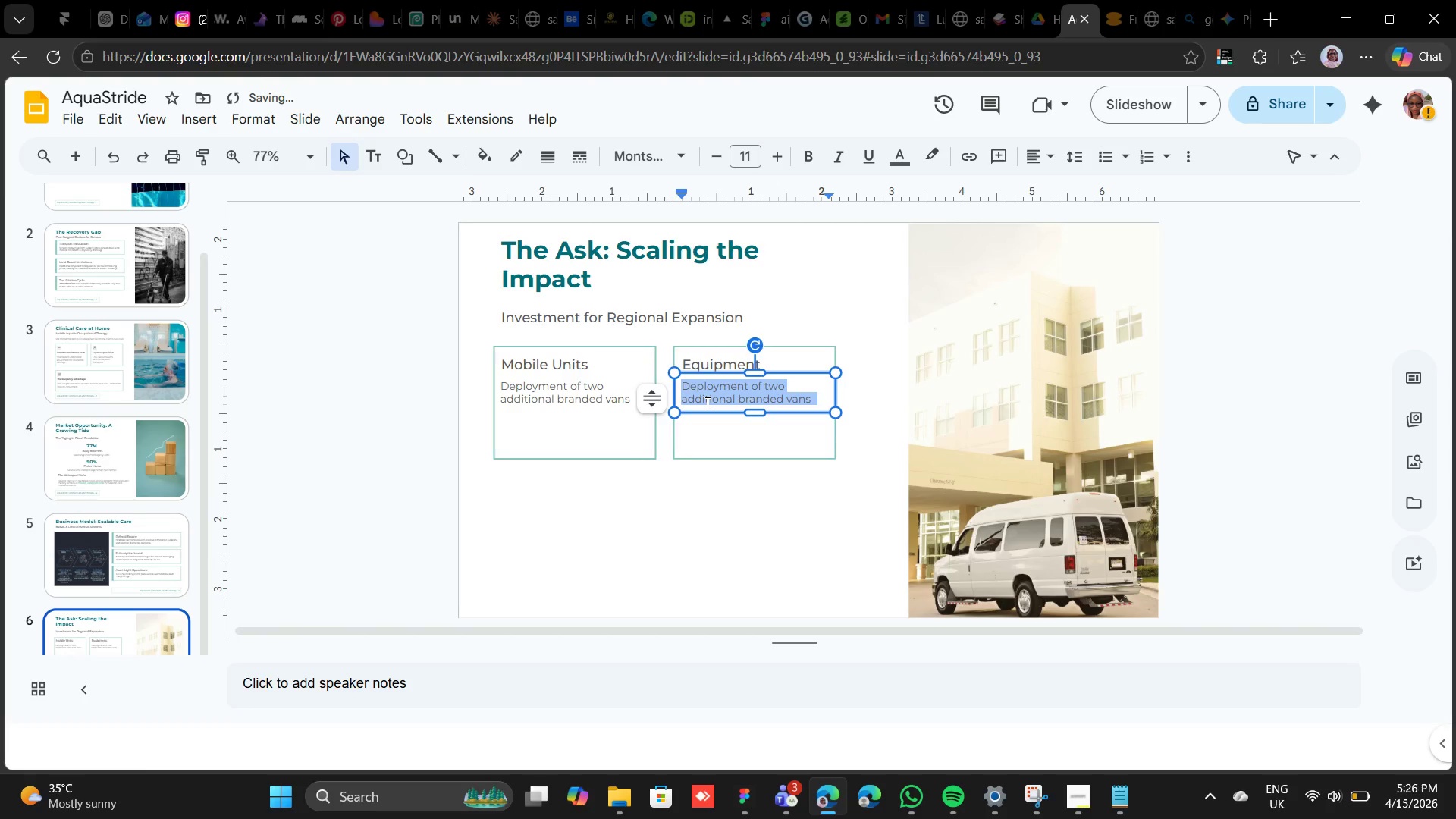 
type(Procurement of two proprietat)
key(Backspace)
type(ry portable aquatic resistance kits.)
 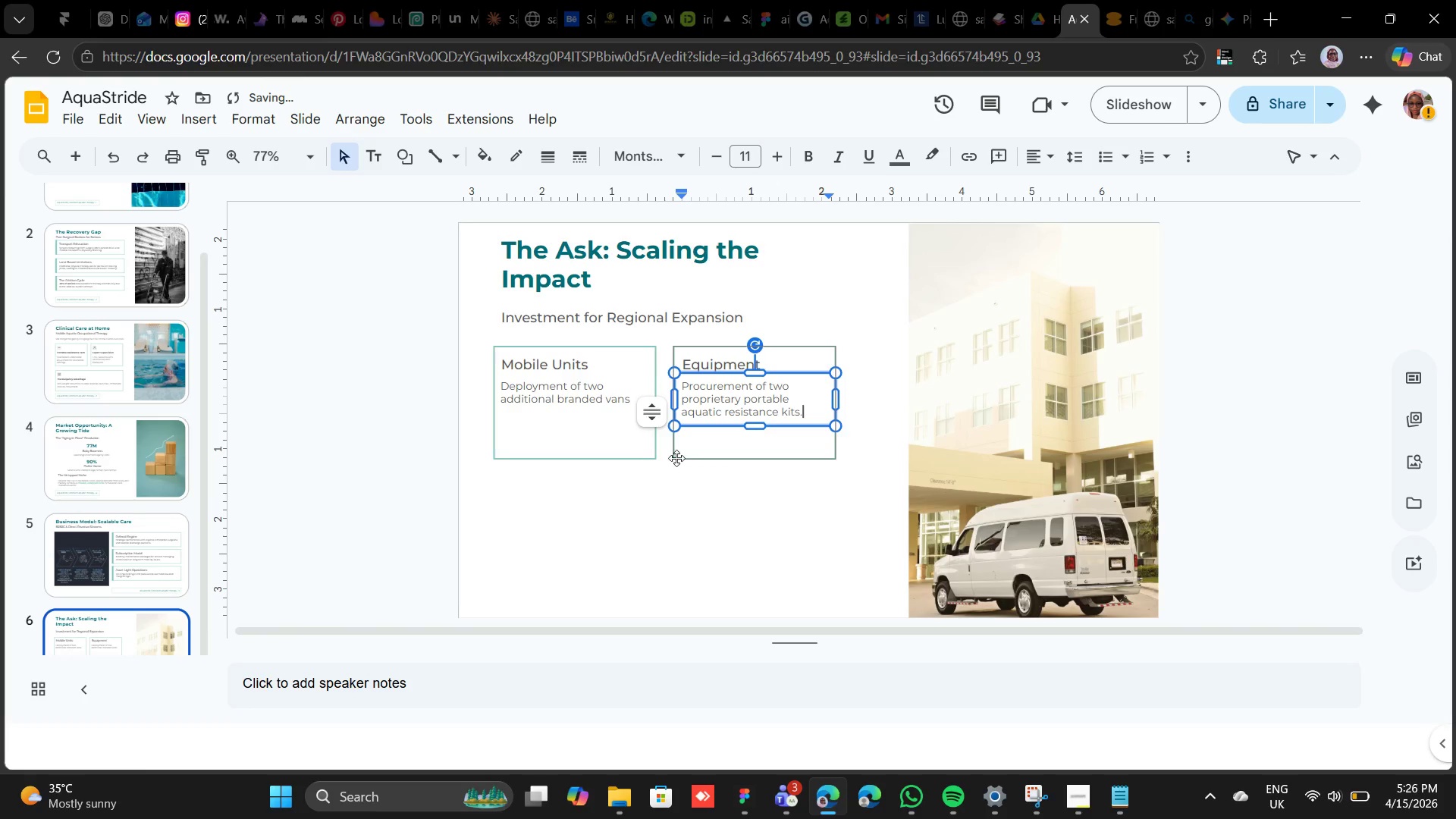 
left_click([676, 457])
 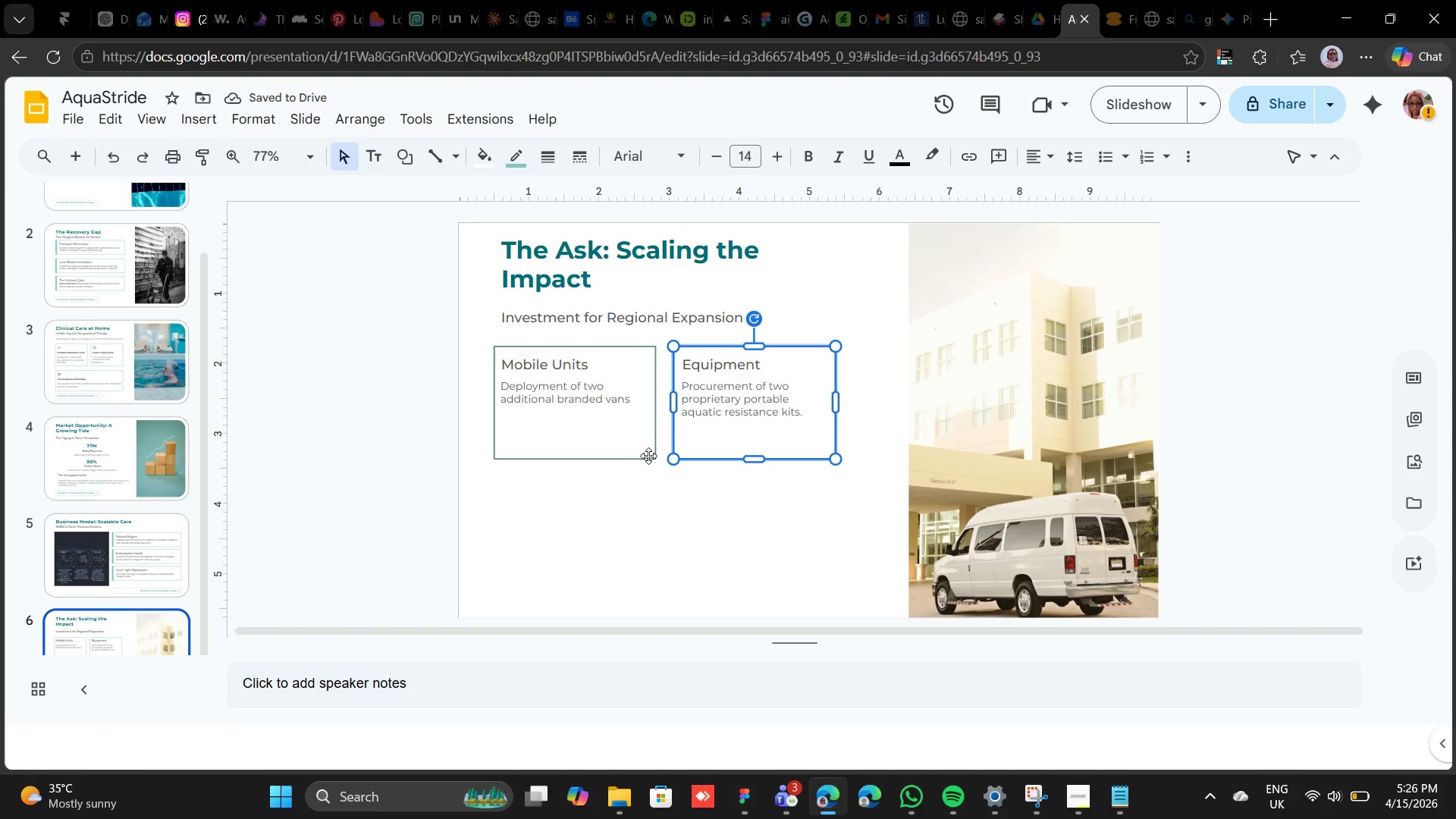 
hold_key(key=ShiftLeft, duration=0.48)
left_click([648, 456])
 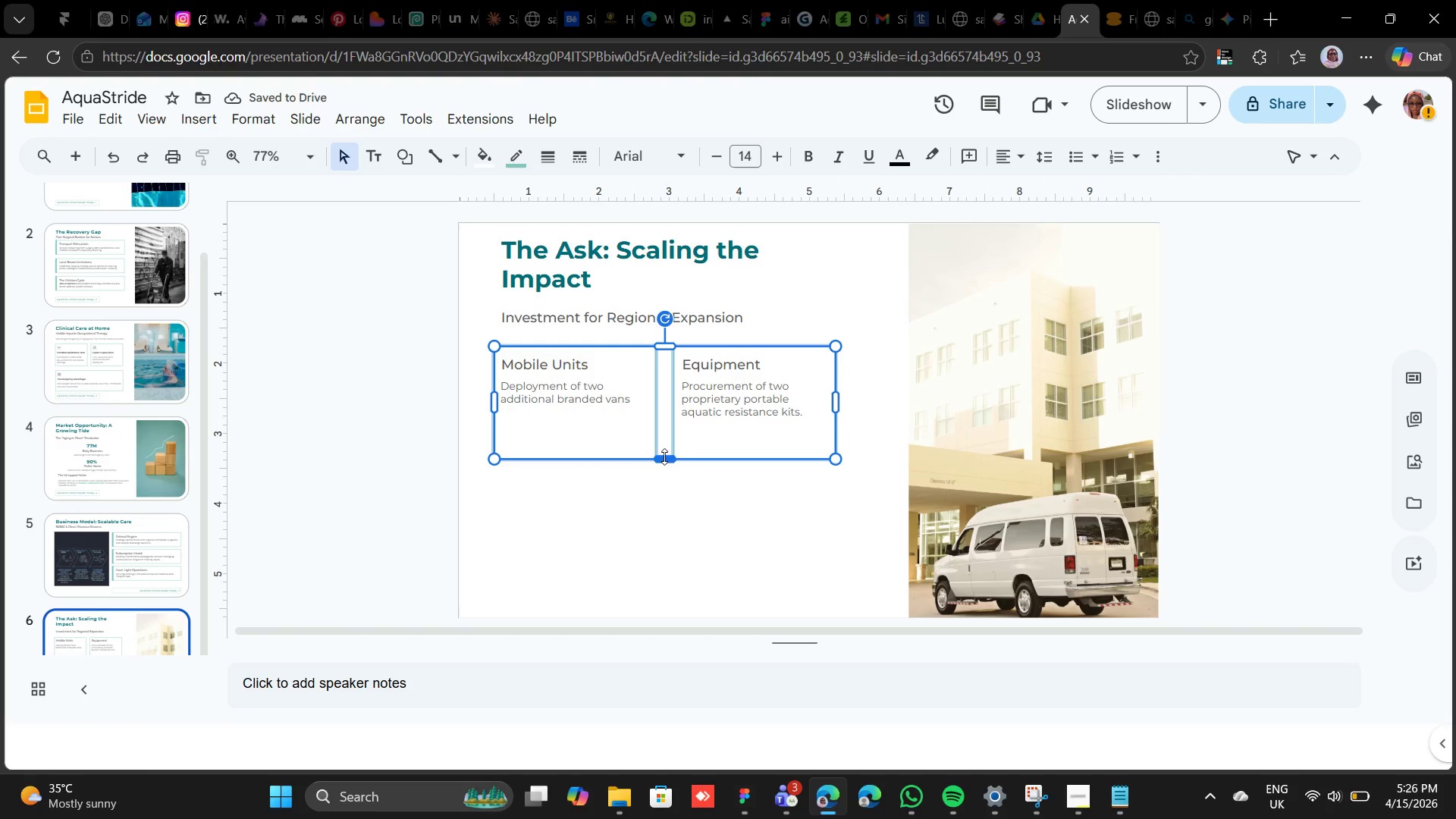 
left_click_drag(start_coordinate=[665, 458], to_coordinate=[664, 432])
 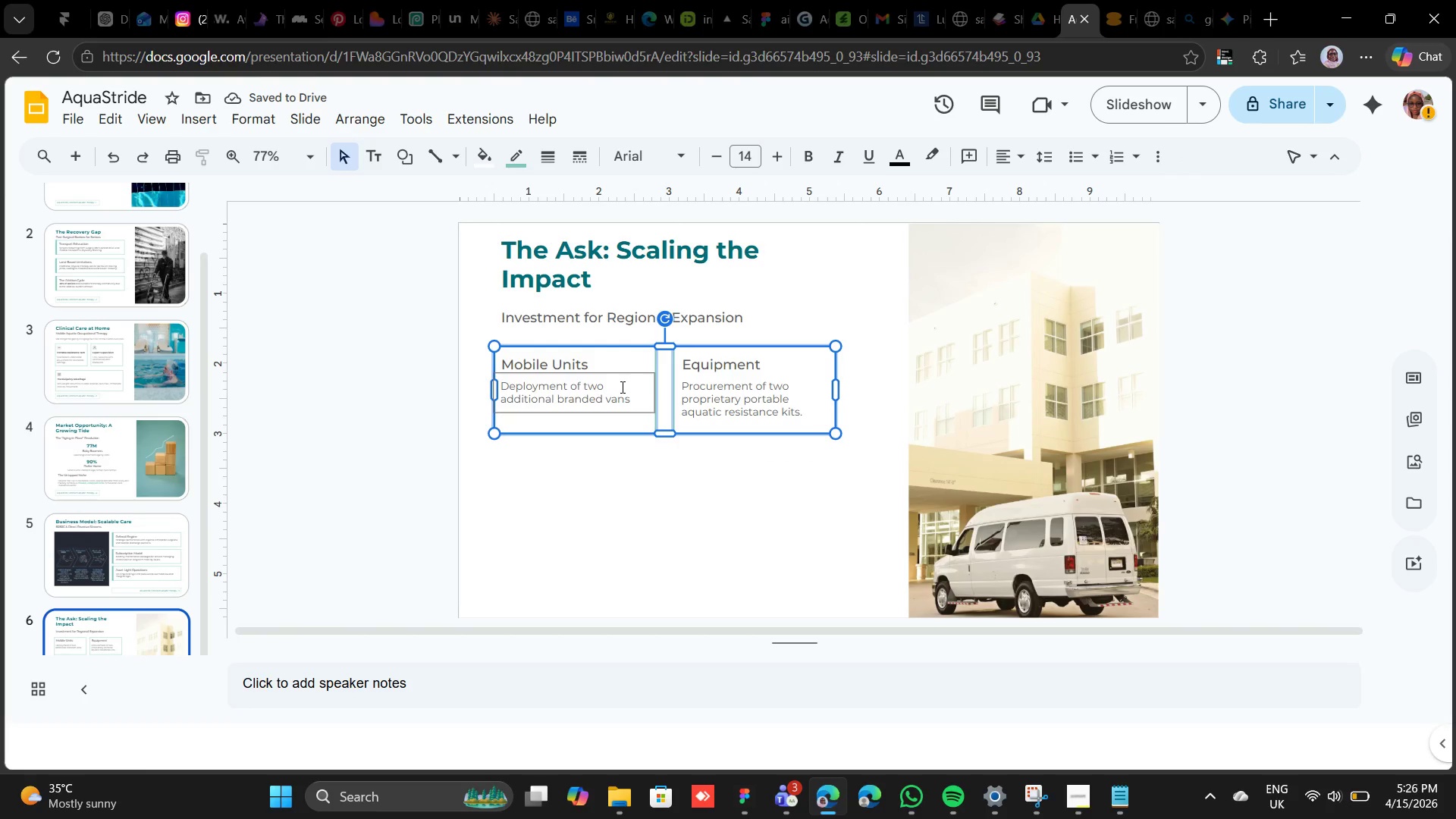 
left_click([657, 387])
 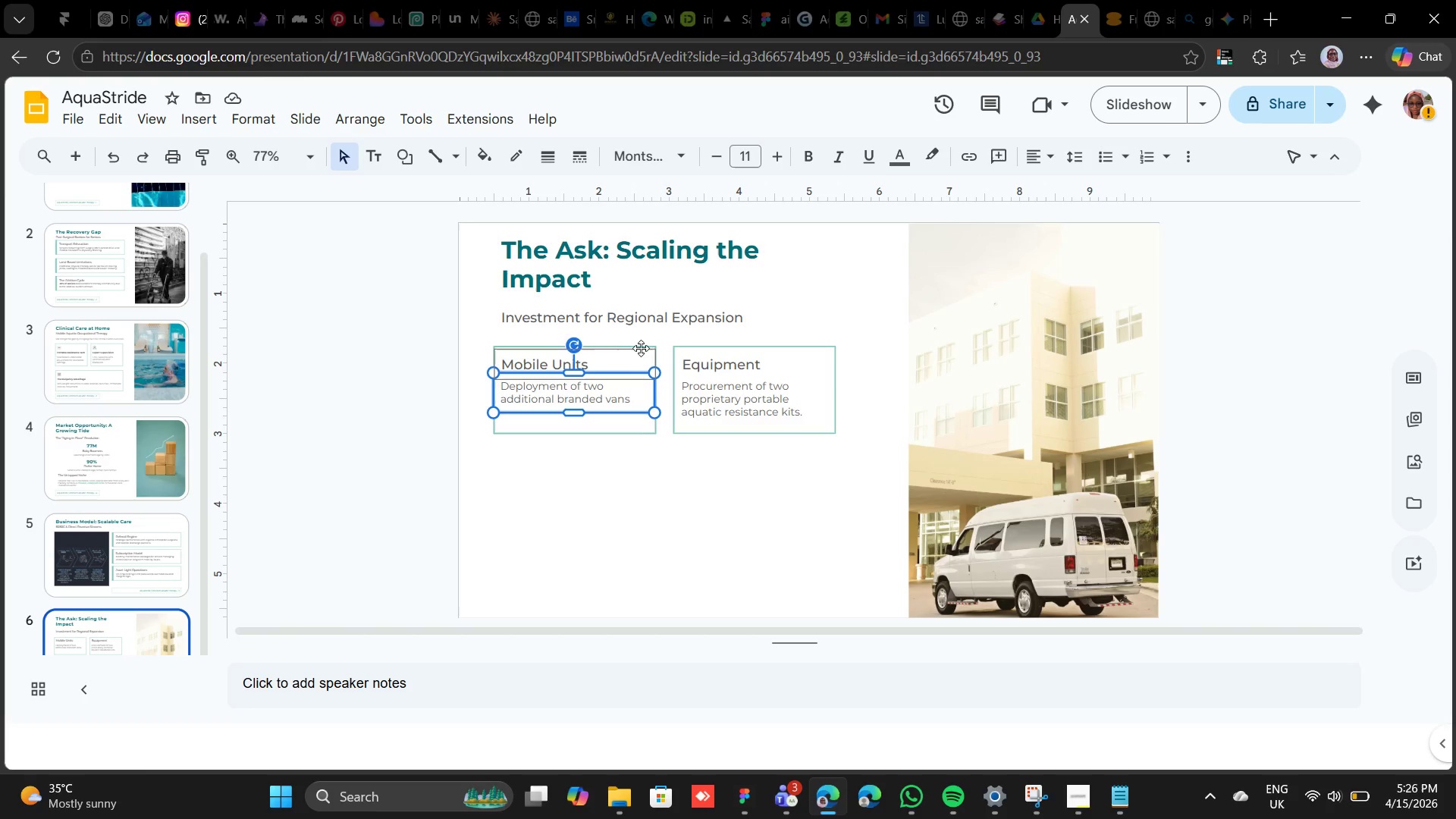 
hold_key(key=ShiftLeft, duration=0.67)
left_click([563, 358])
 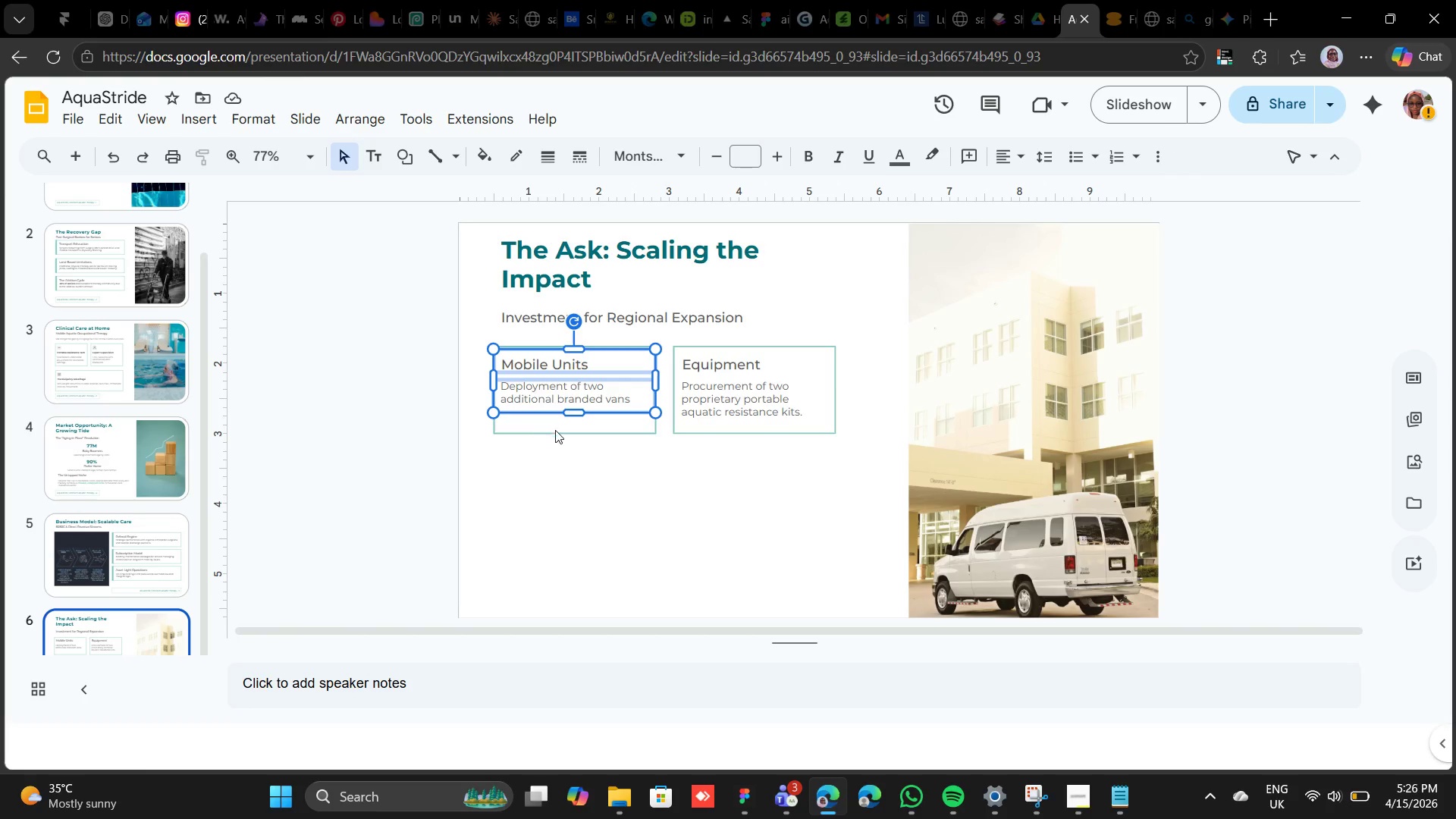 
hold_key(key=ShiftLeft, duration=0.88)
left_click([555, 434])
 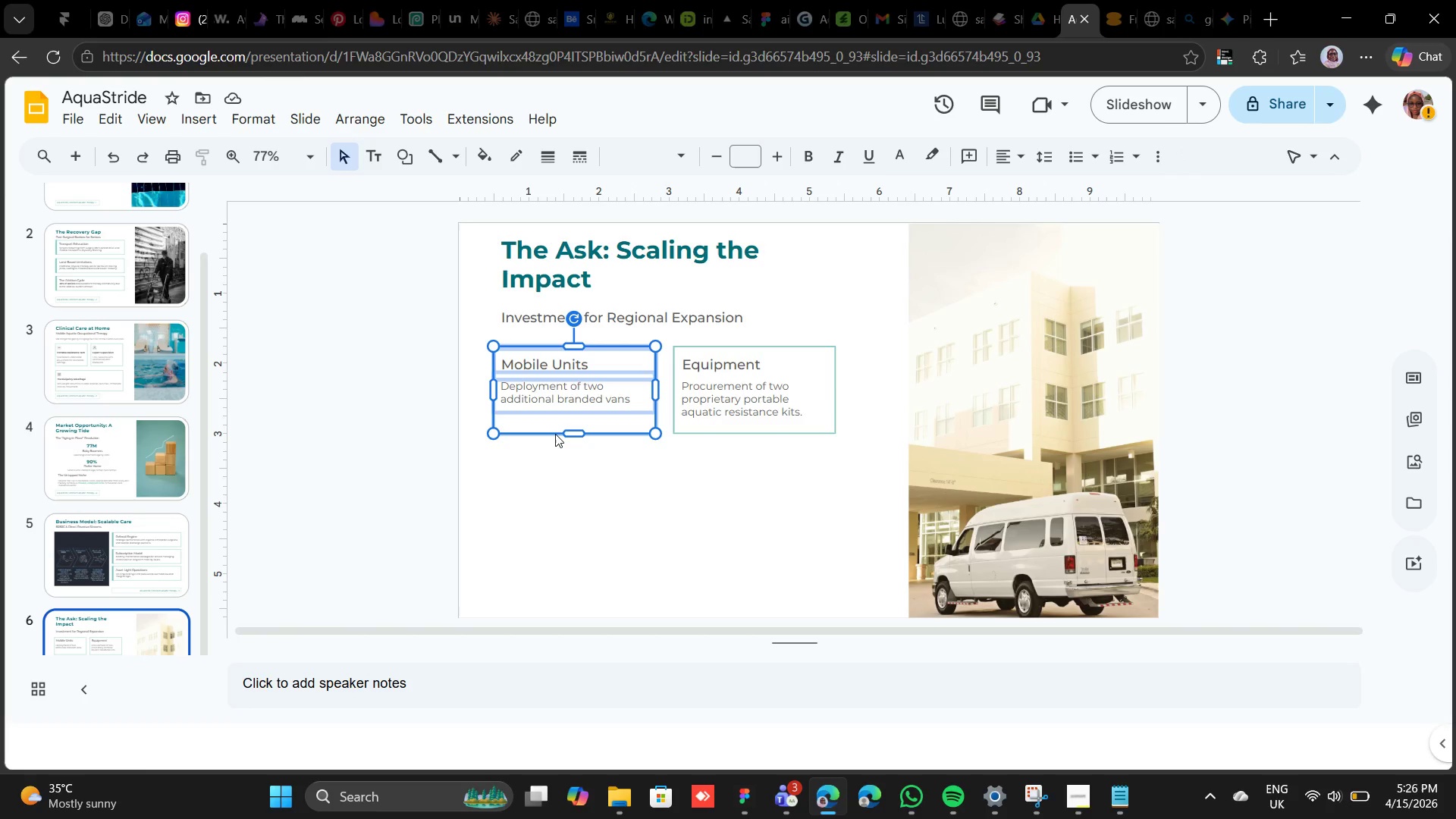 
key(Control+D)
 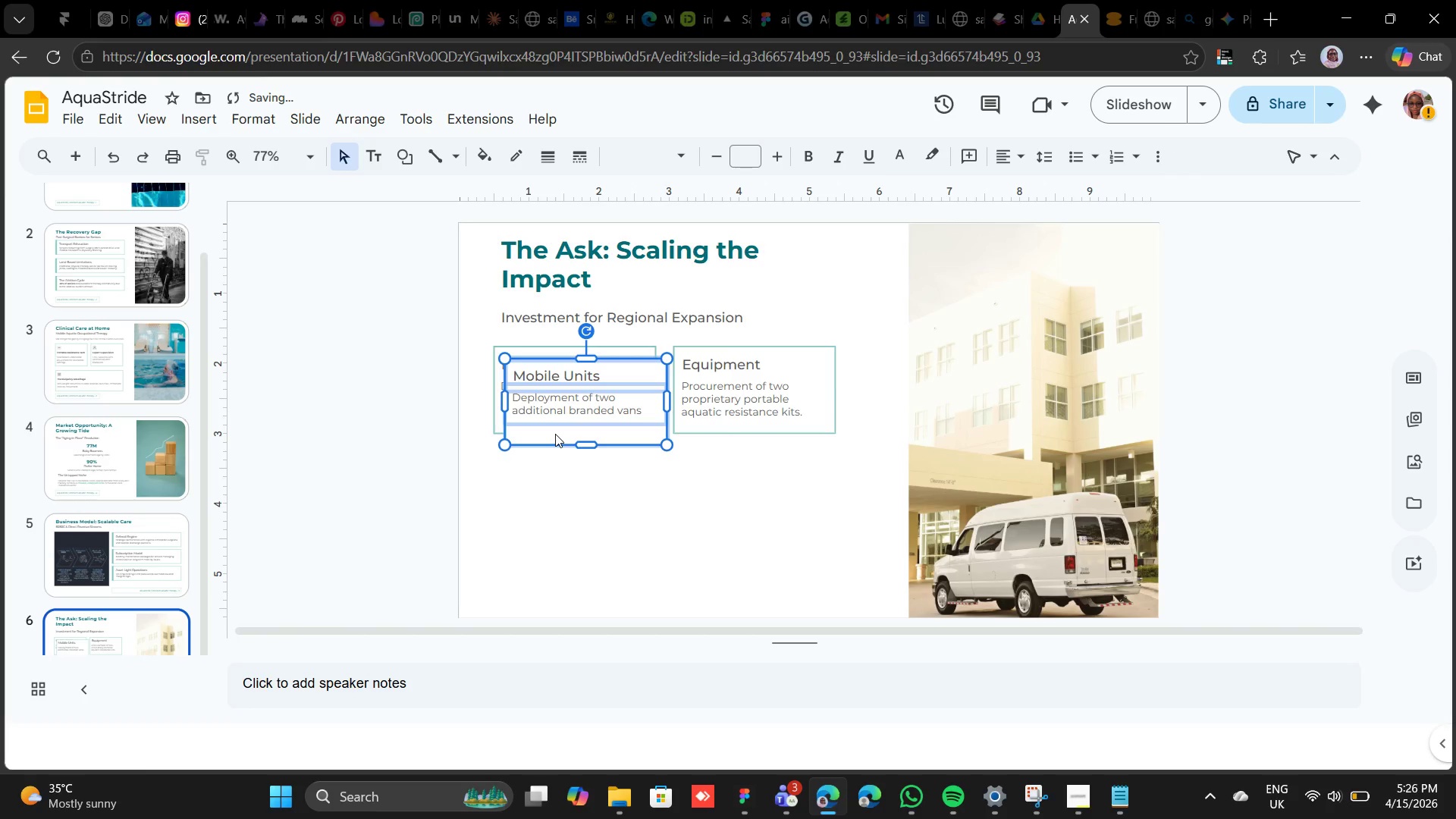 
key(Shift+ArrowDown)
 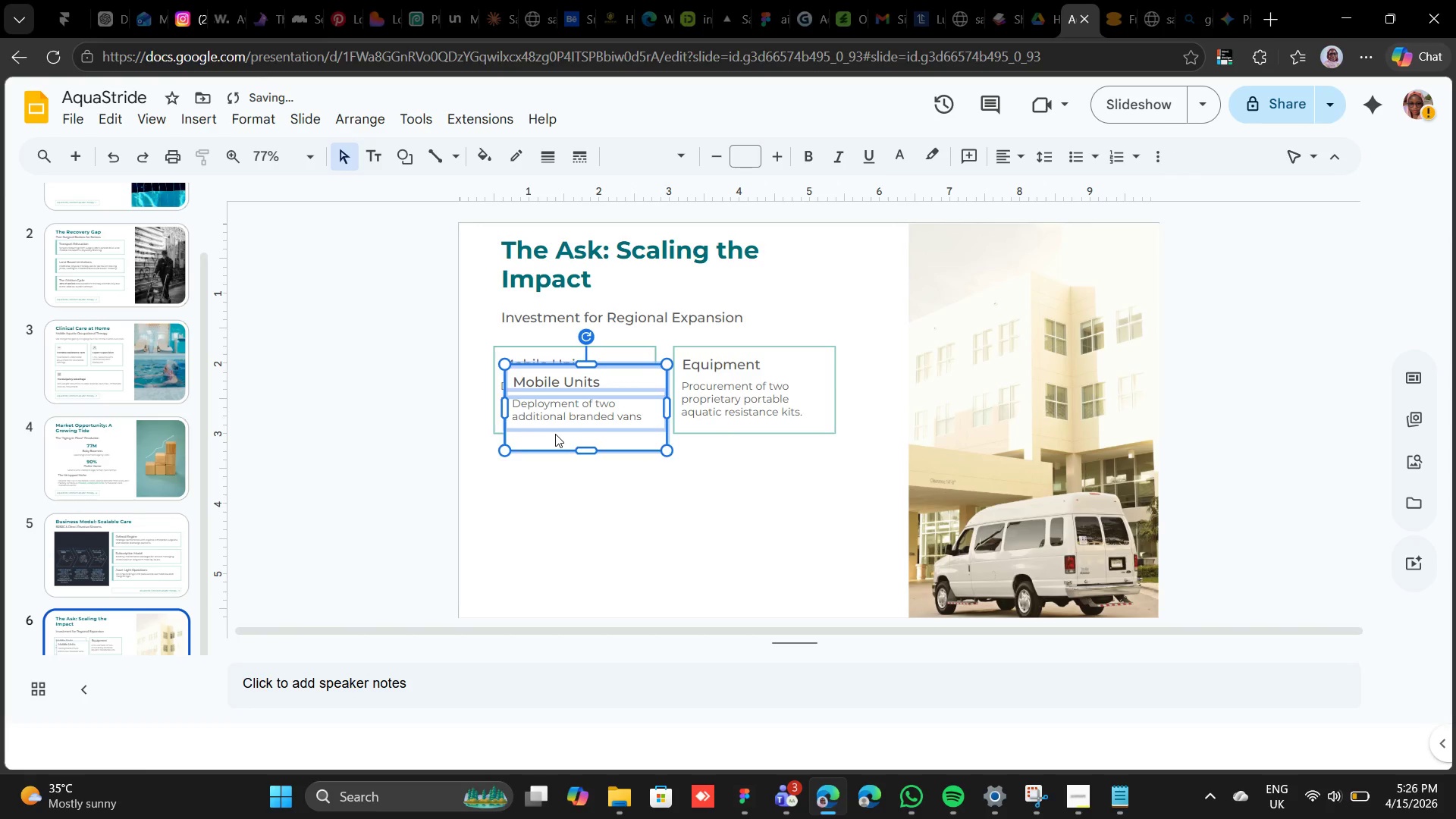 
key(Shift+ArrowDown)
 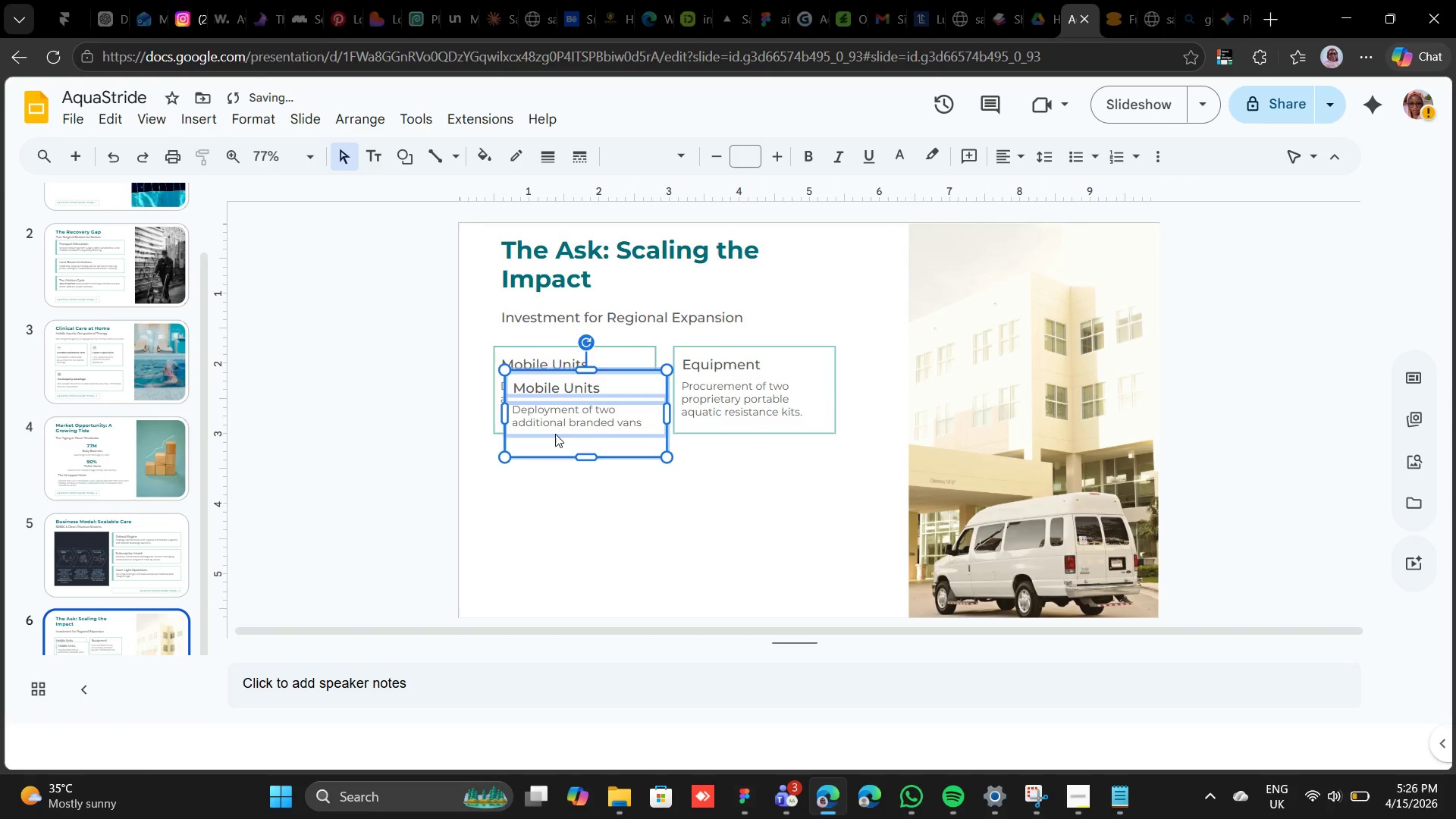 
key(Shift+ArrowDown)
 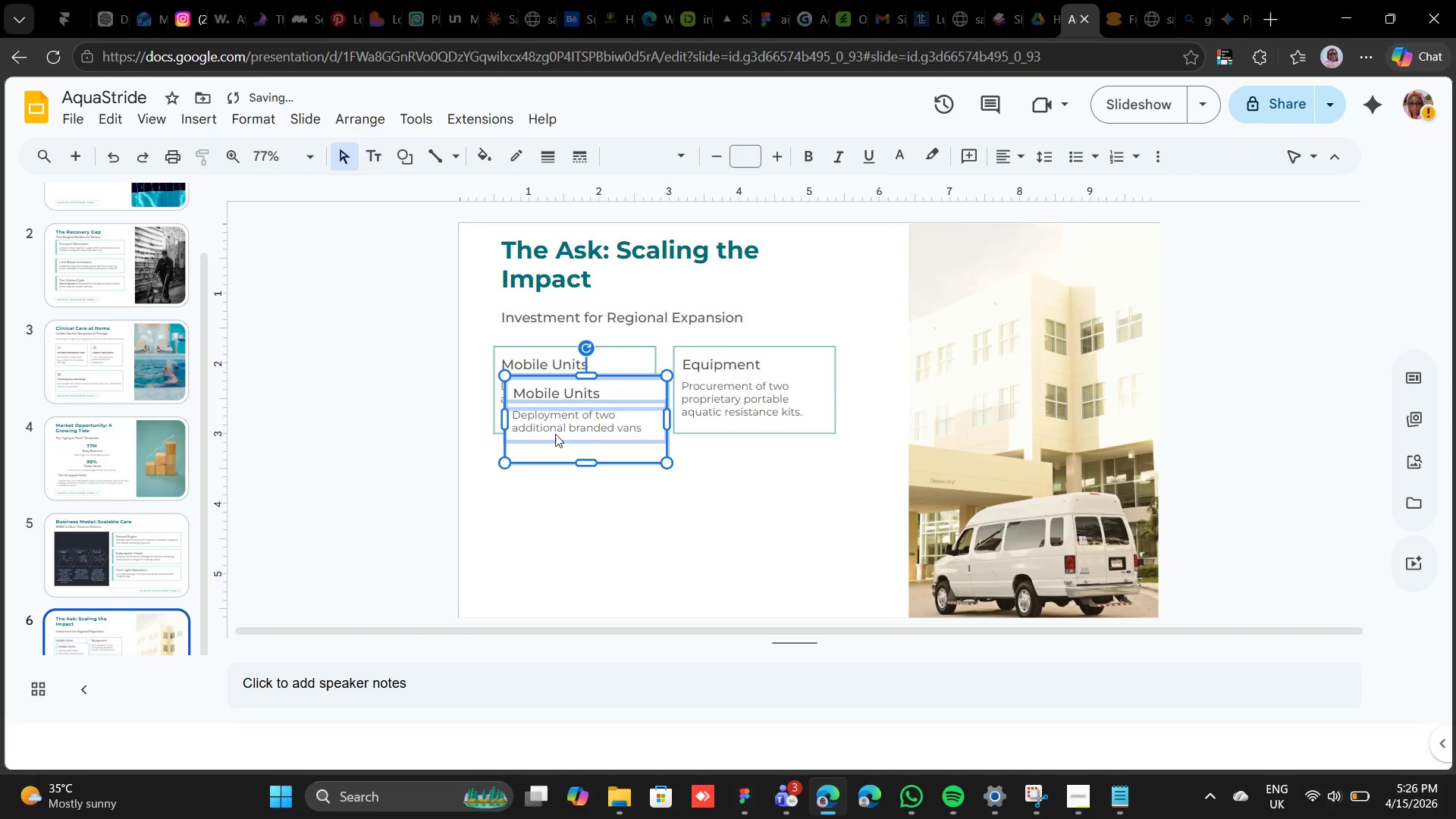 
key(Shift+ArrowDown)
 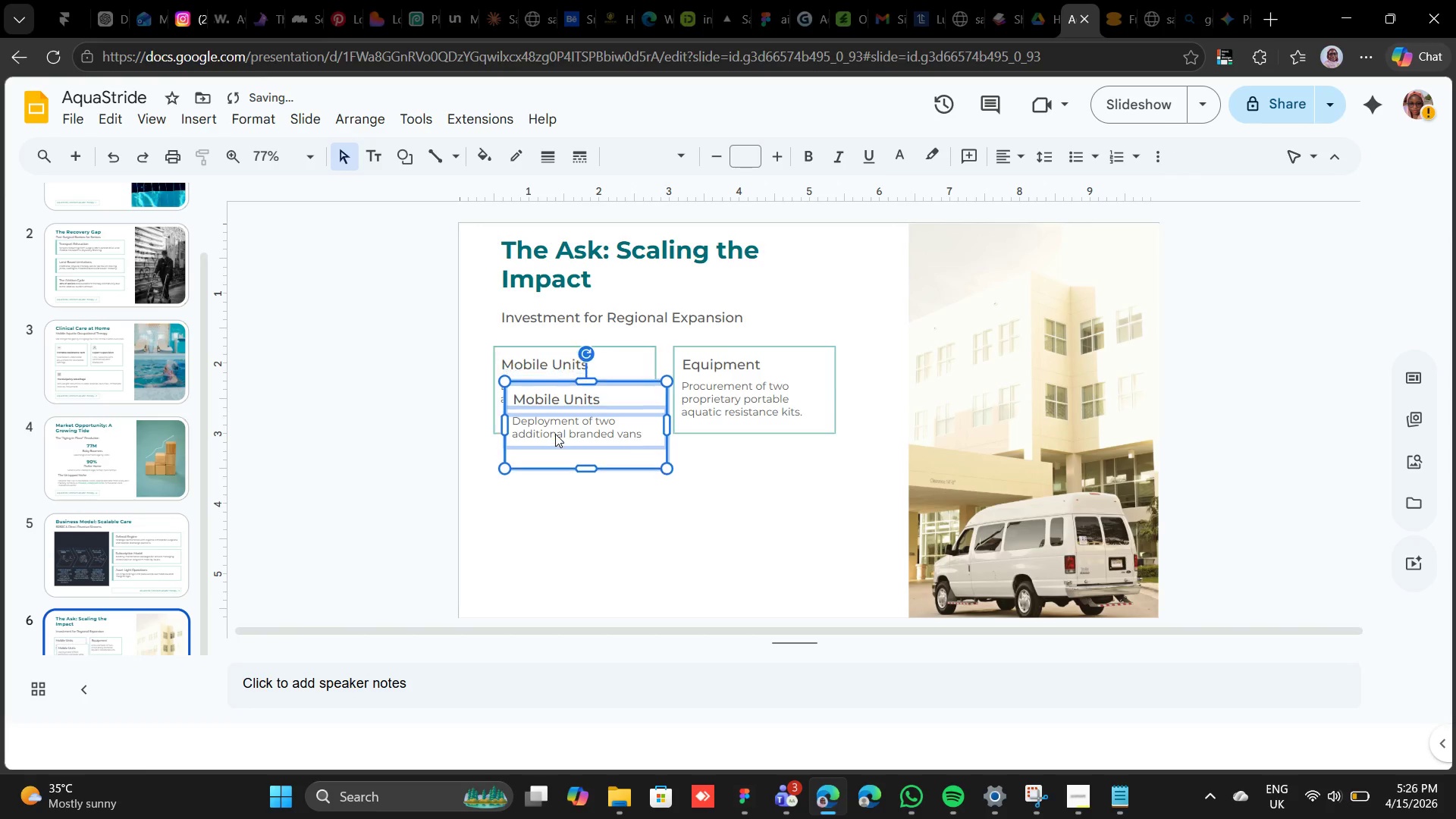 
key(Shift+ArrowDown)
 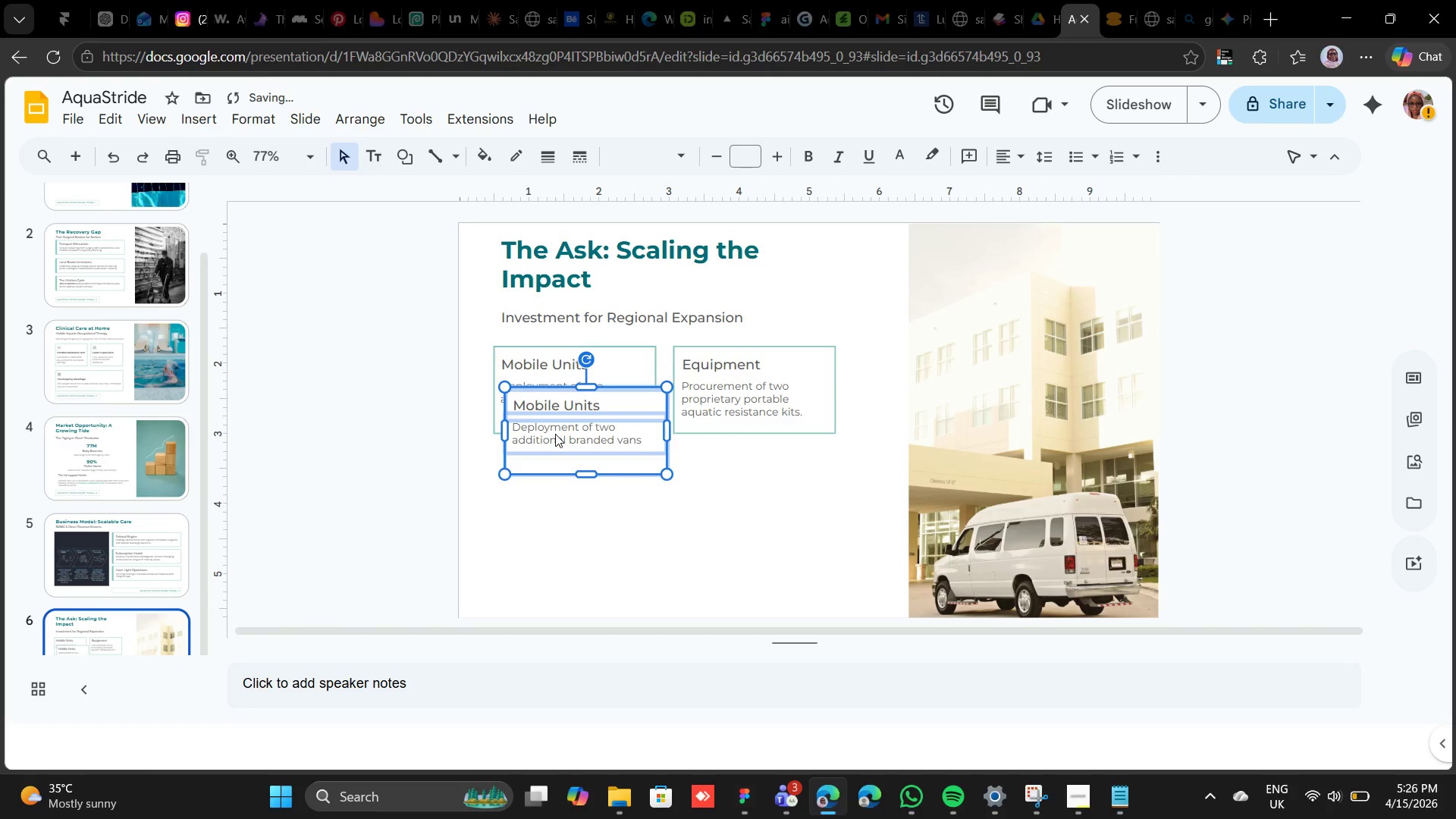 
key(Shift+ArrowDown)
 